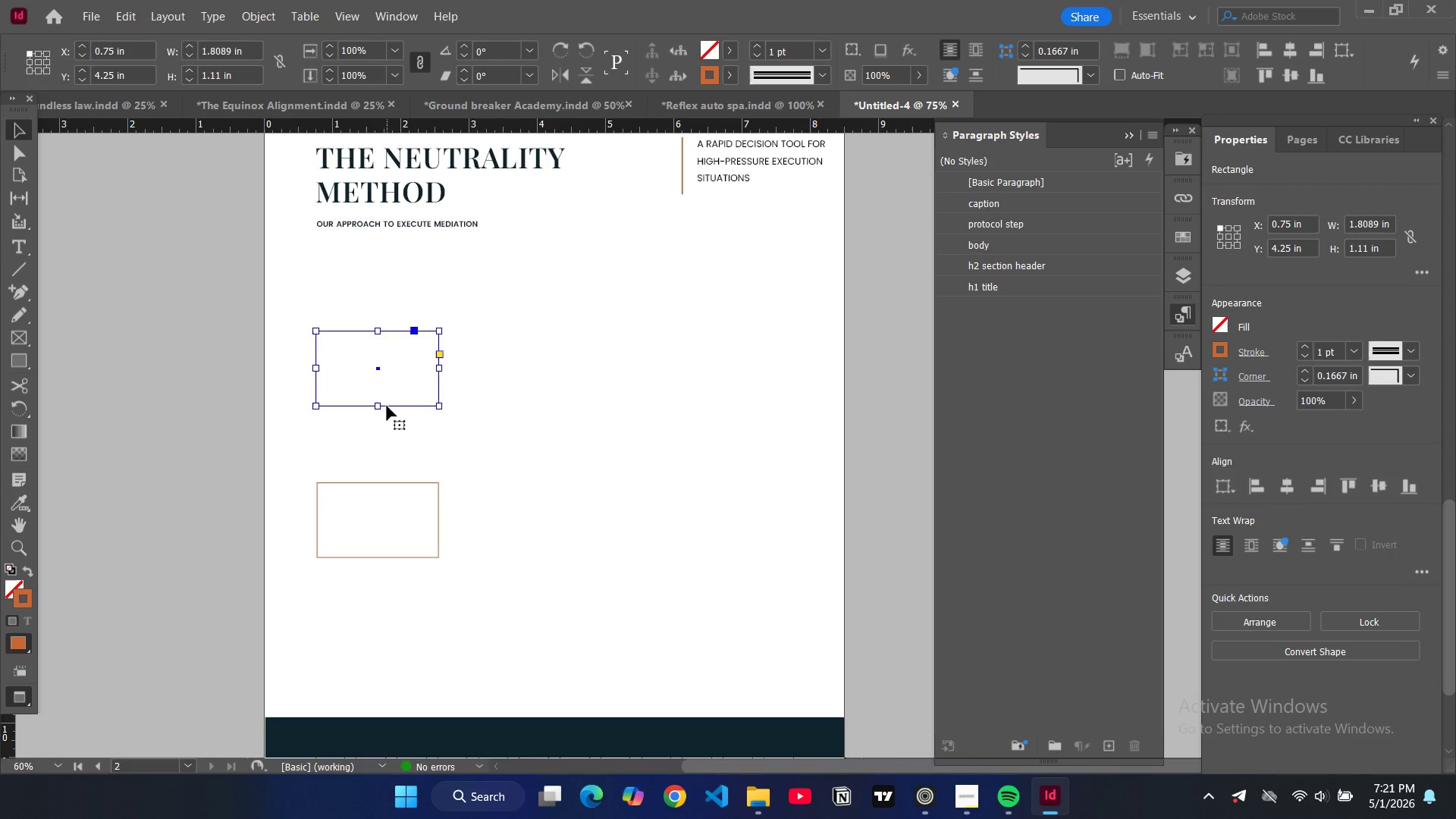 
key(Control+C)
 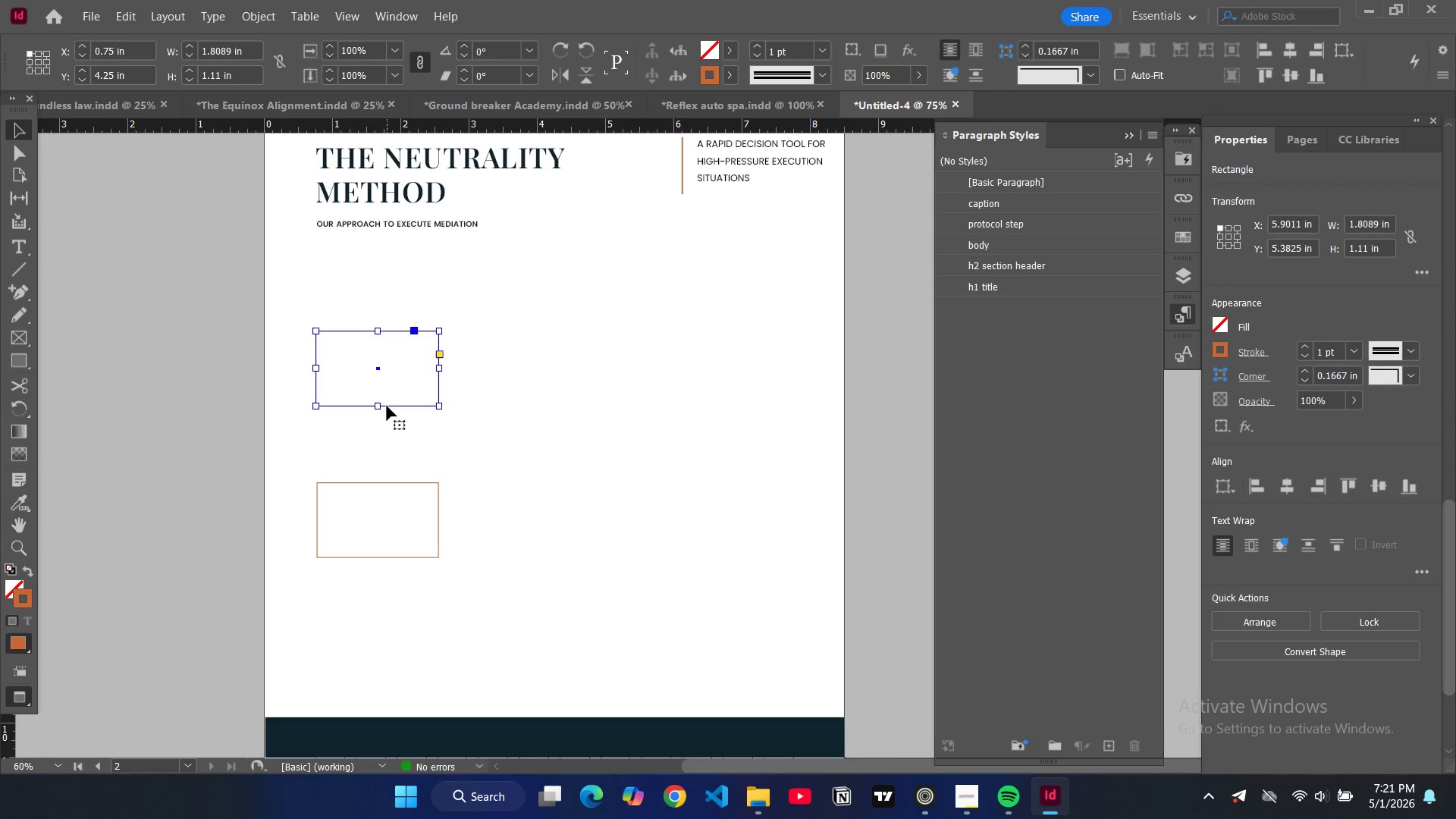 
key(Control+V)
 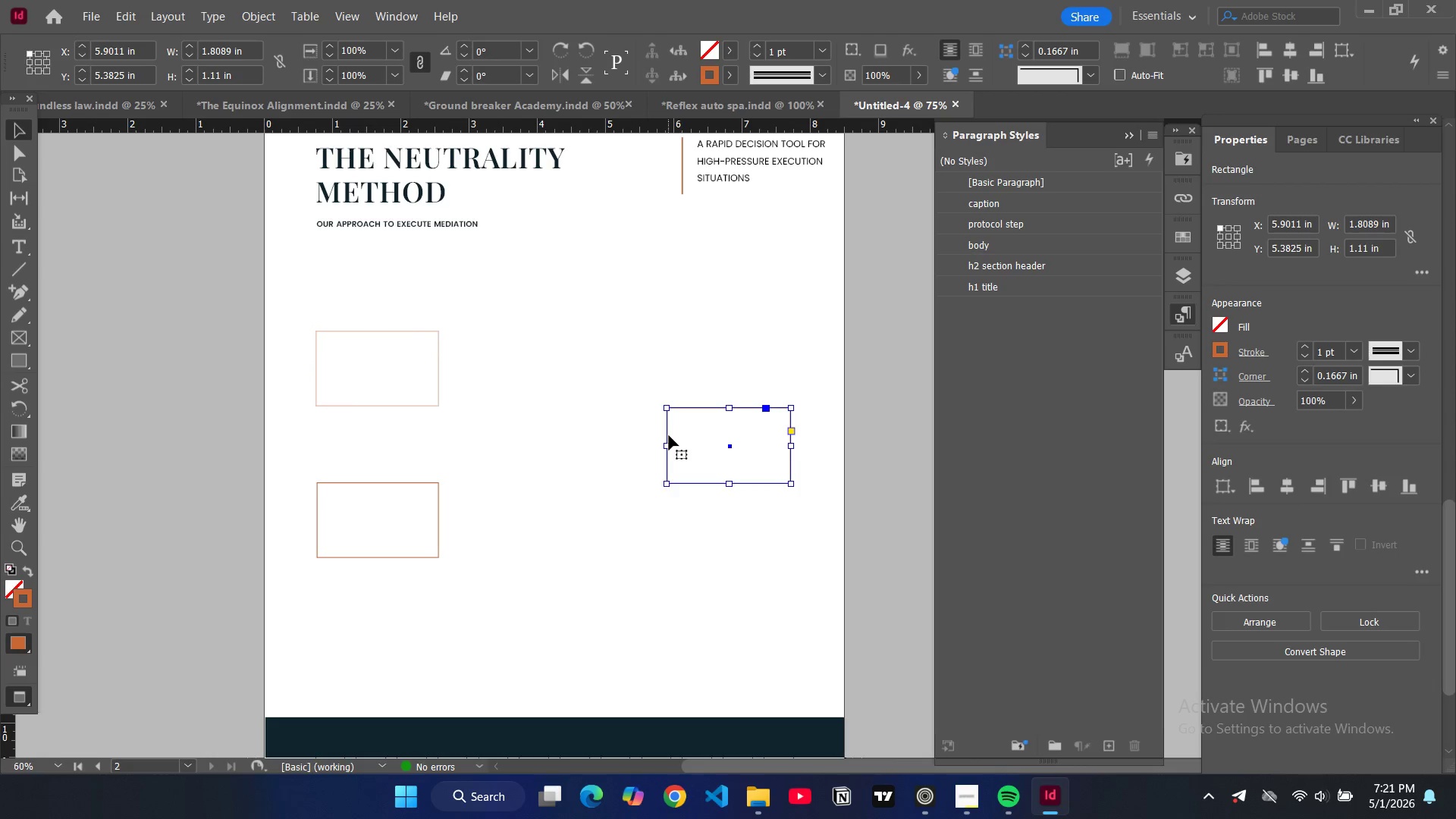 
left_click_drag(start_coordinate=[669, 435], to_coordinate=[318, 434])
 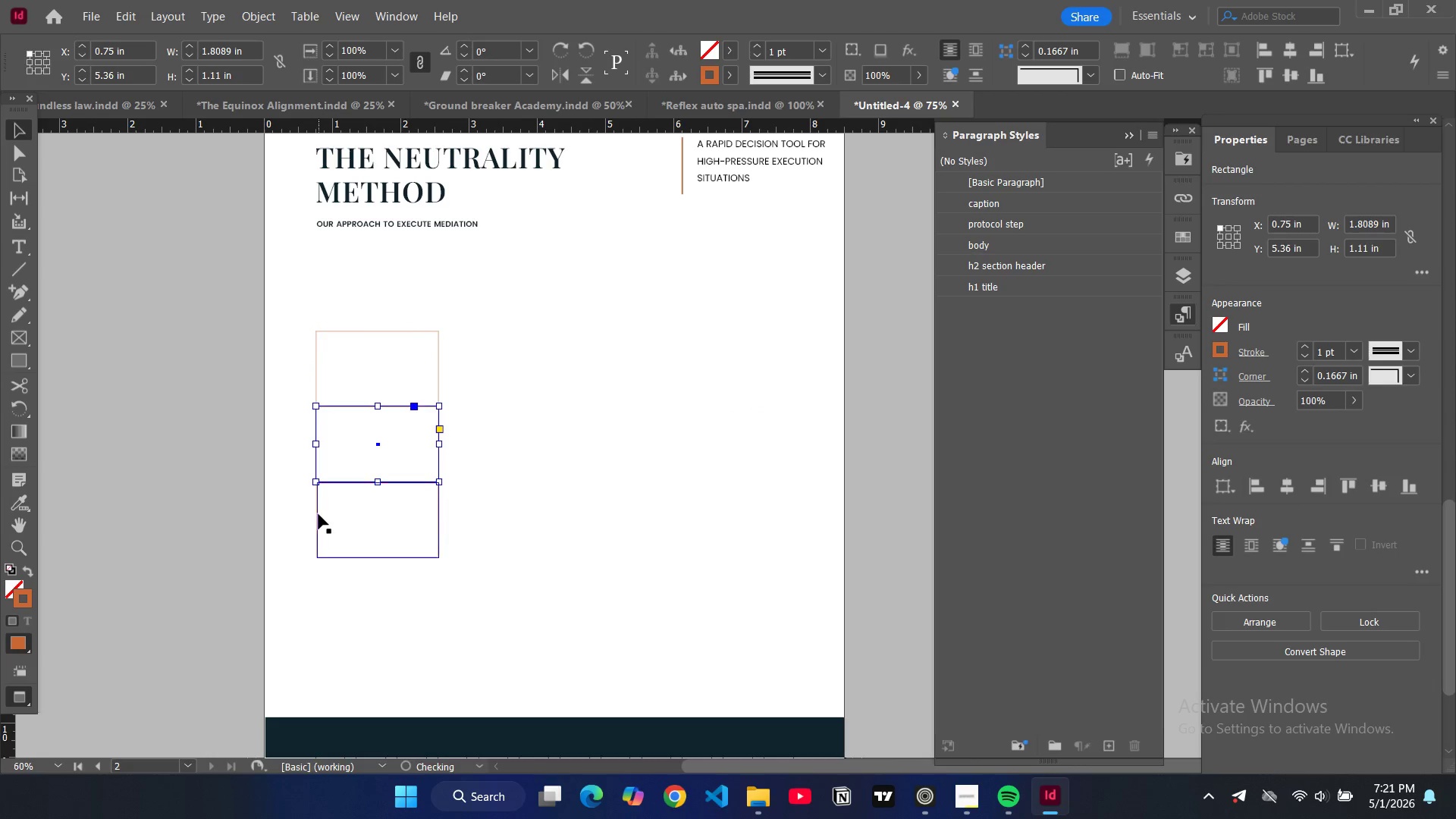 
left_click([318, 514])
 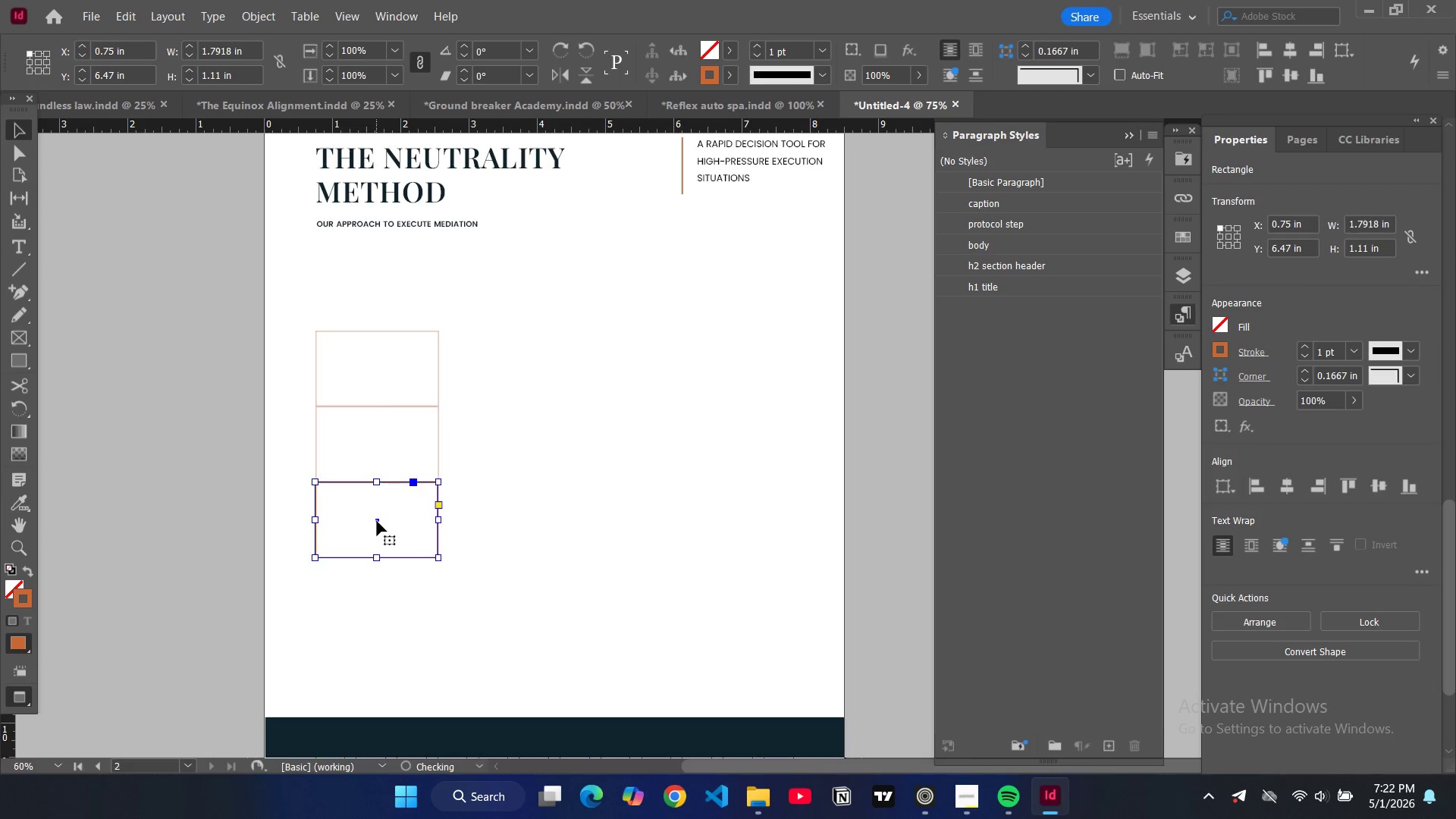 
wait(6.56)
 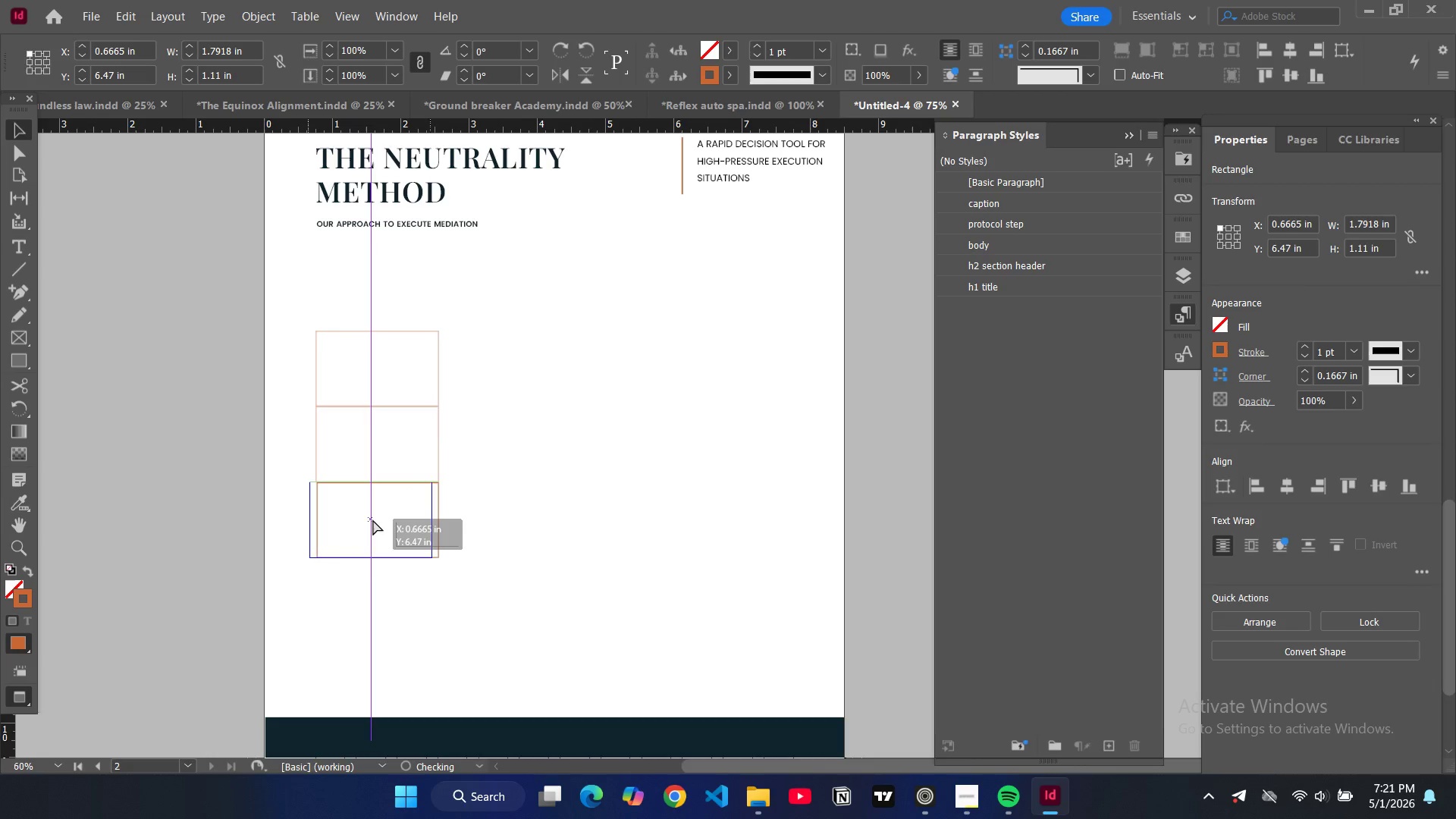 
key(W)
 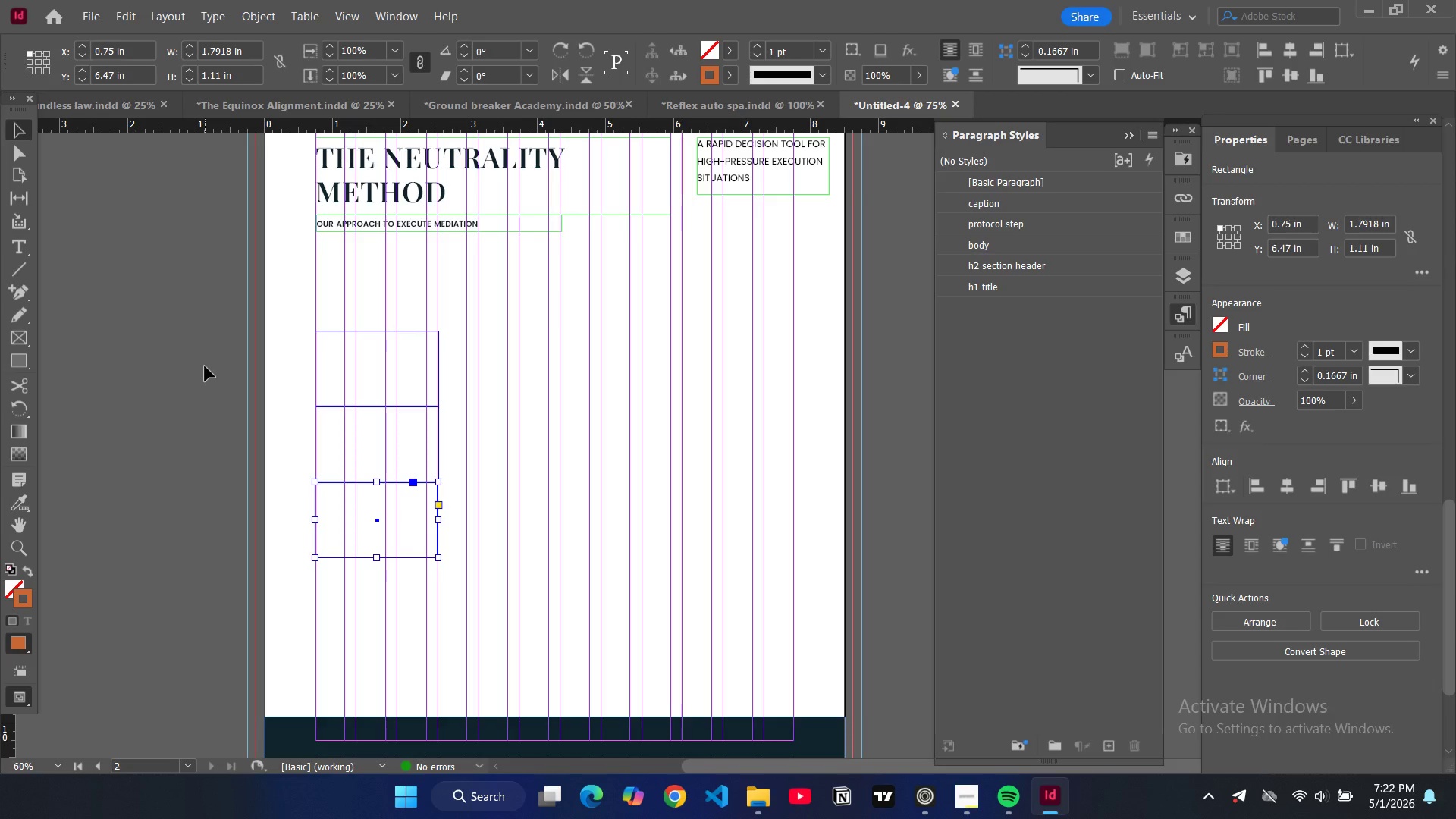 
left_click([205, 366])
 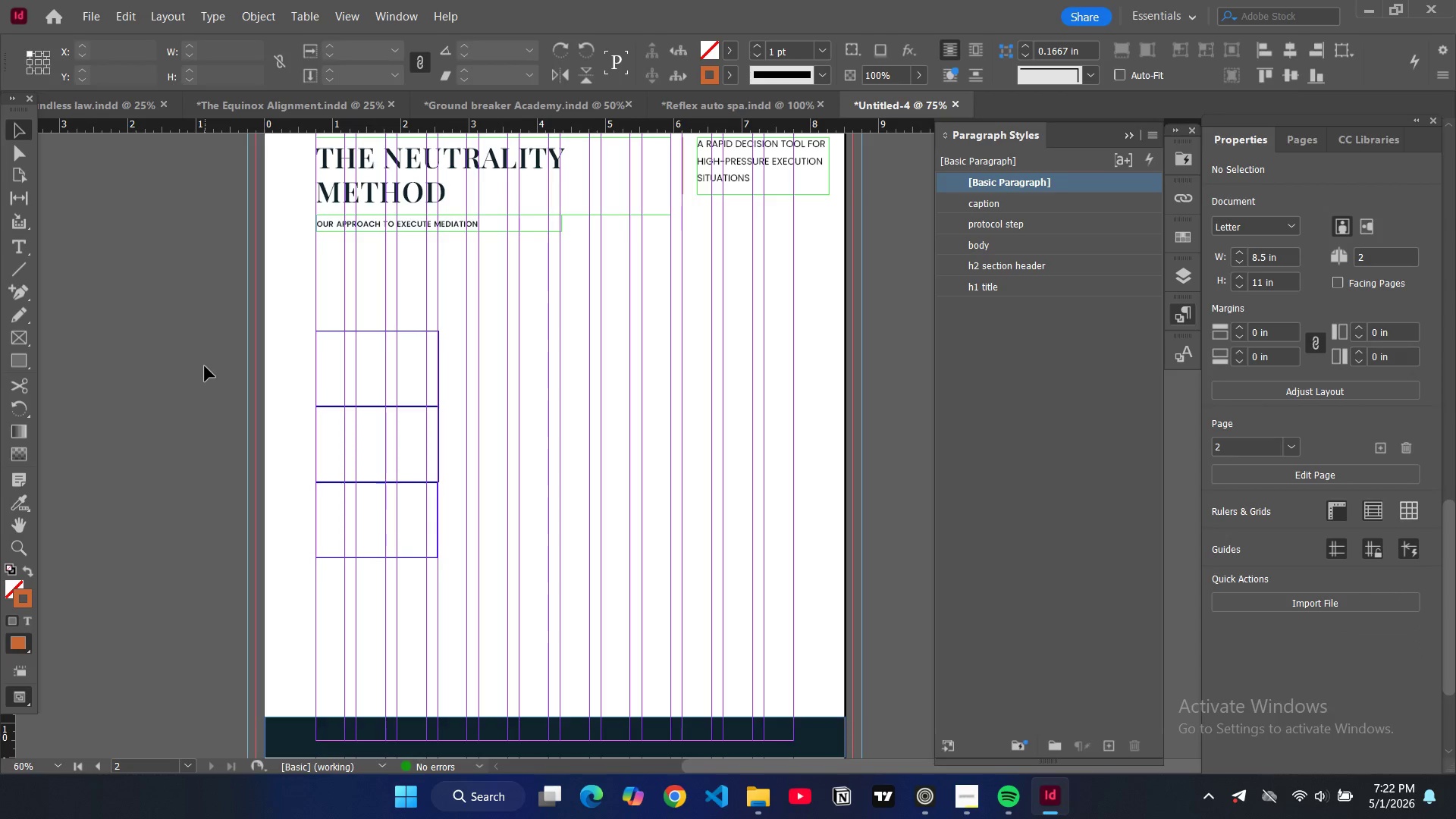 
key(W)
 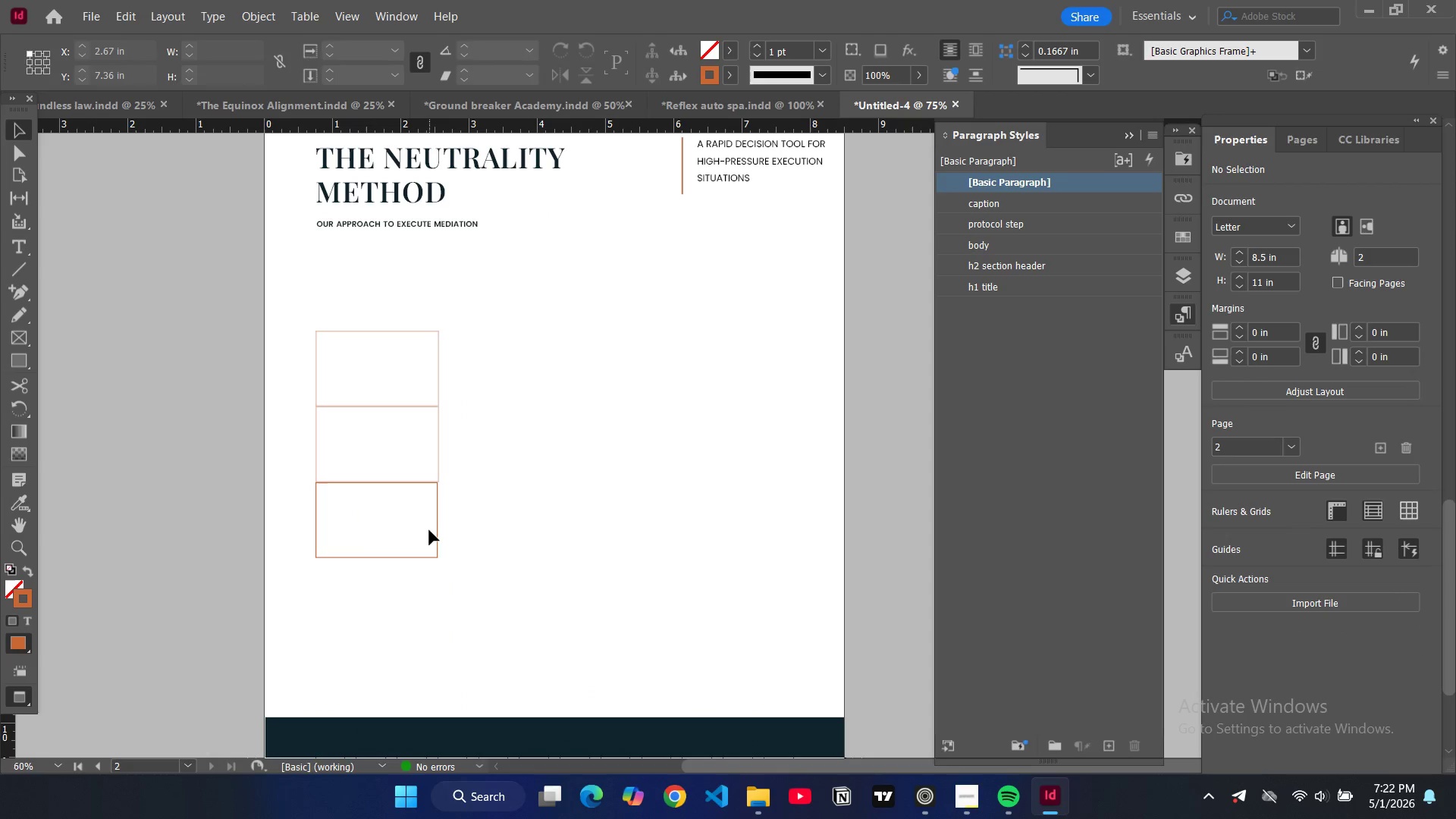 
left_click([437, 555])
 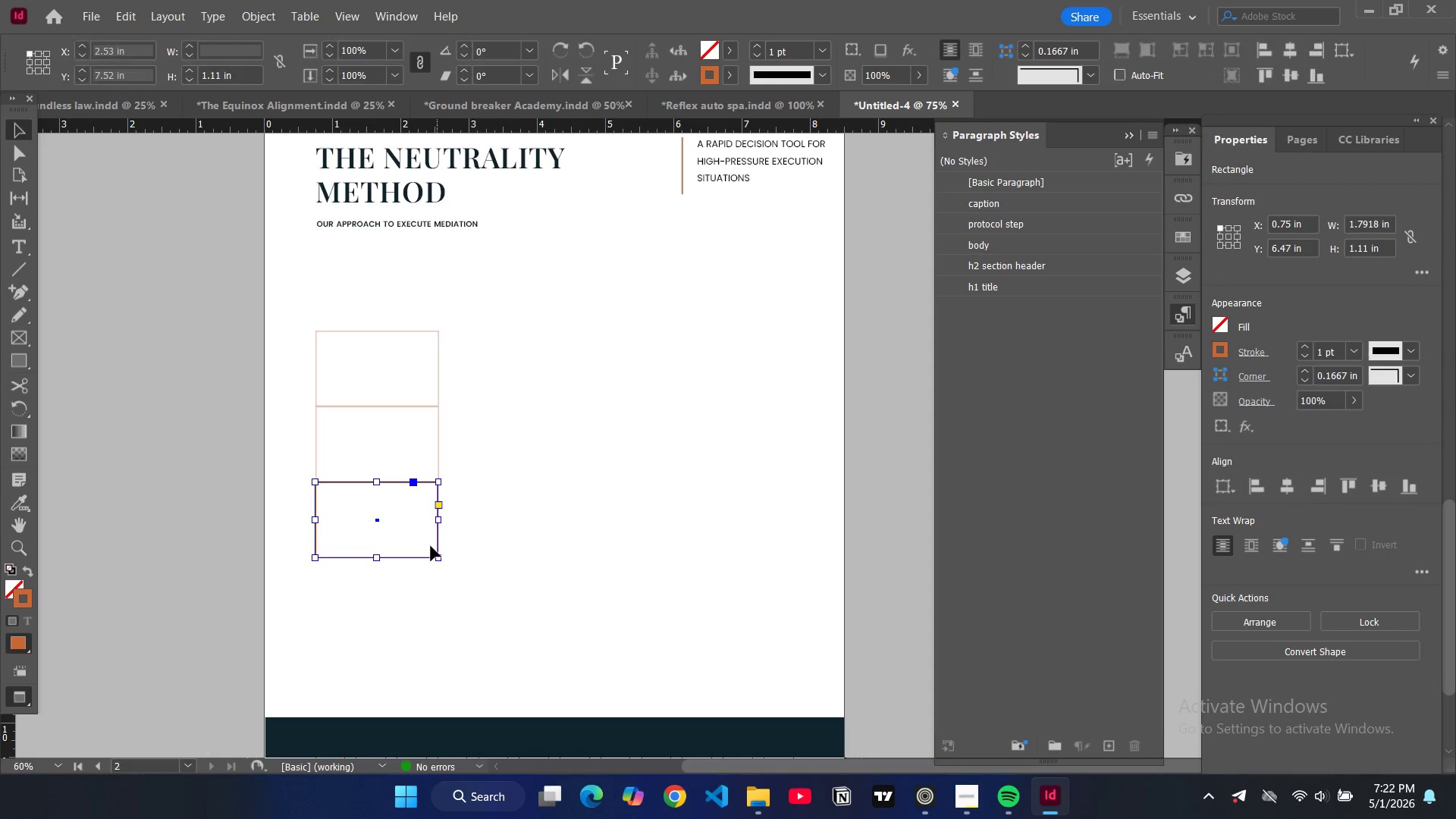 
key(Backspace)
 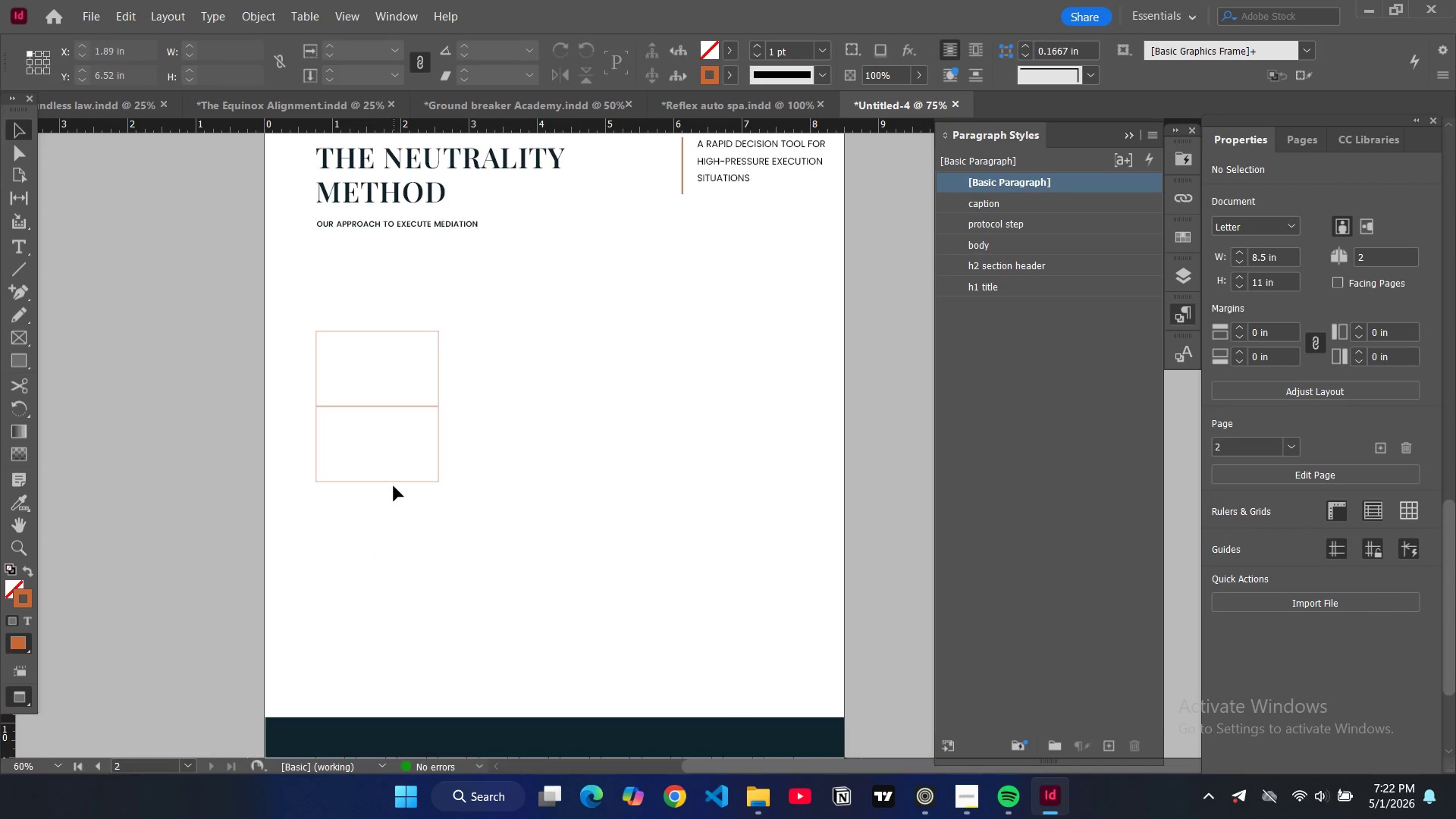 
left_click([394, 484])
 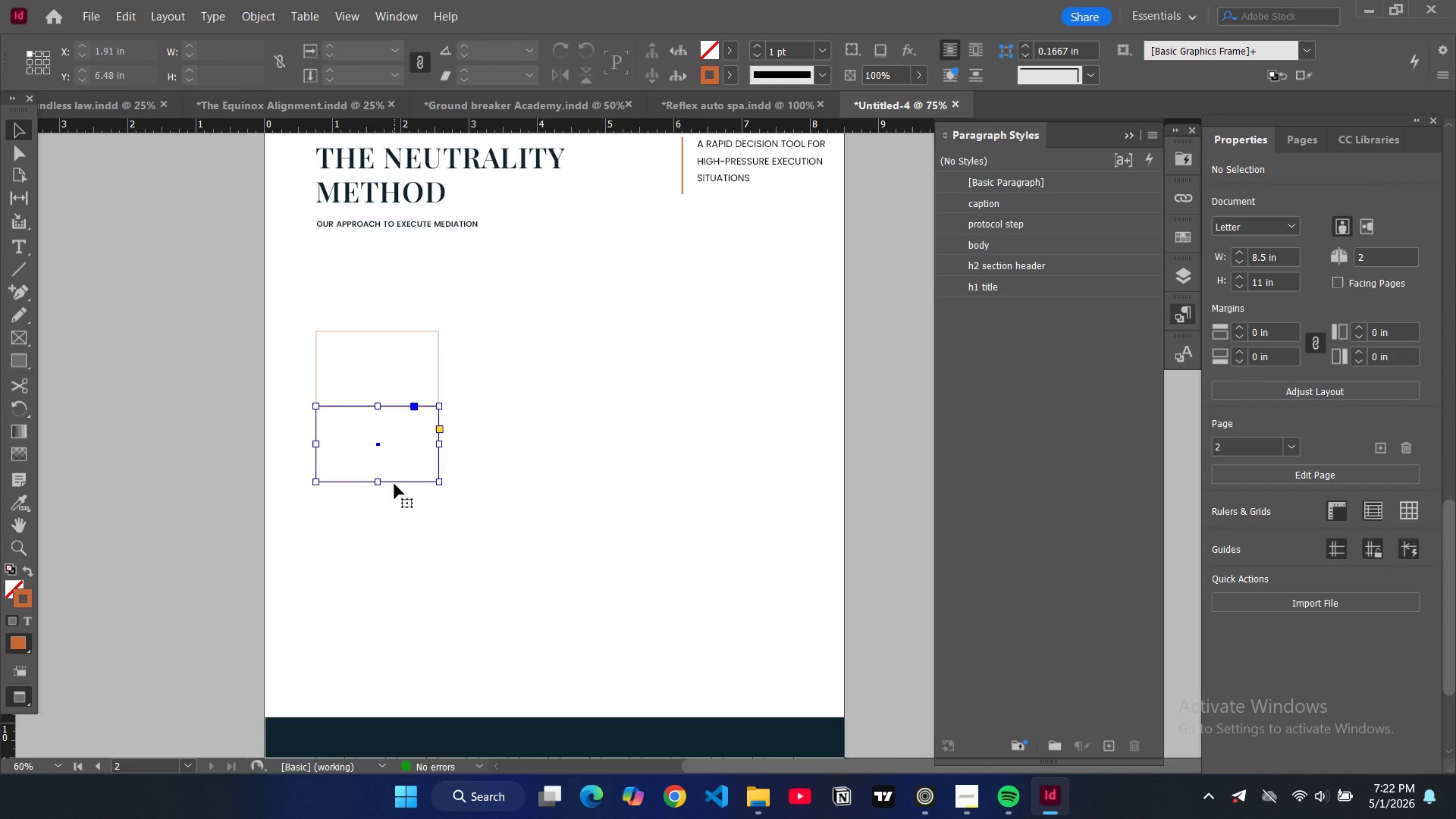 
key(Control+C)
 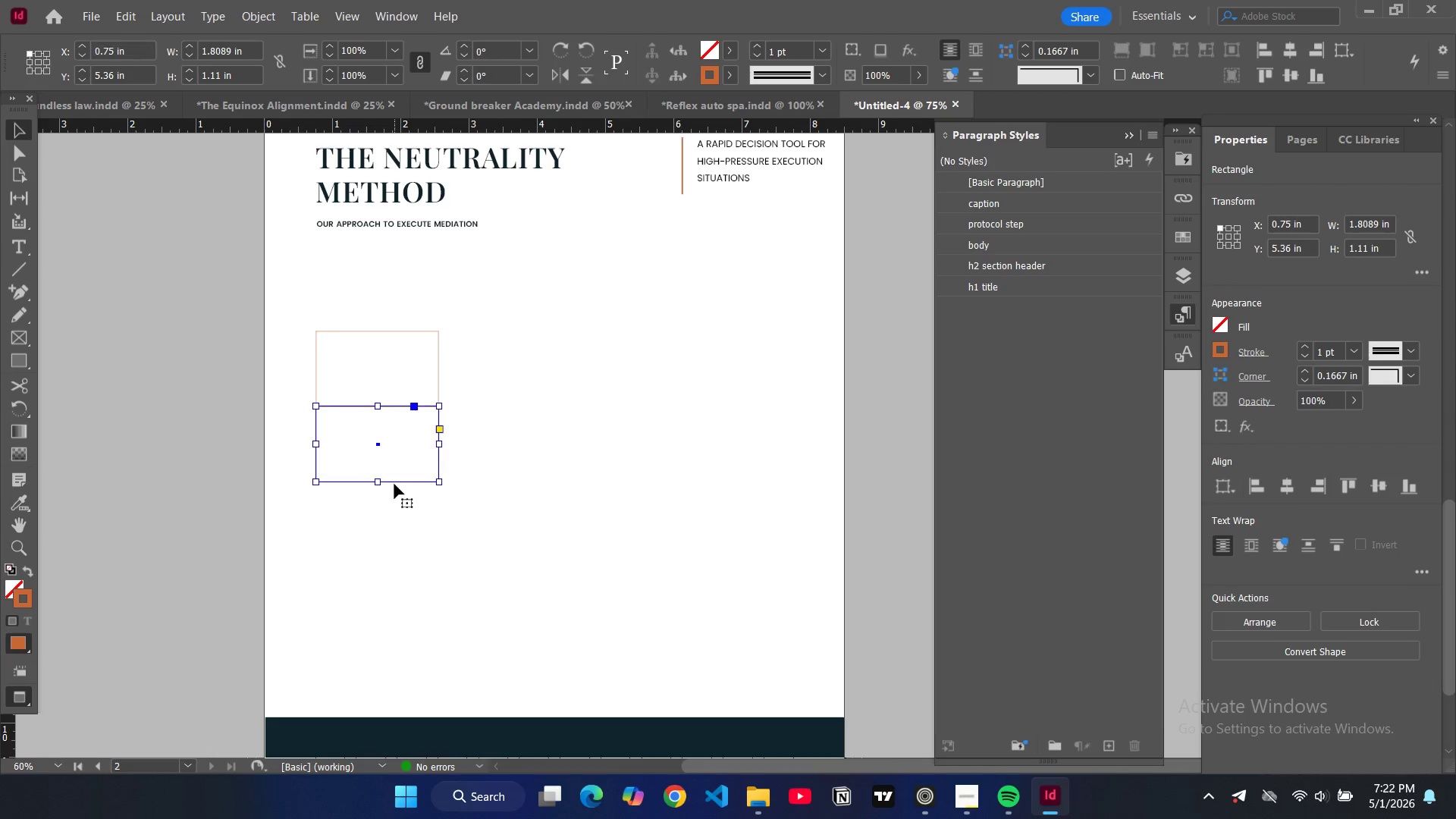 
key(Control+V)
 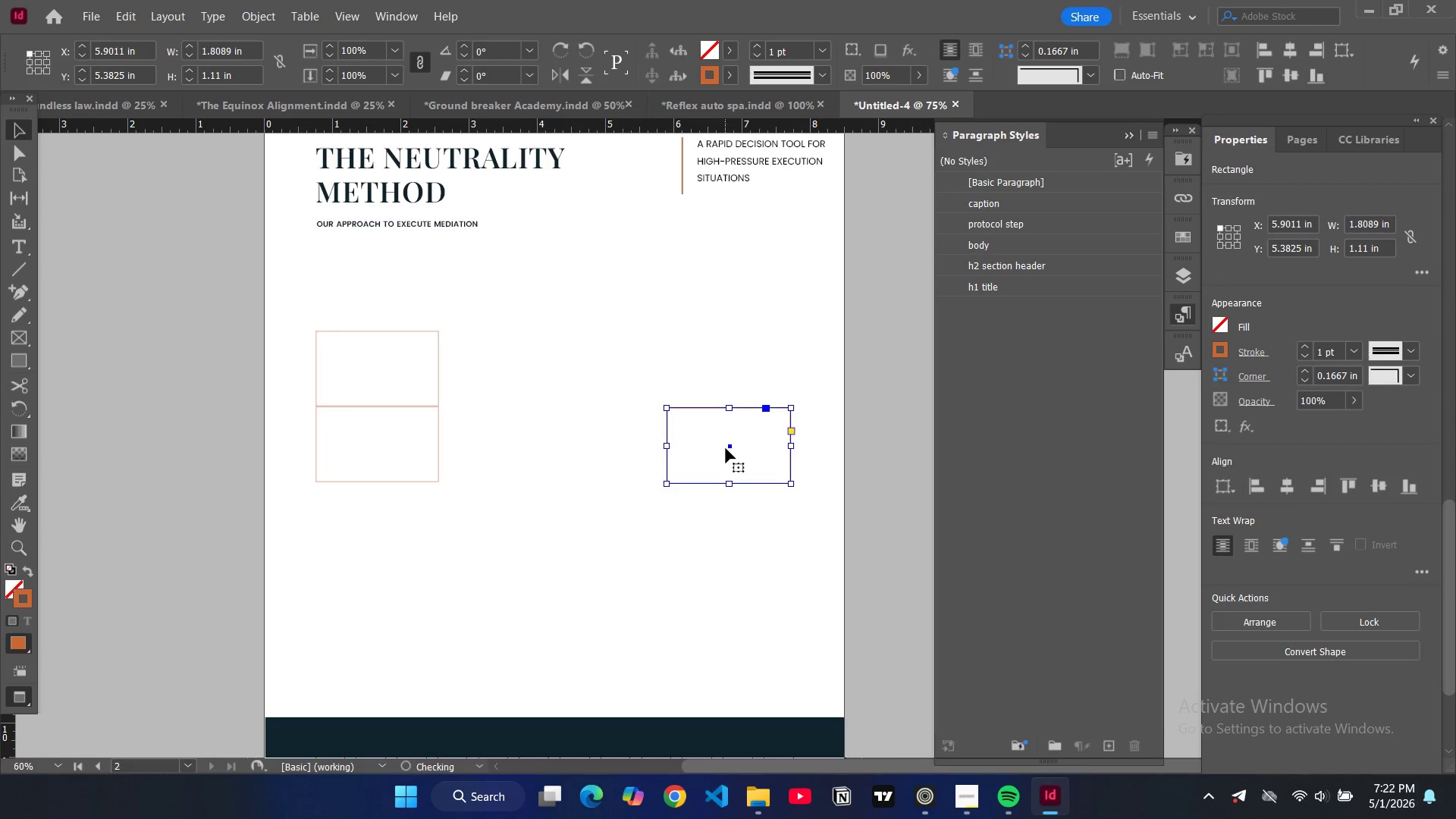 
left_click_drag(start_coordinate=[729, 448], to_coordinate=[378, 524])
 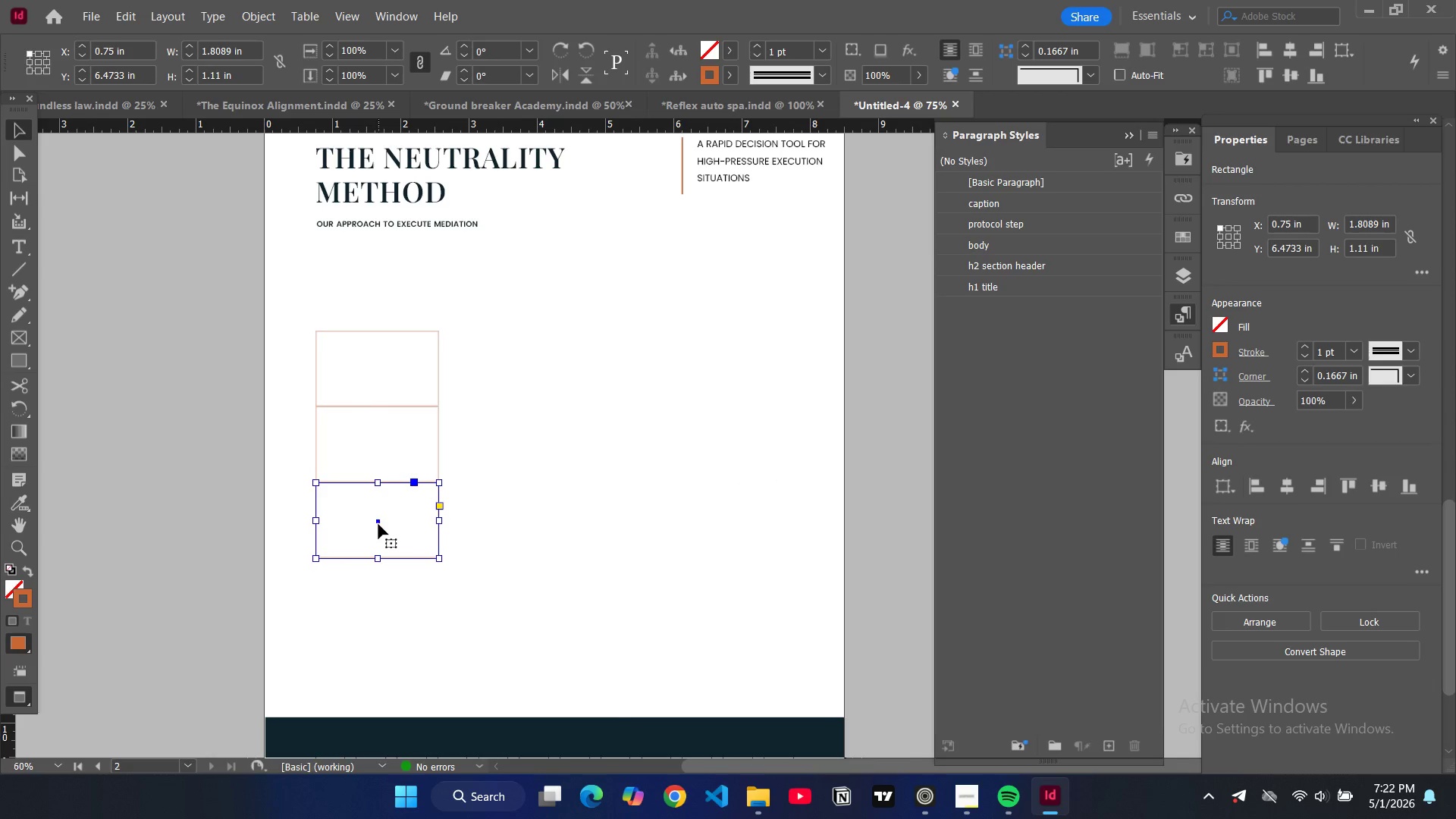 
key(W)
 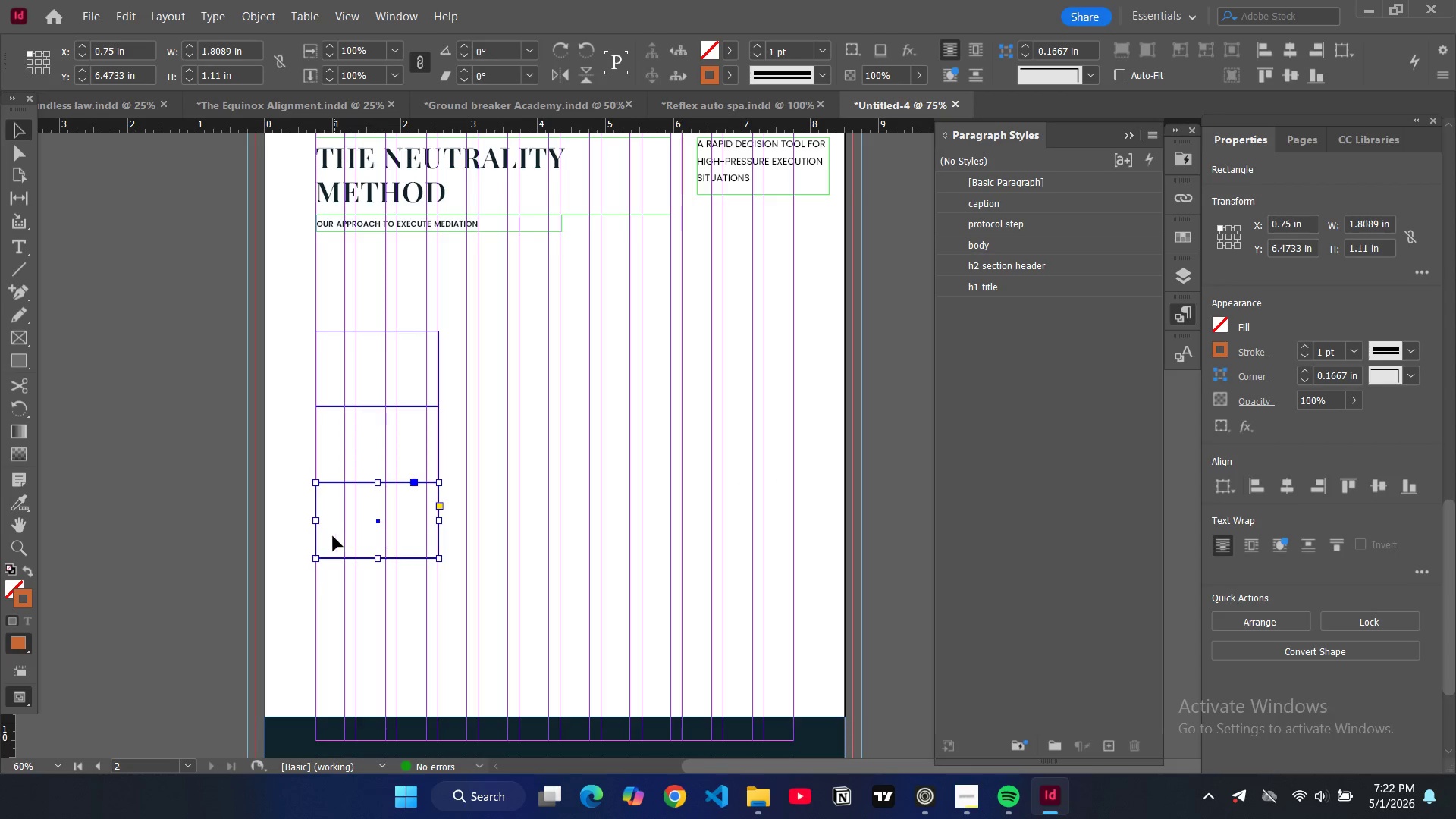 
key(W)
 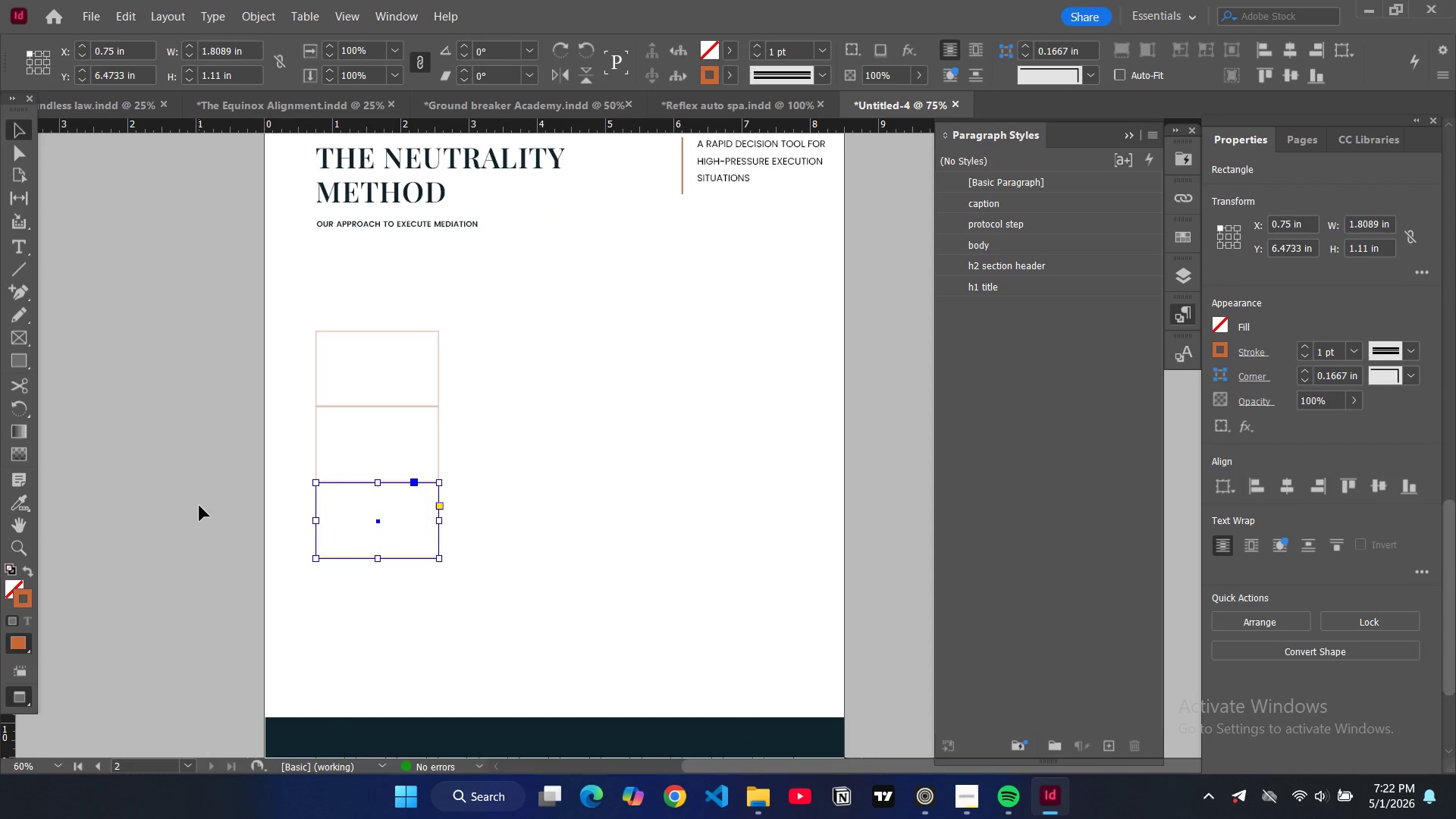 
left_click([199, 506])
 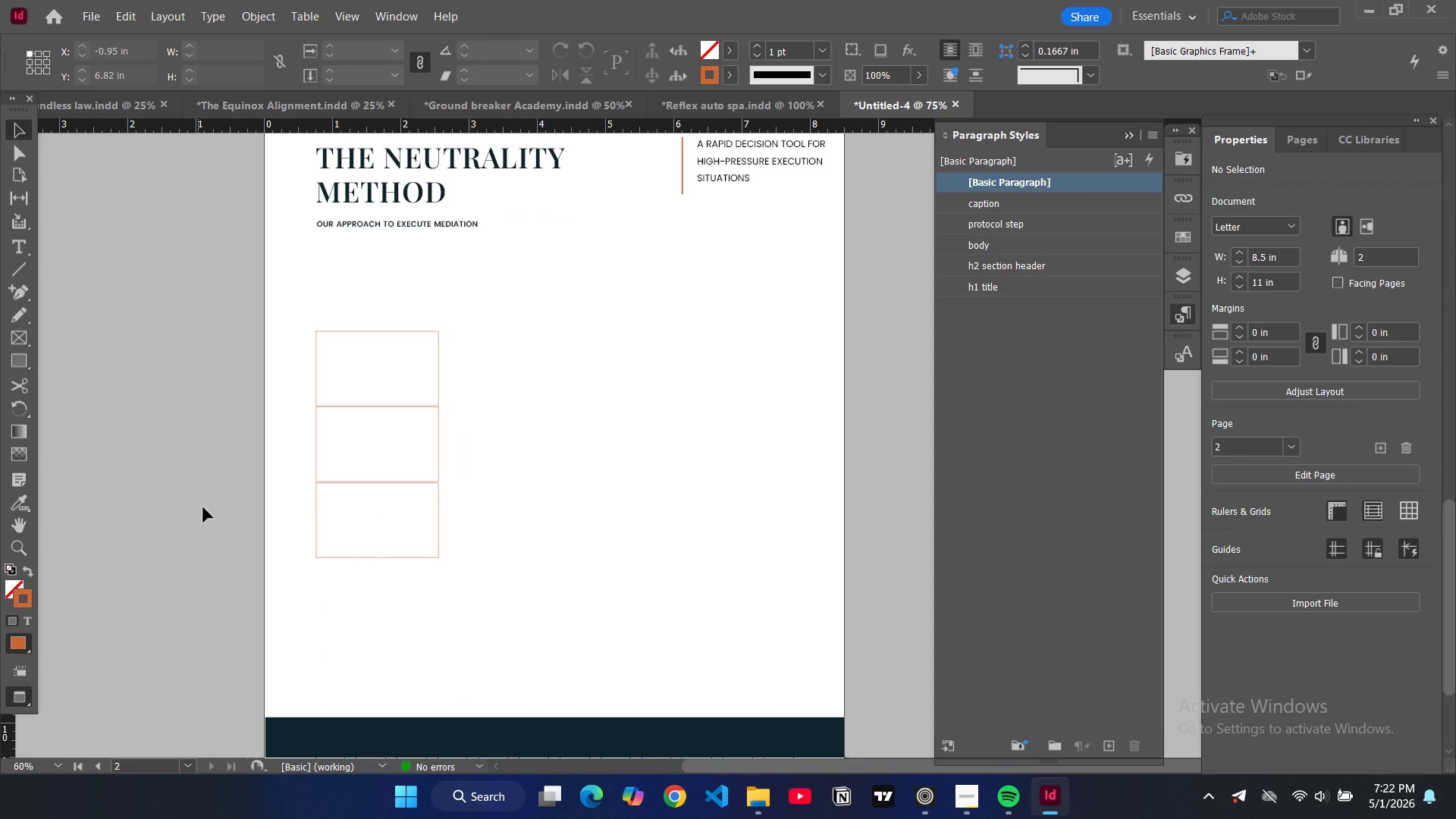 
key(W)
 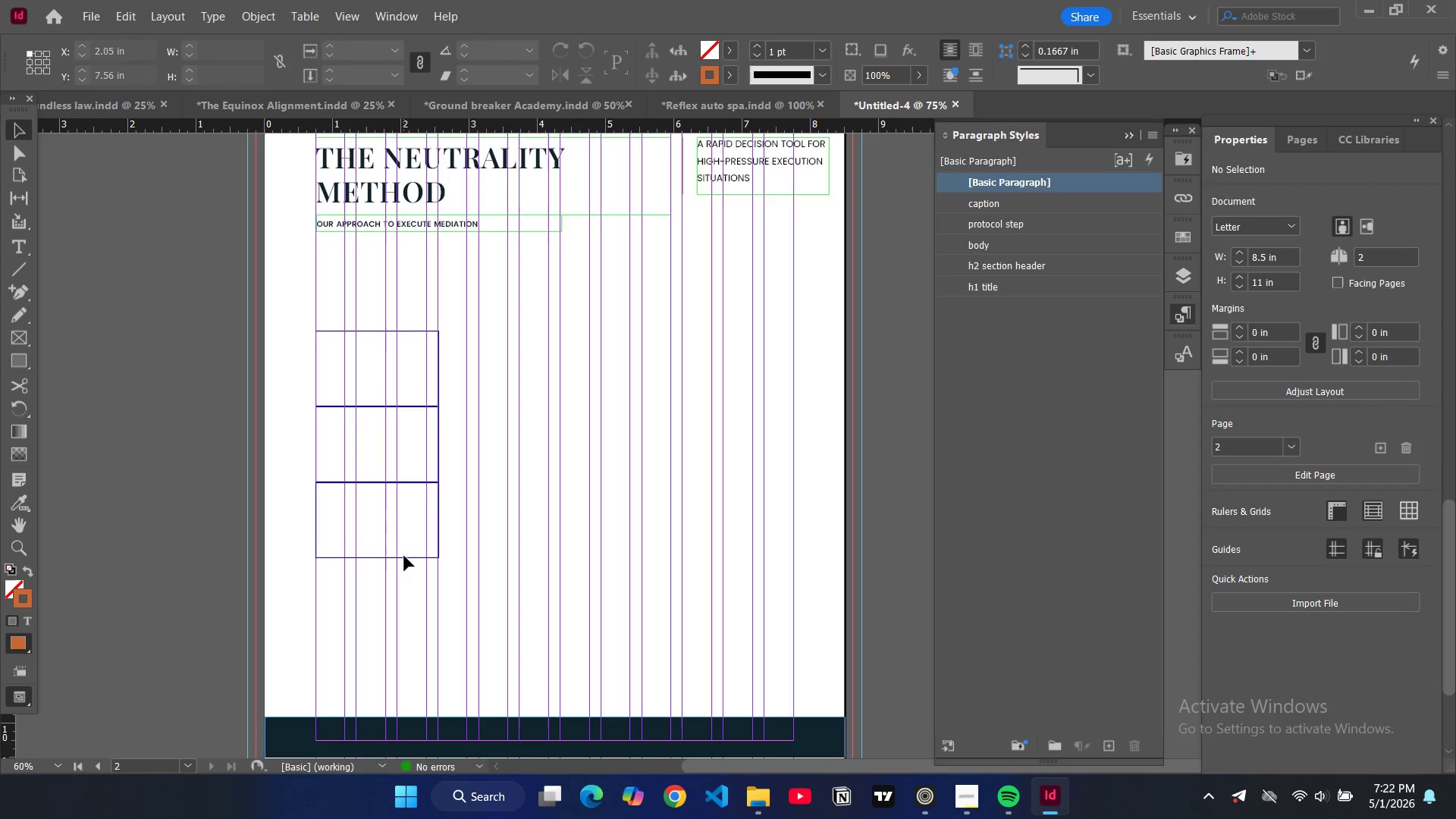 
left_click([406, 557])
 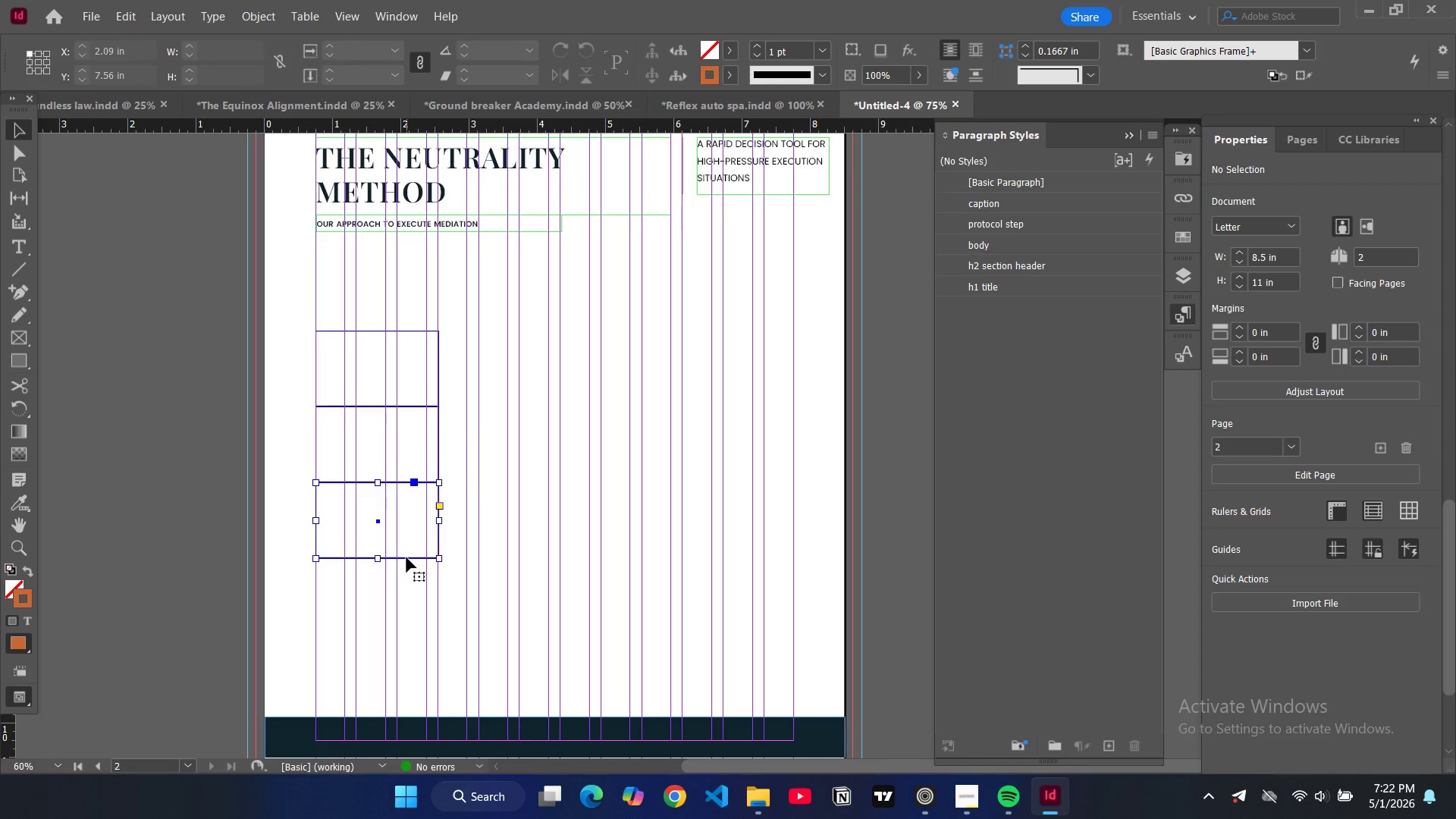 
key(Control+C)
 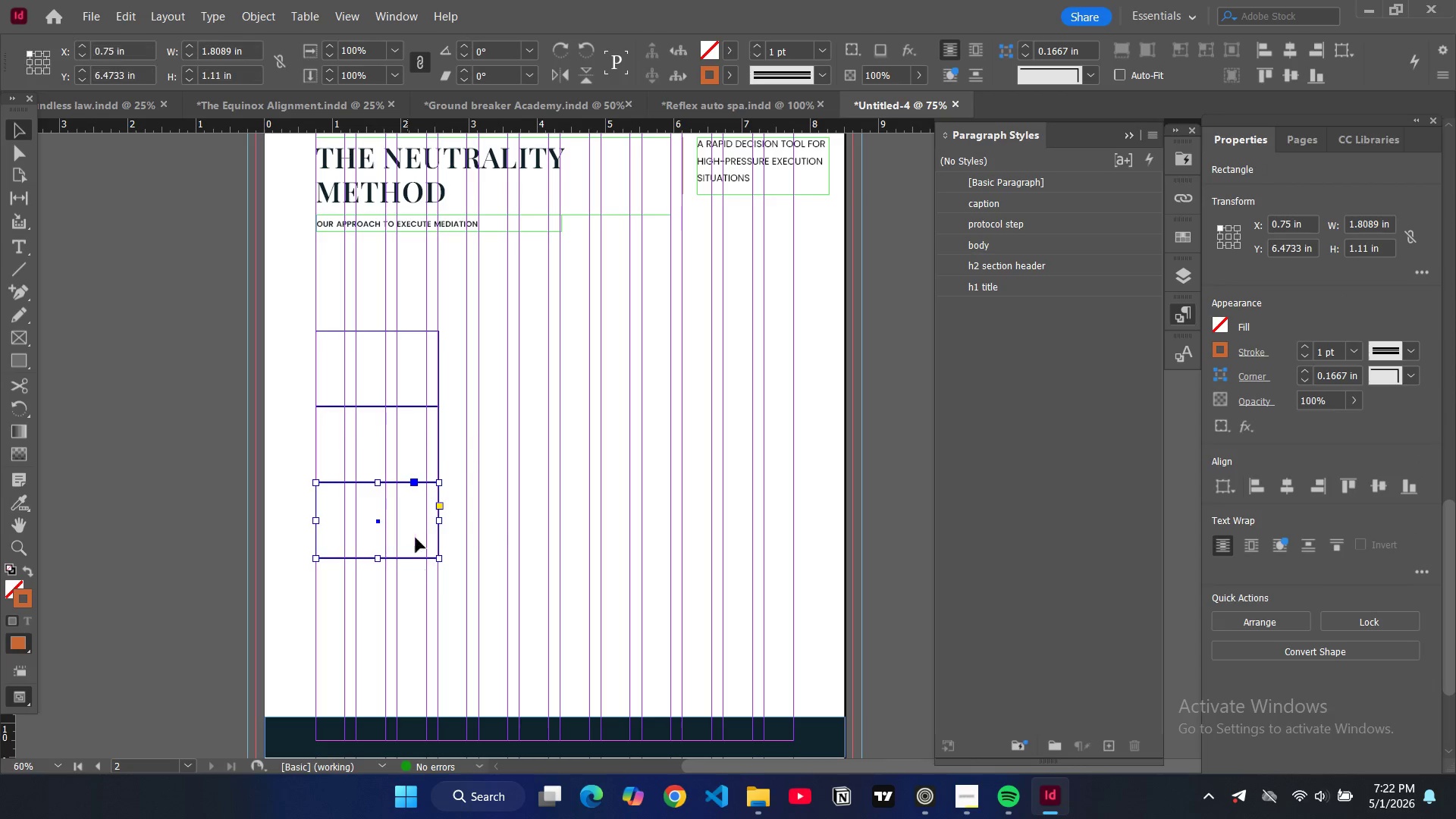 
key(Control+V)
 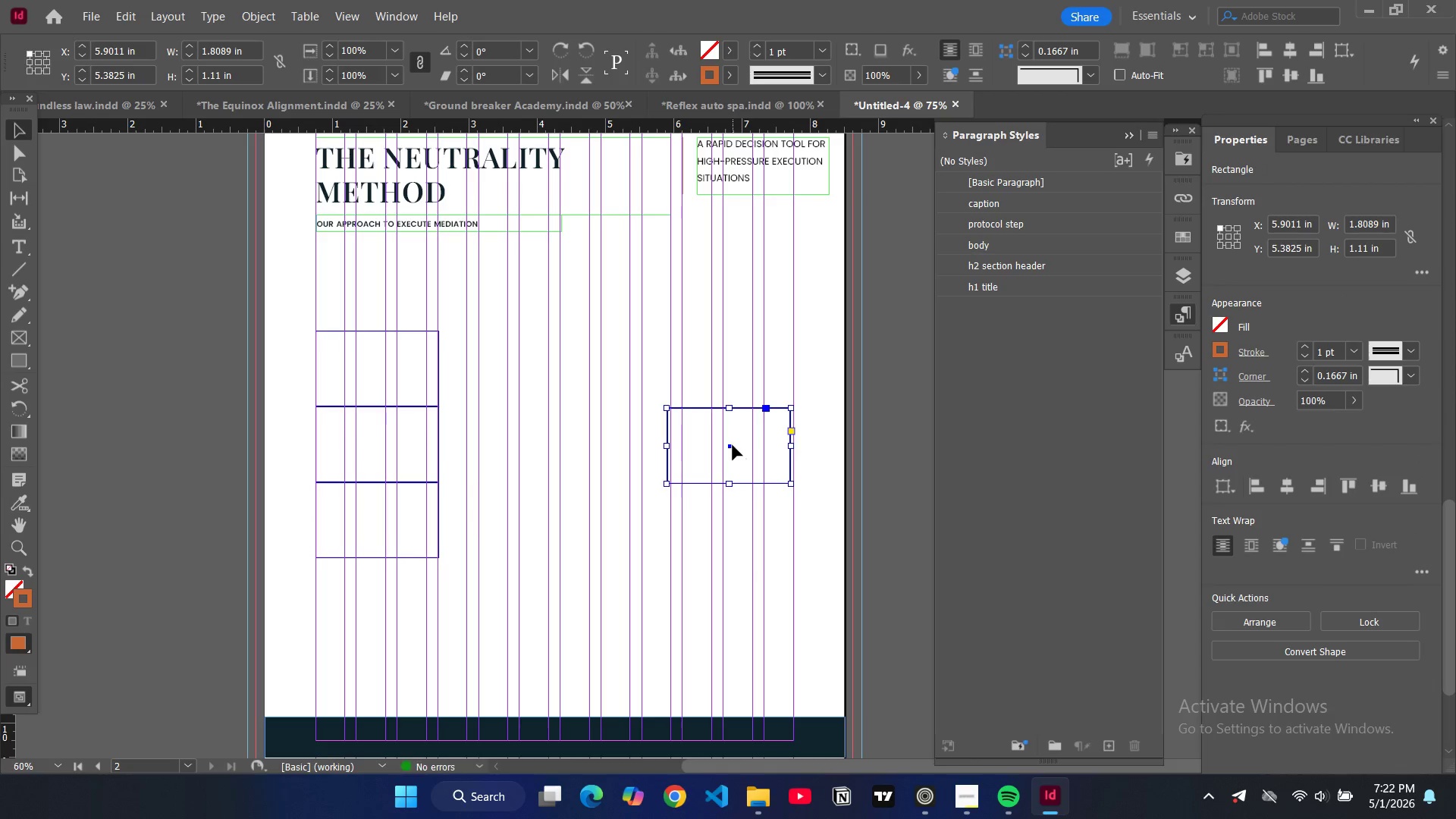 
left_click_drag(start_coordinate=[729, 445], to_coordinate=[378, 295])
 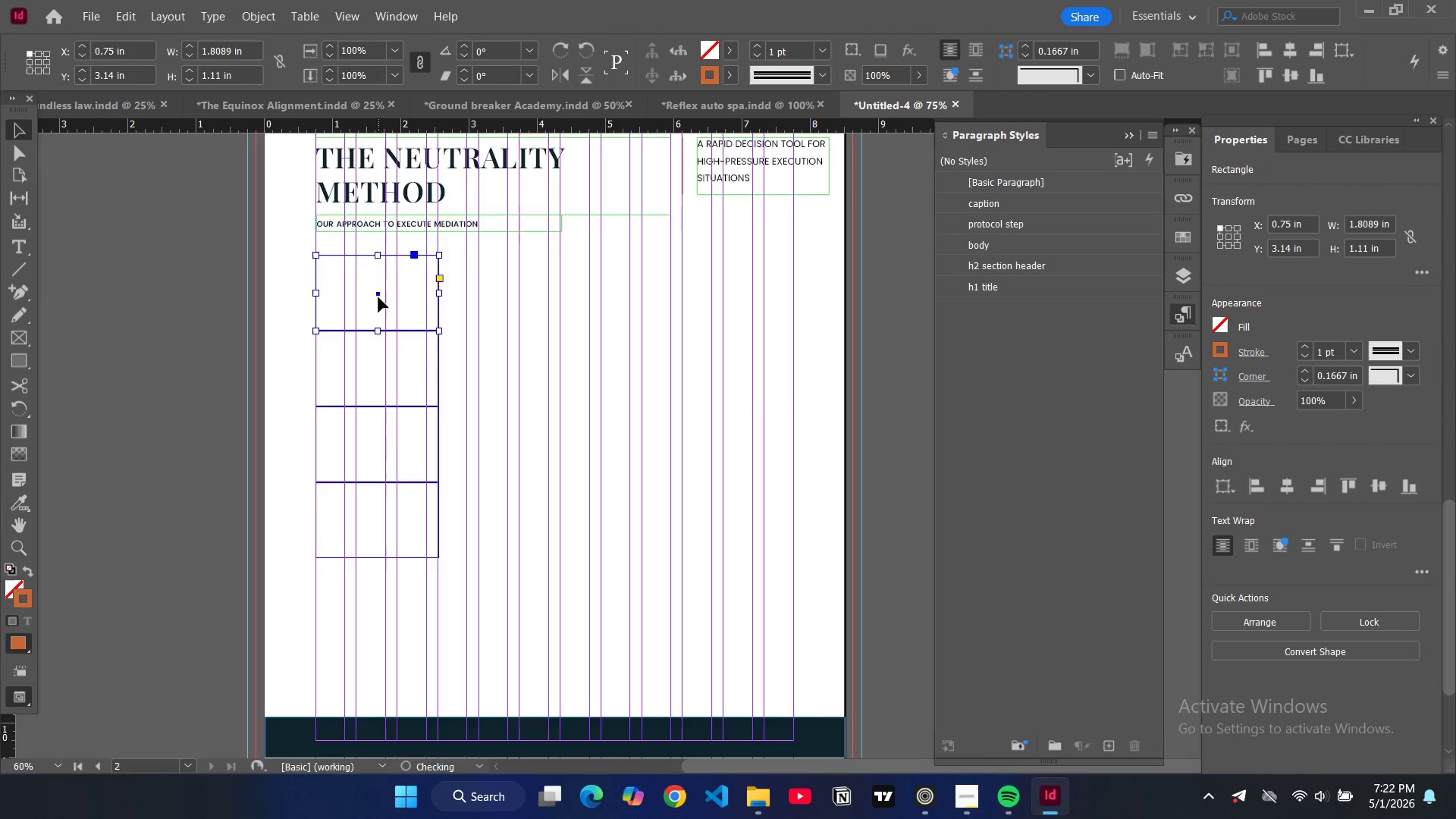 
key(W)
 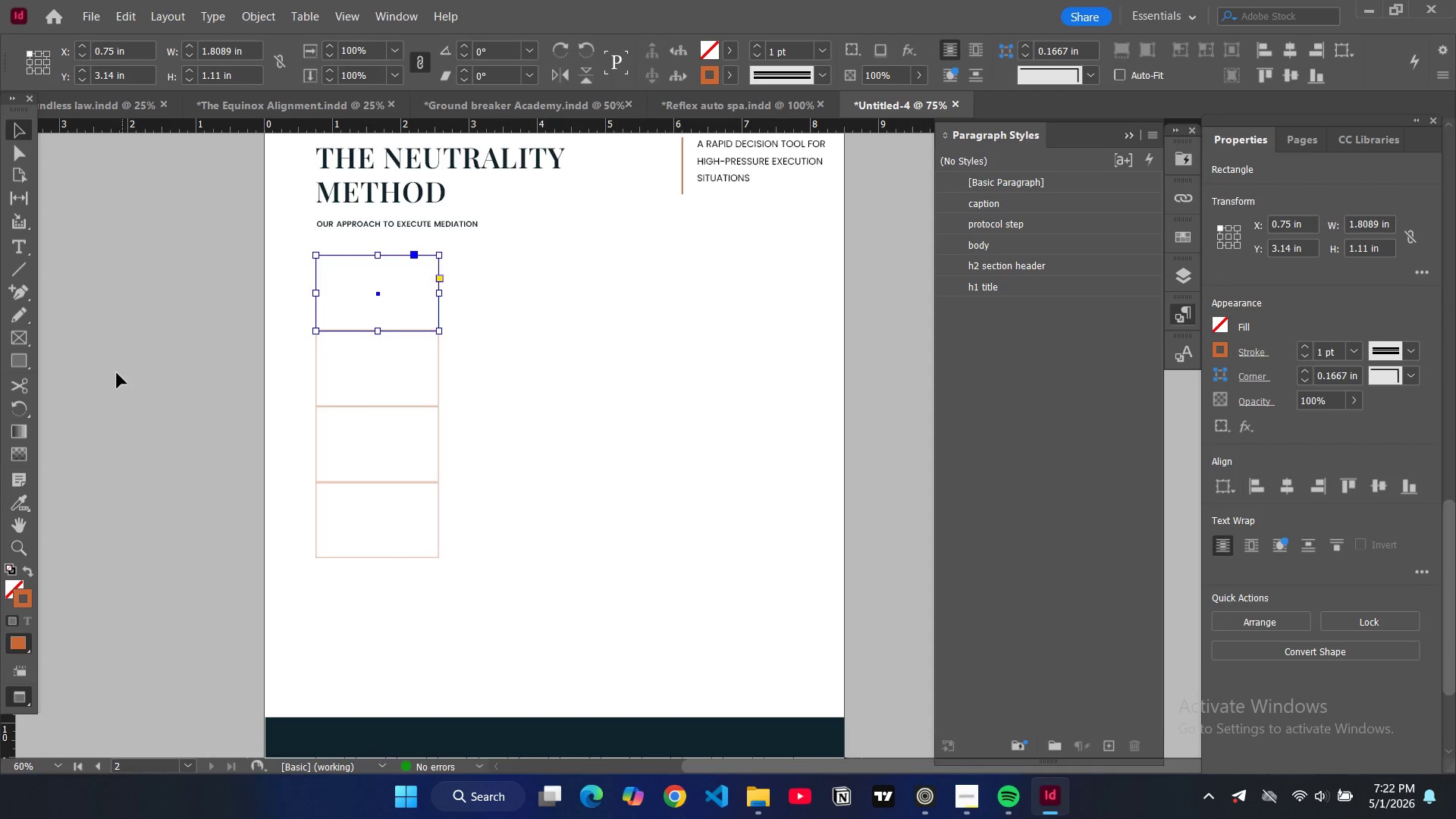 
left_click([117, 373])
 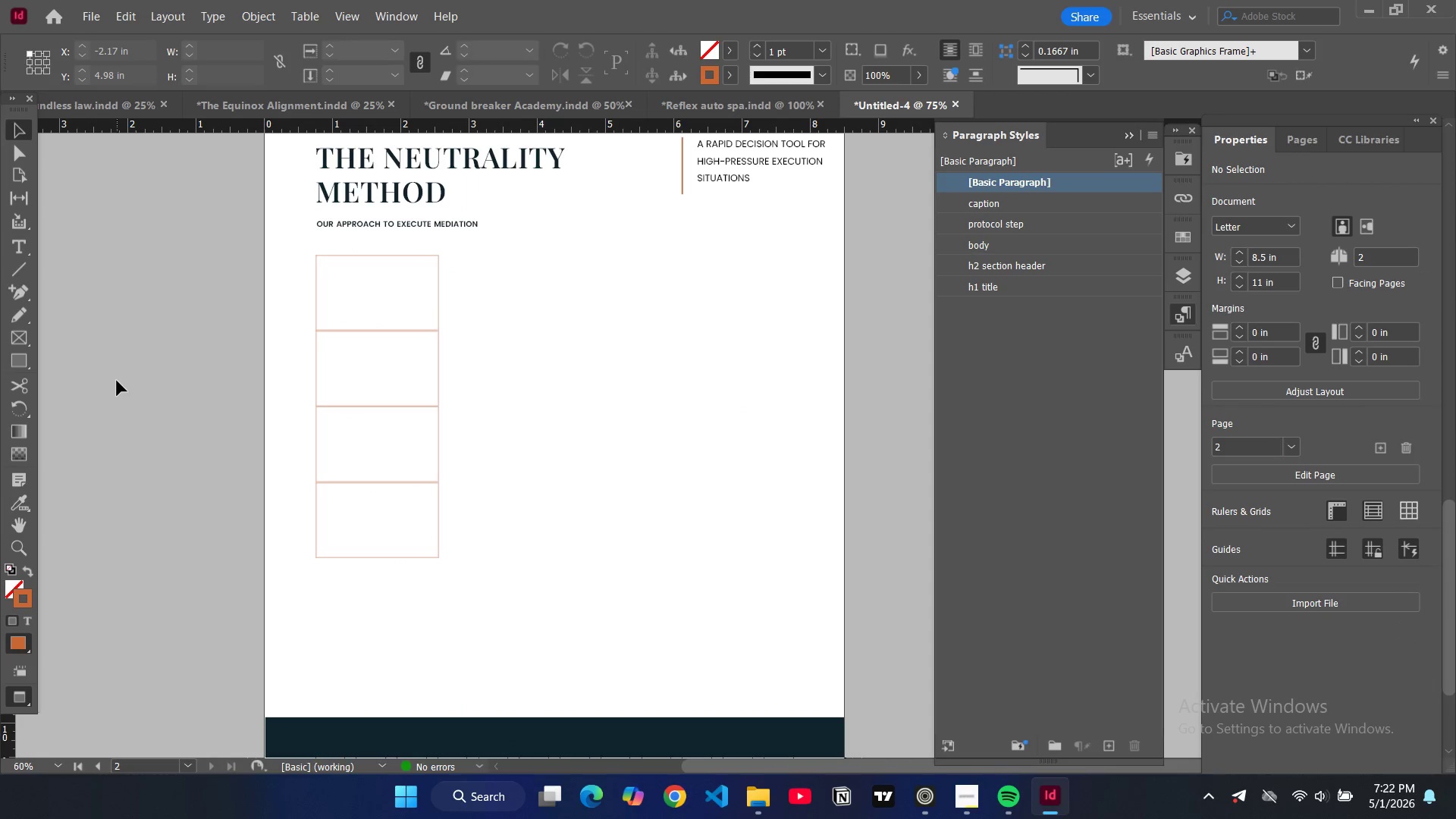 
key(W)
 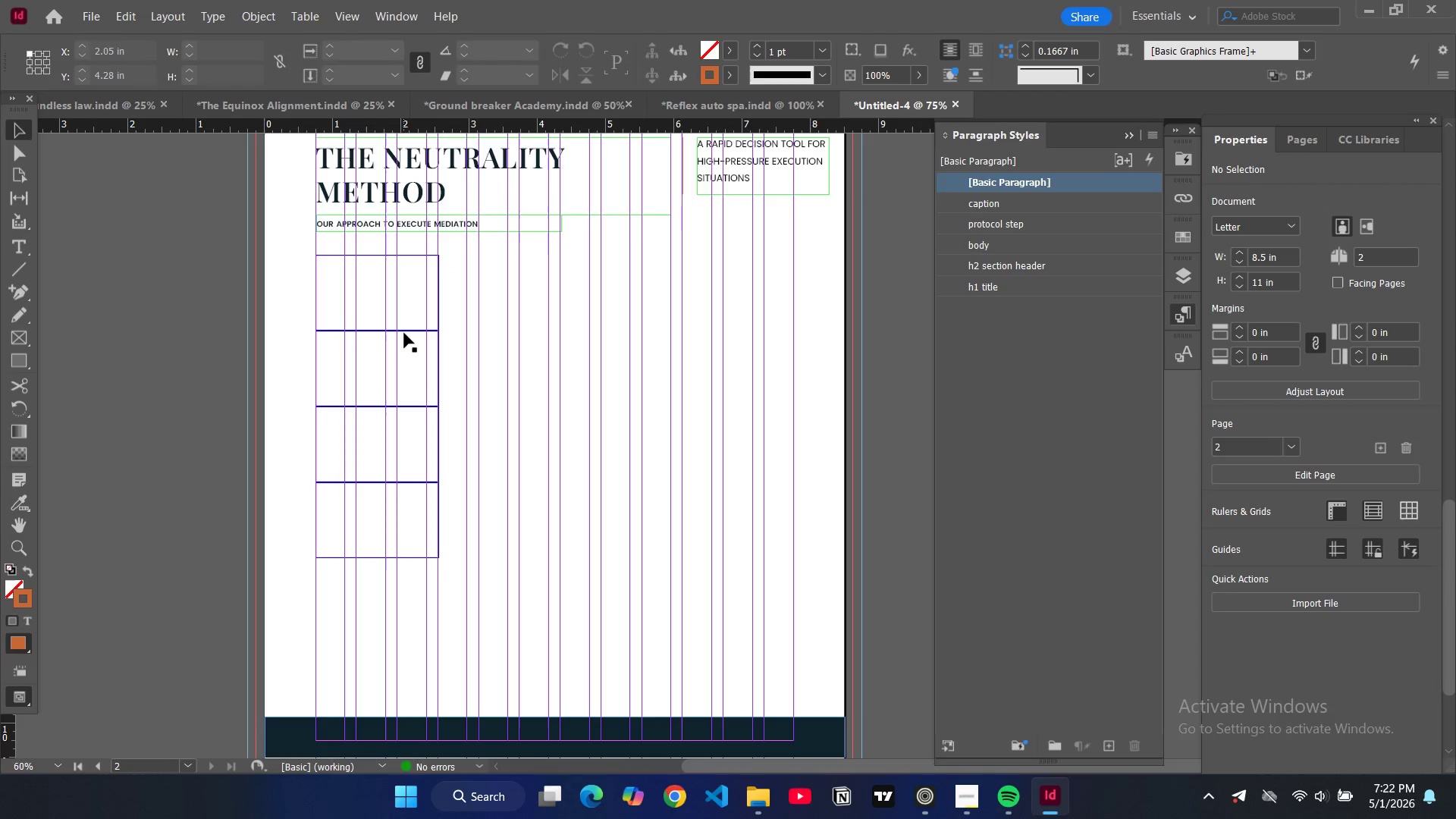 
key(Control+V)
 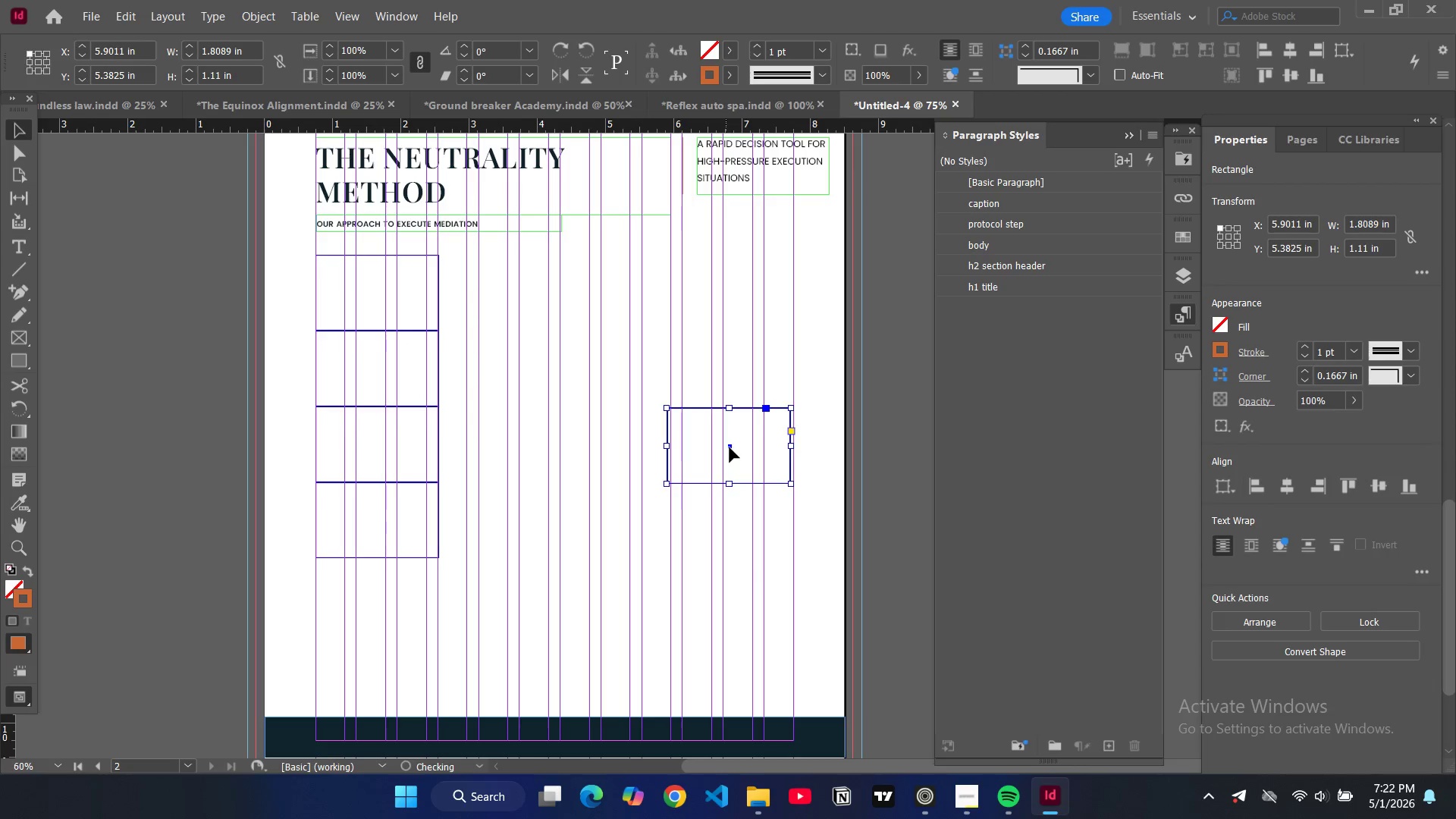 
left_click_drag(start_coordinate=[730, 447], to_coordinate=[379, 595])
 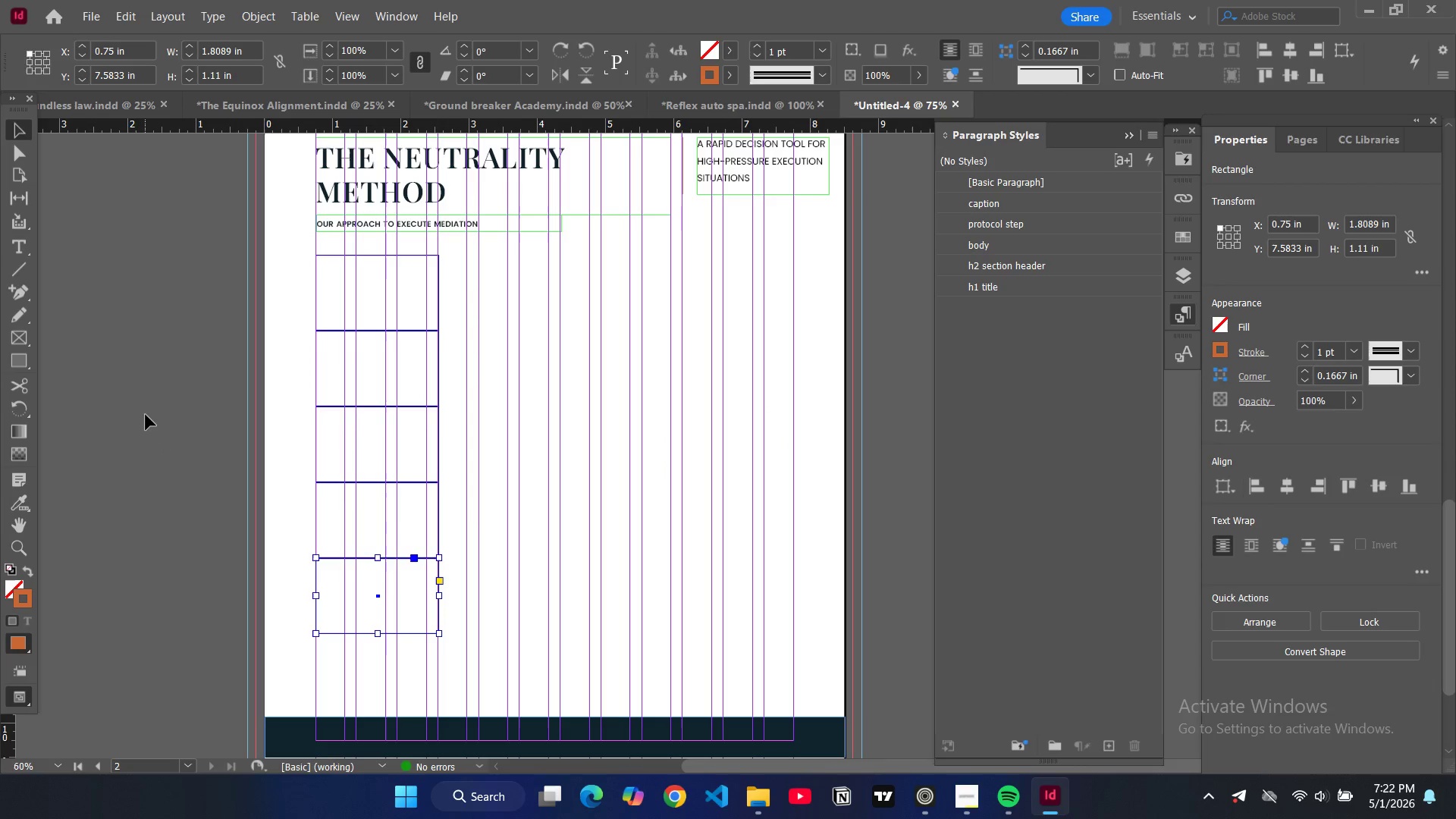 
left_click([146, 415])
 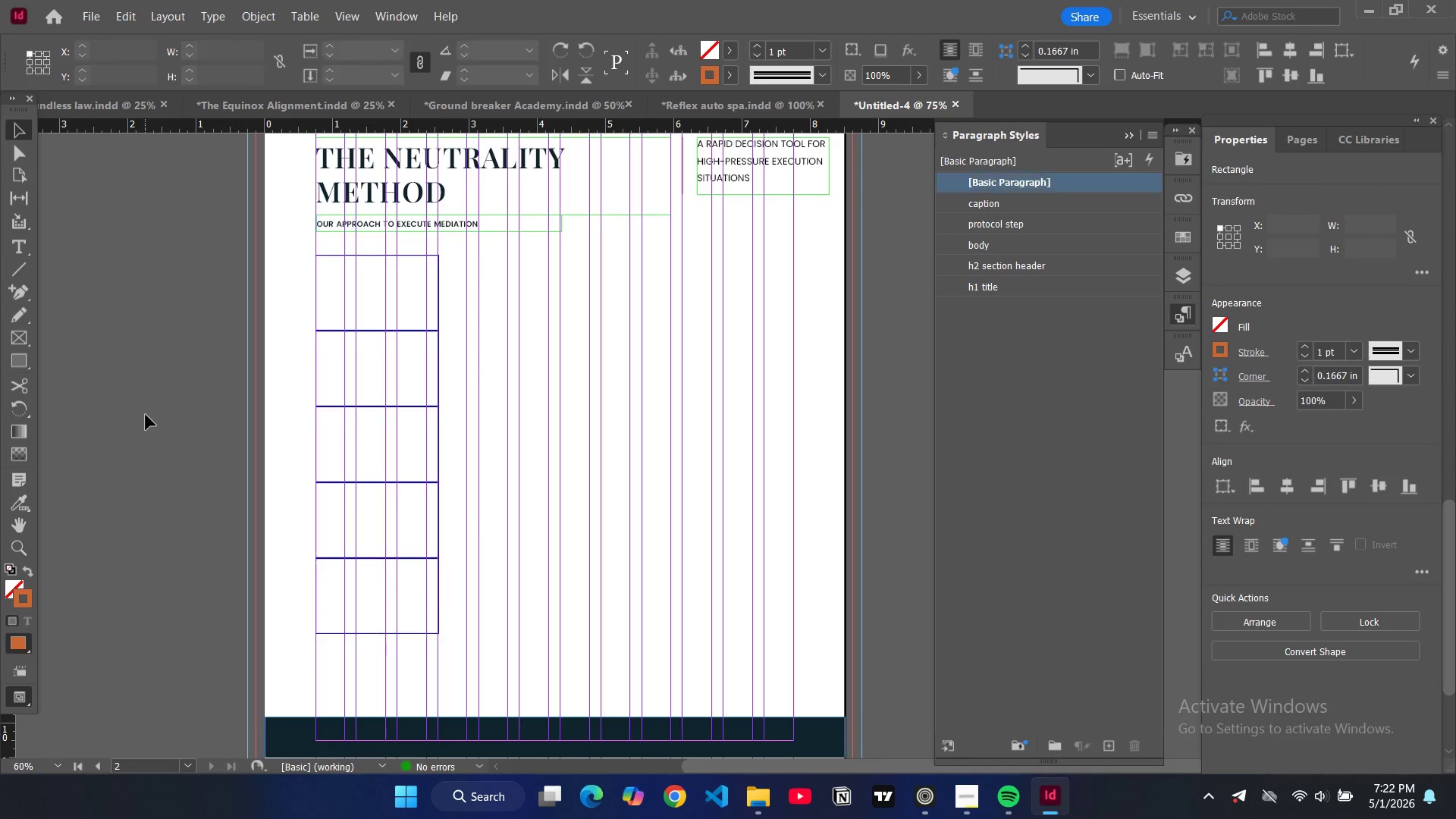 
type(ww)
 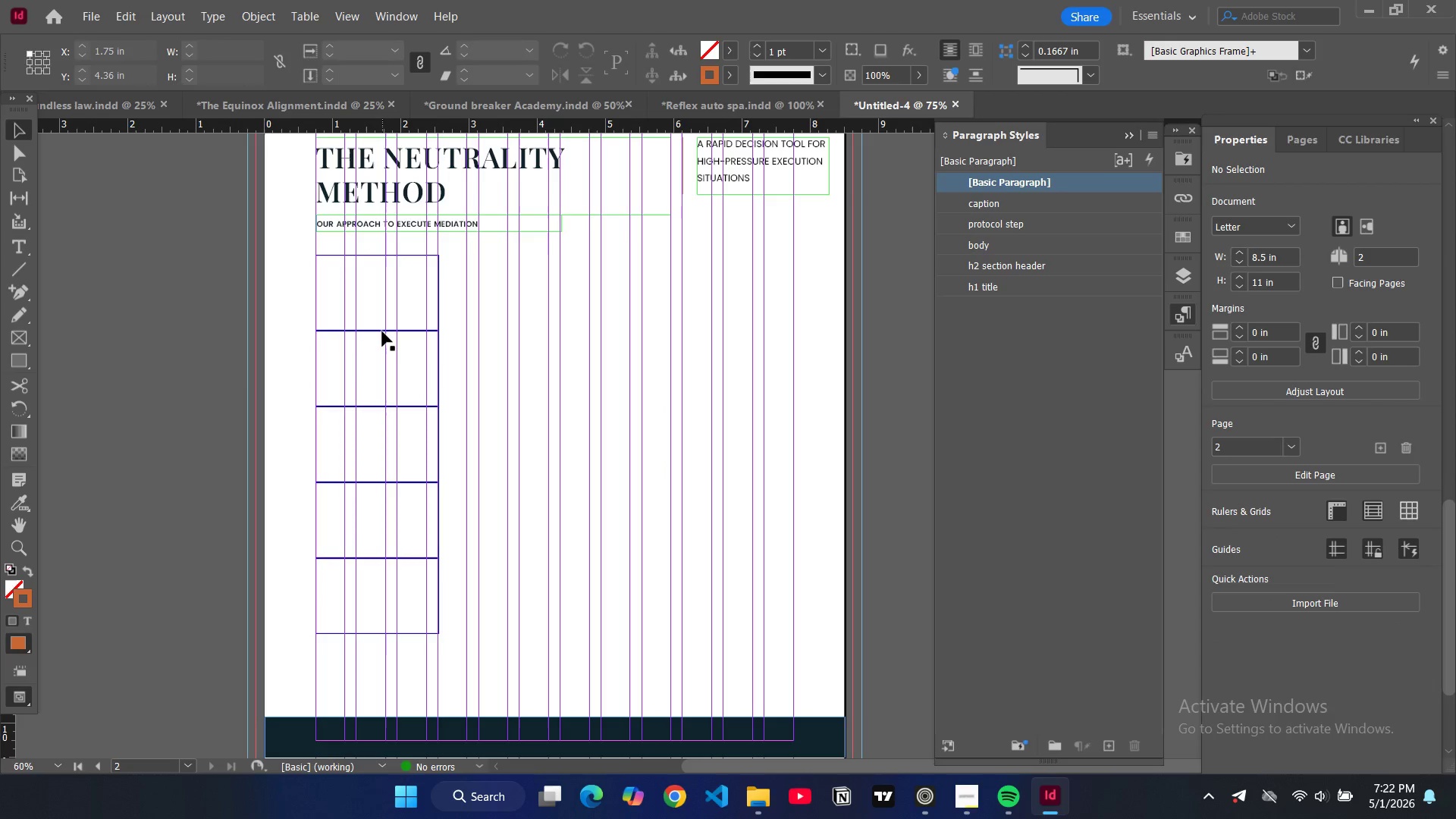 
left_click([382, 331])
 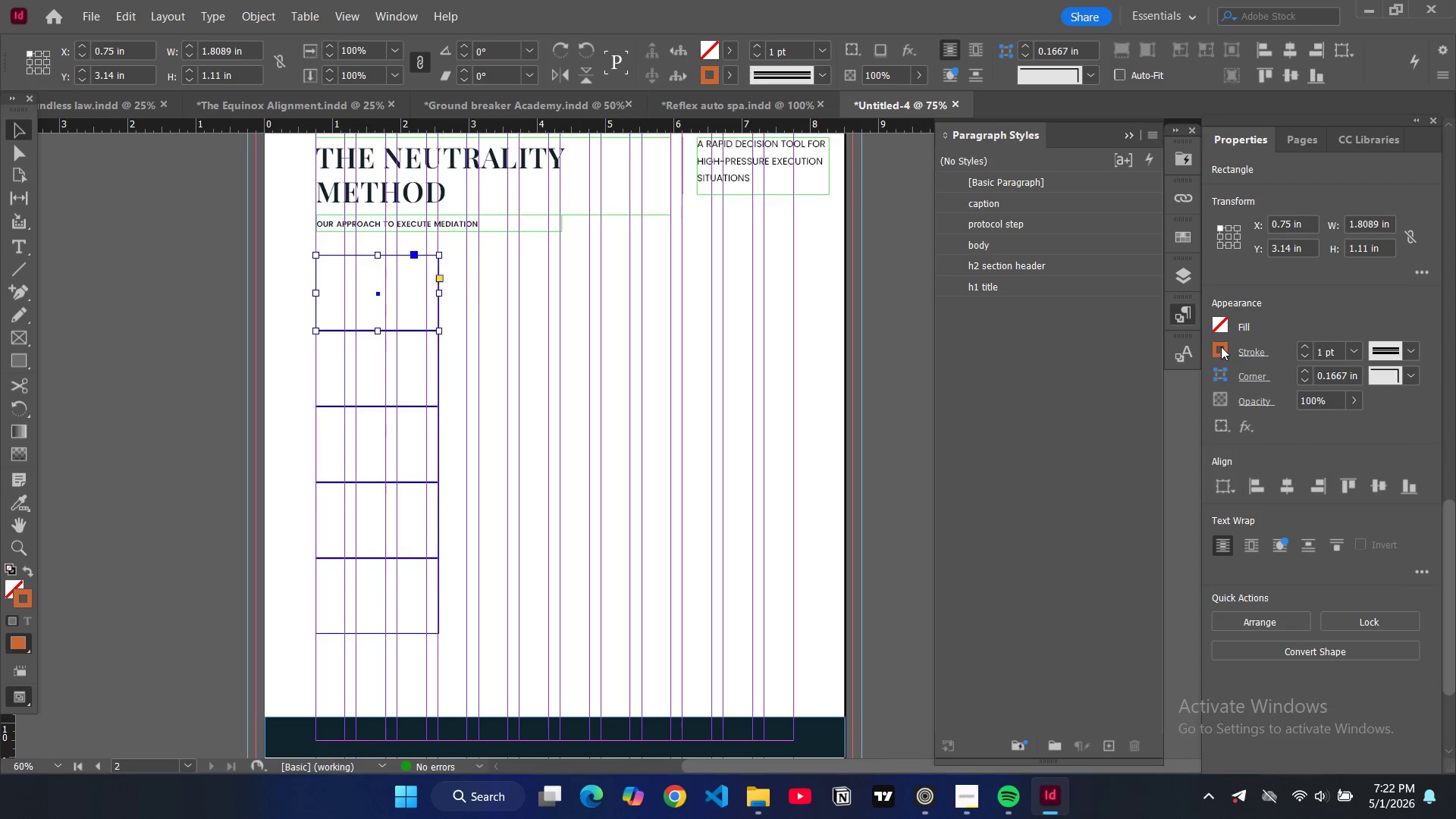 
left_click([1222, 329])
 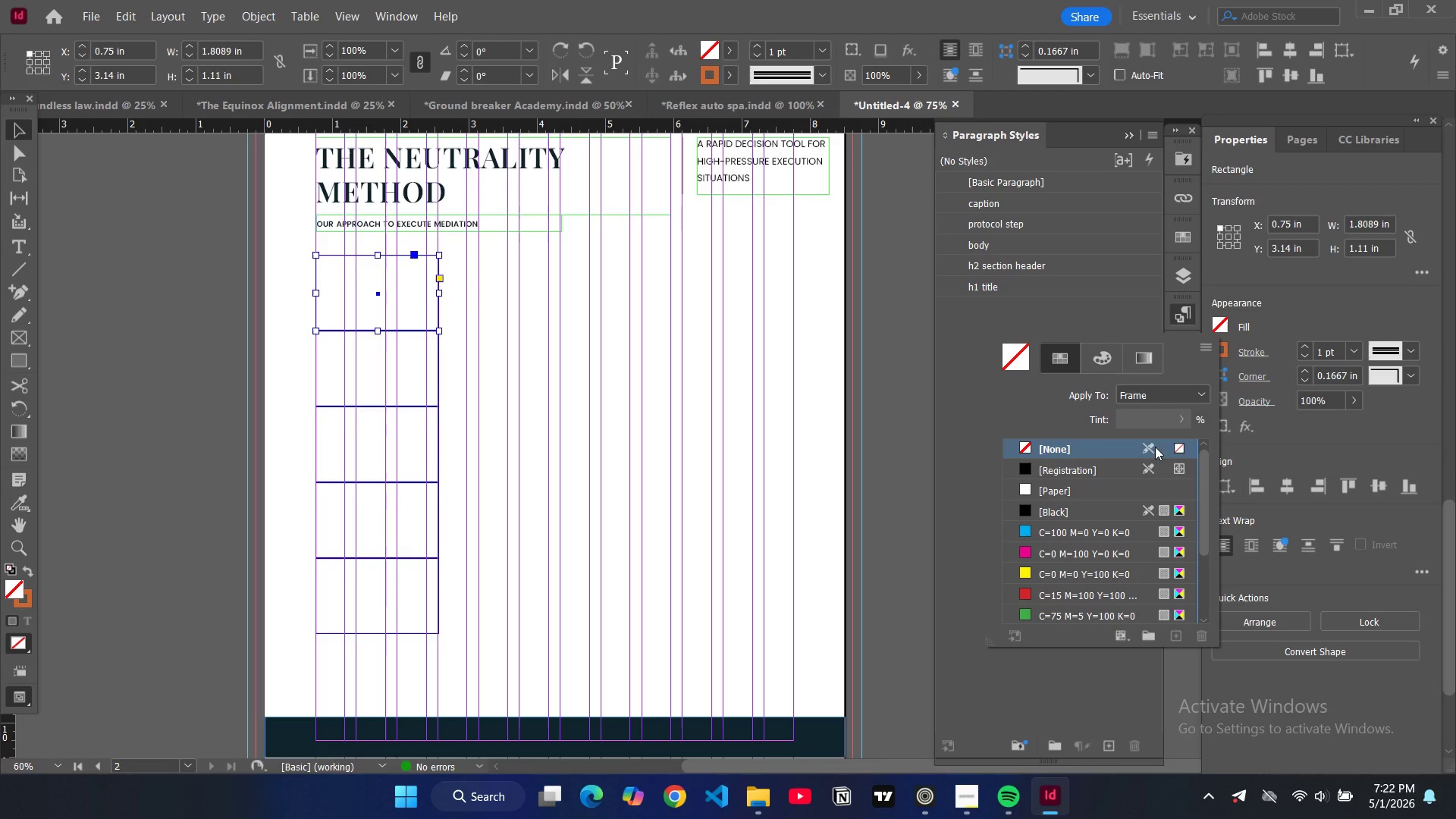 
scroll: coordinate [1055, 600], scroll_direction: down, amount: 9.0
 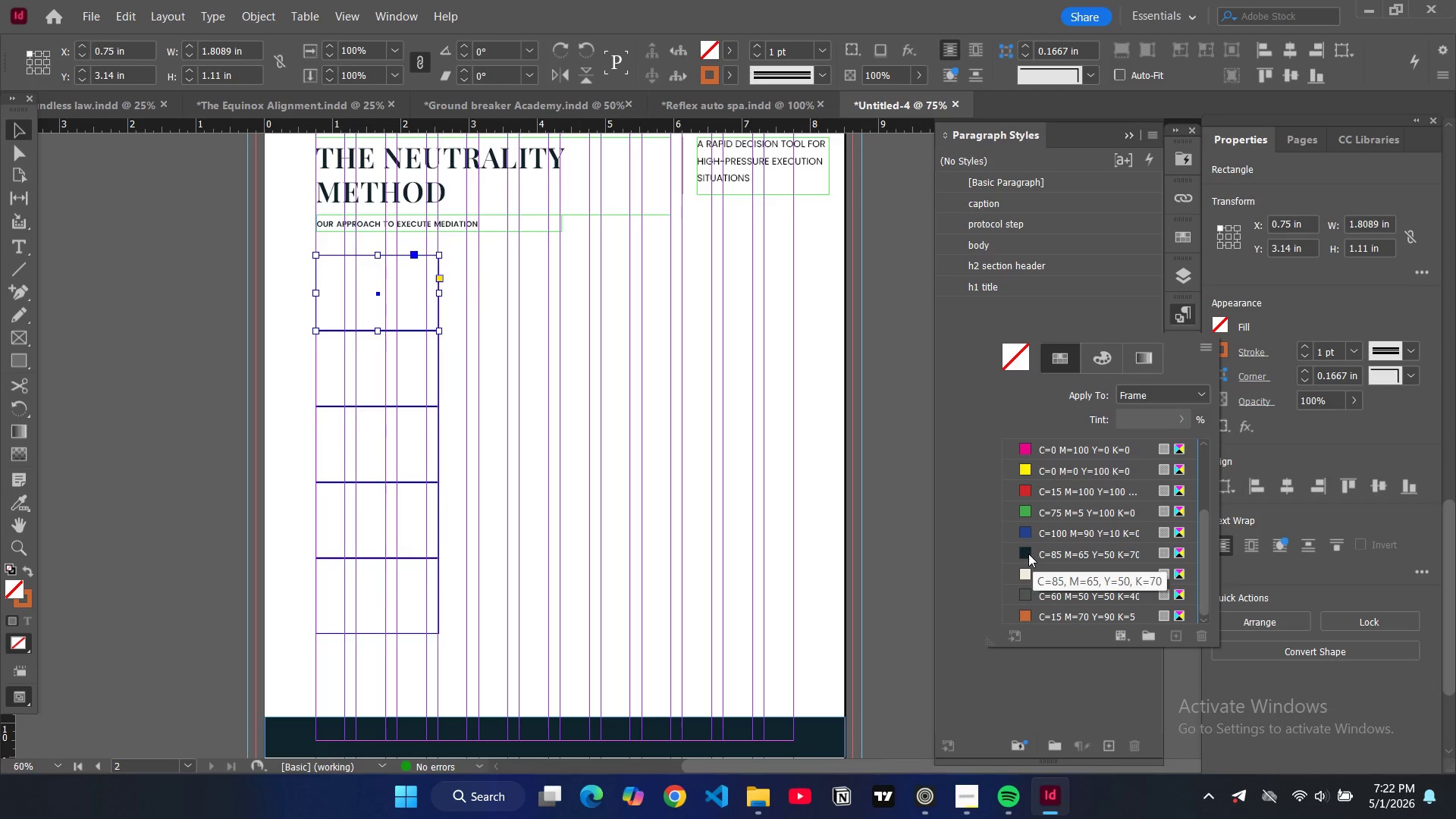 
left_click([1028, 554])
 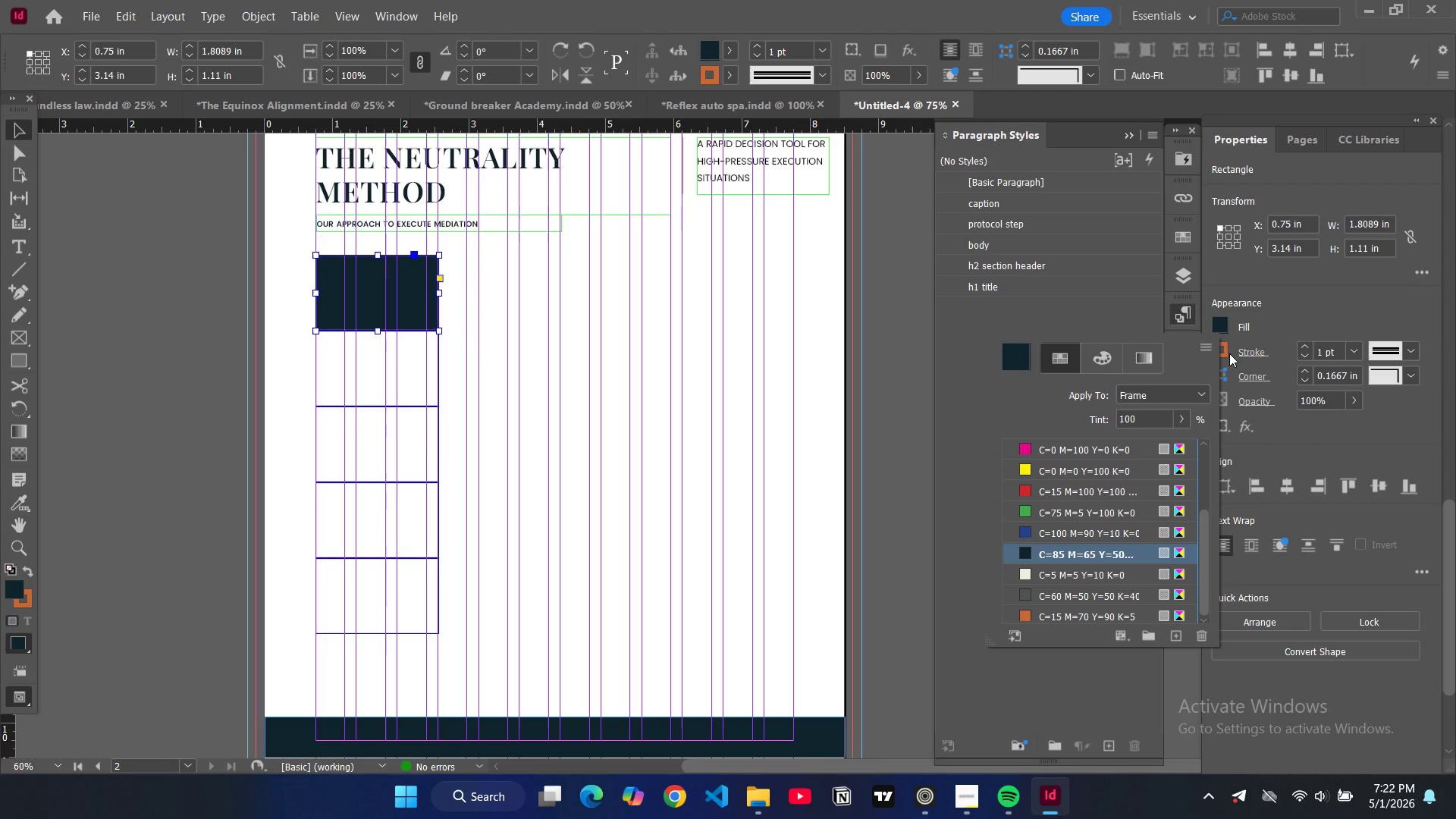 
left_click([1225, 353])
 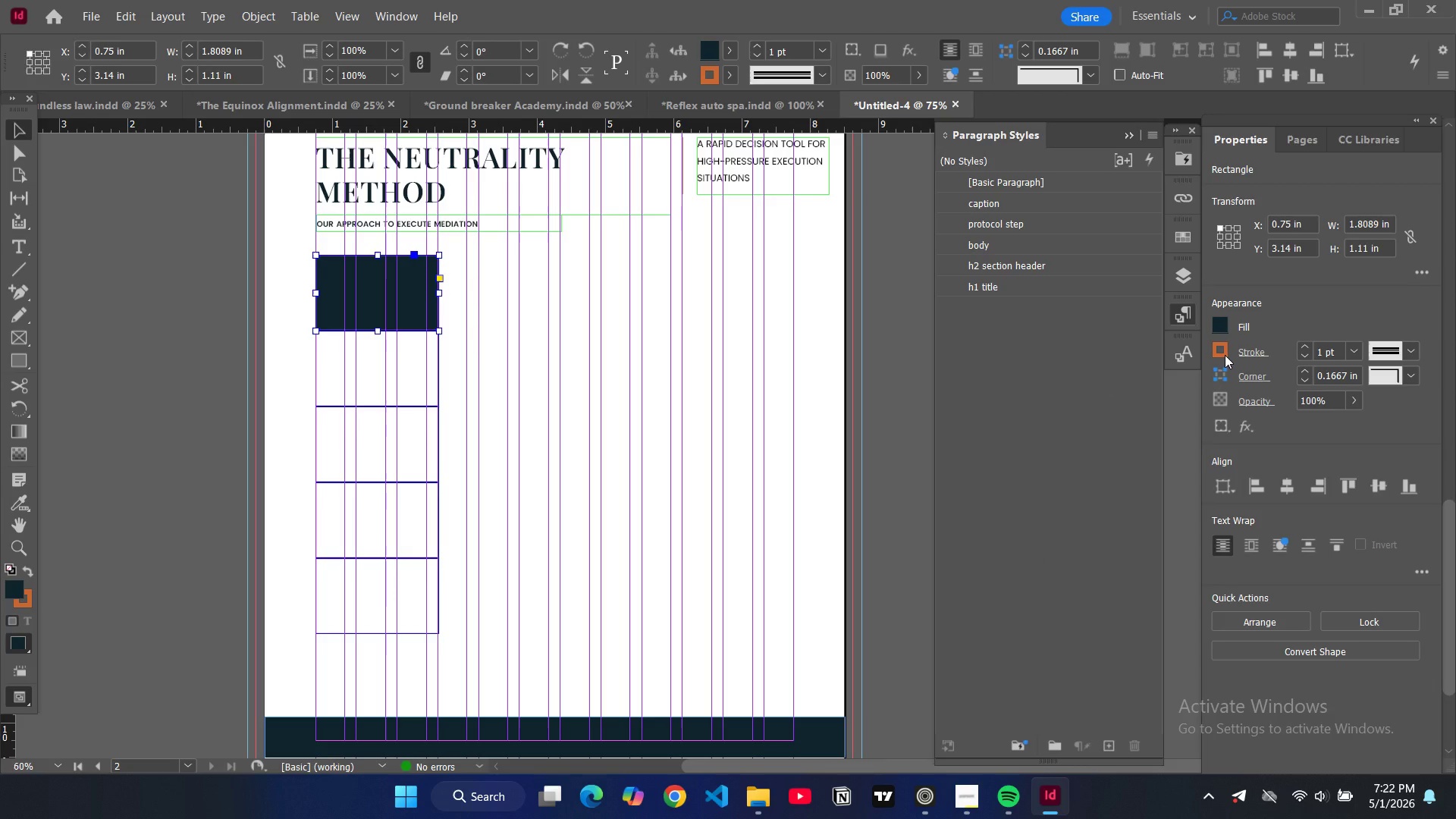 
left_click([1225, 355])
 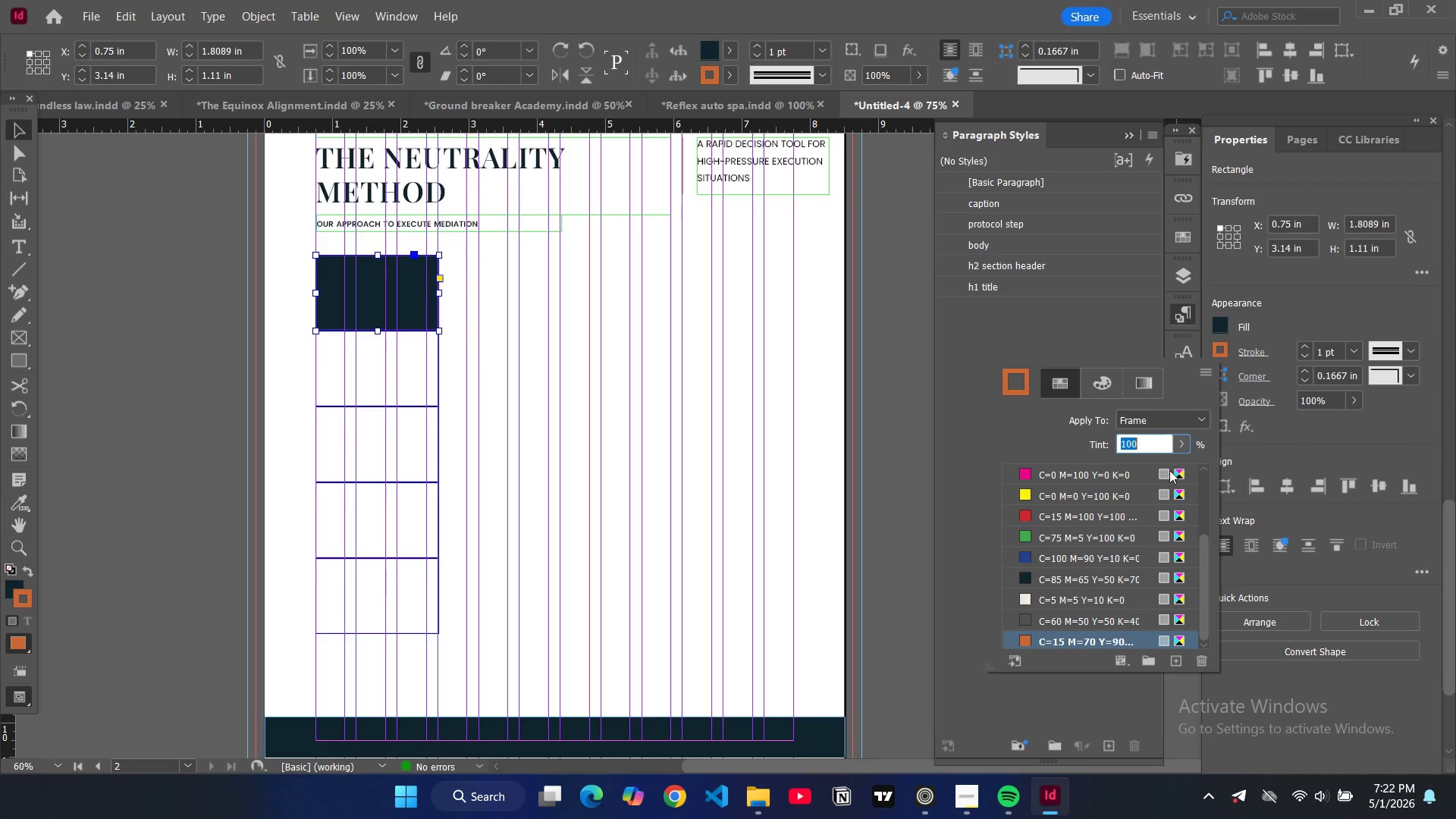 
scroll: coordinate [1081, 558], scroll_direction: down, amount: 5.0
 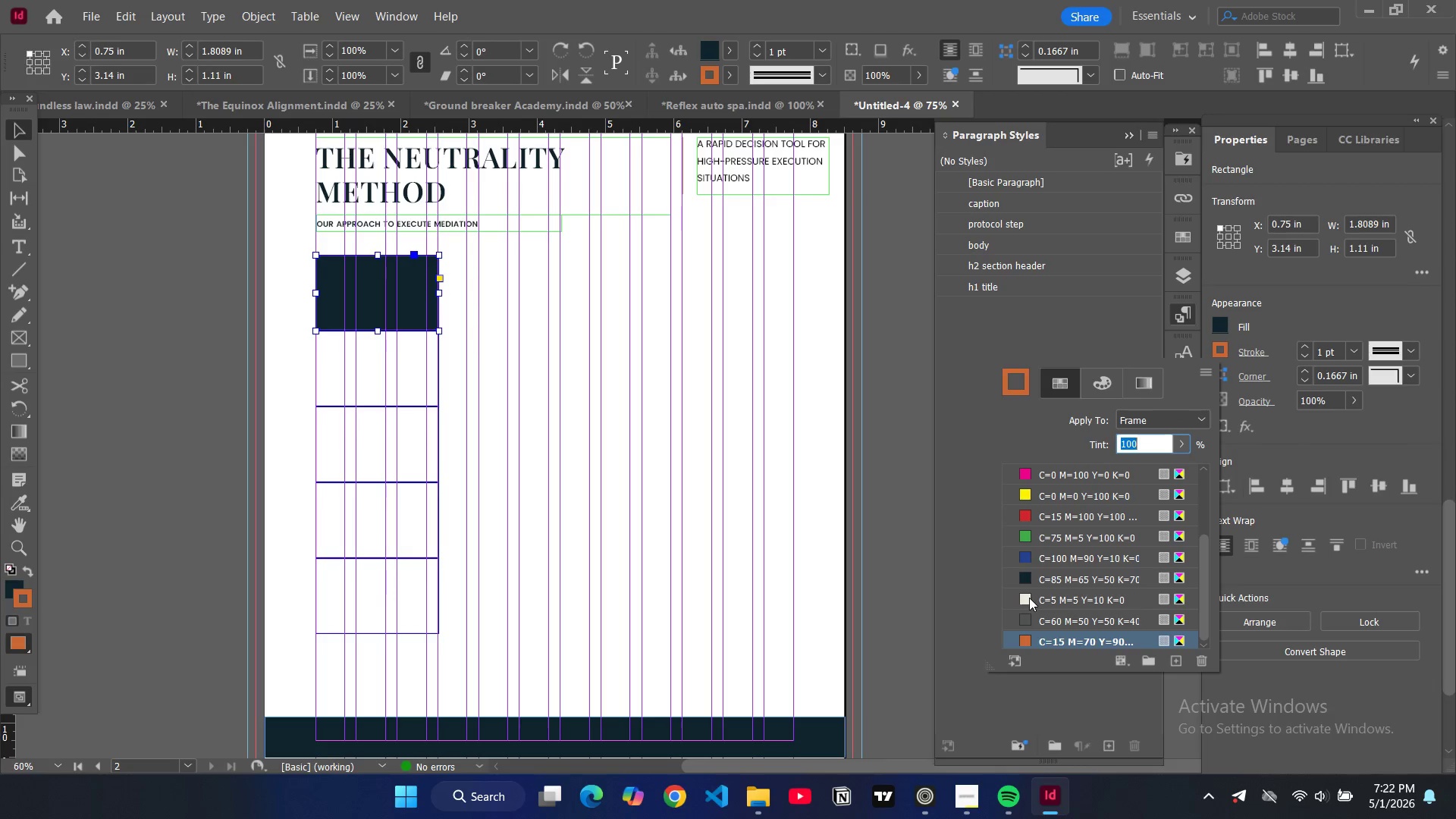 
left_click([1028, 598])
 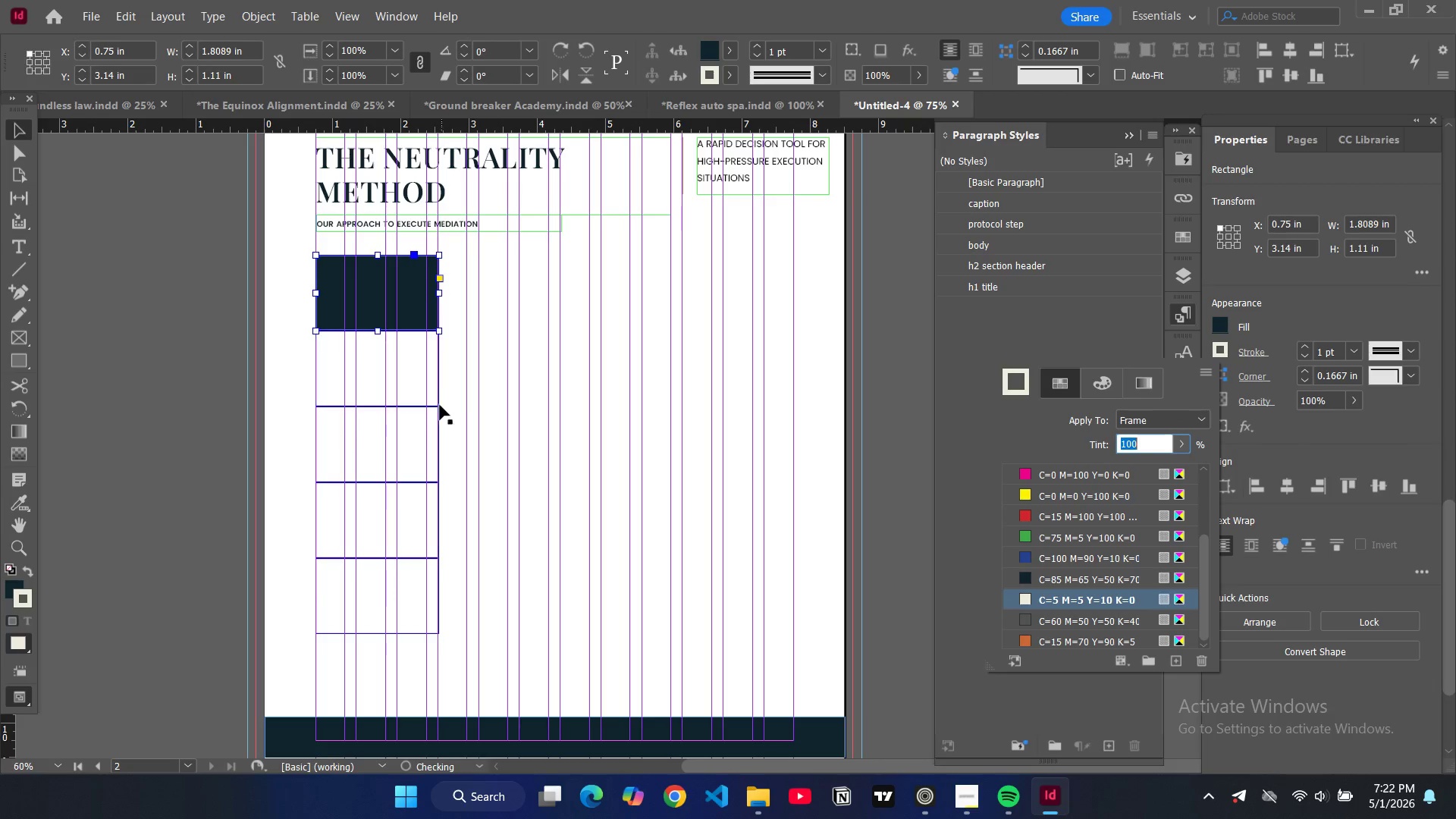 
left_click([438, 404])
 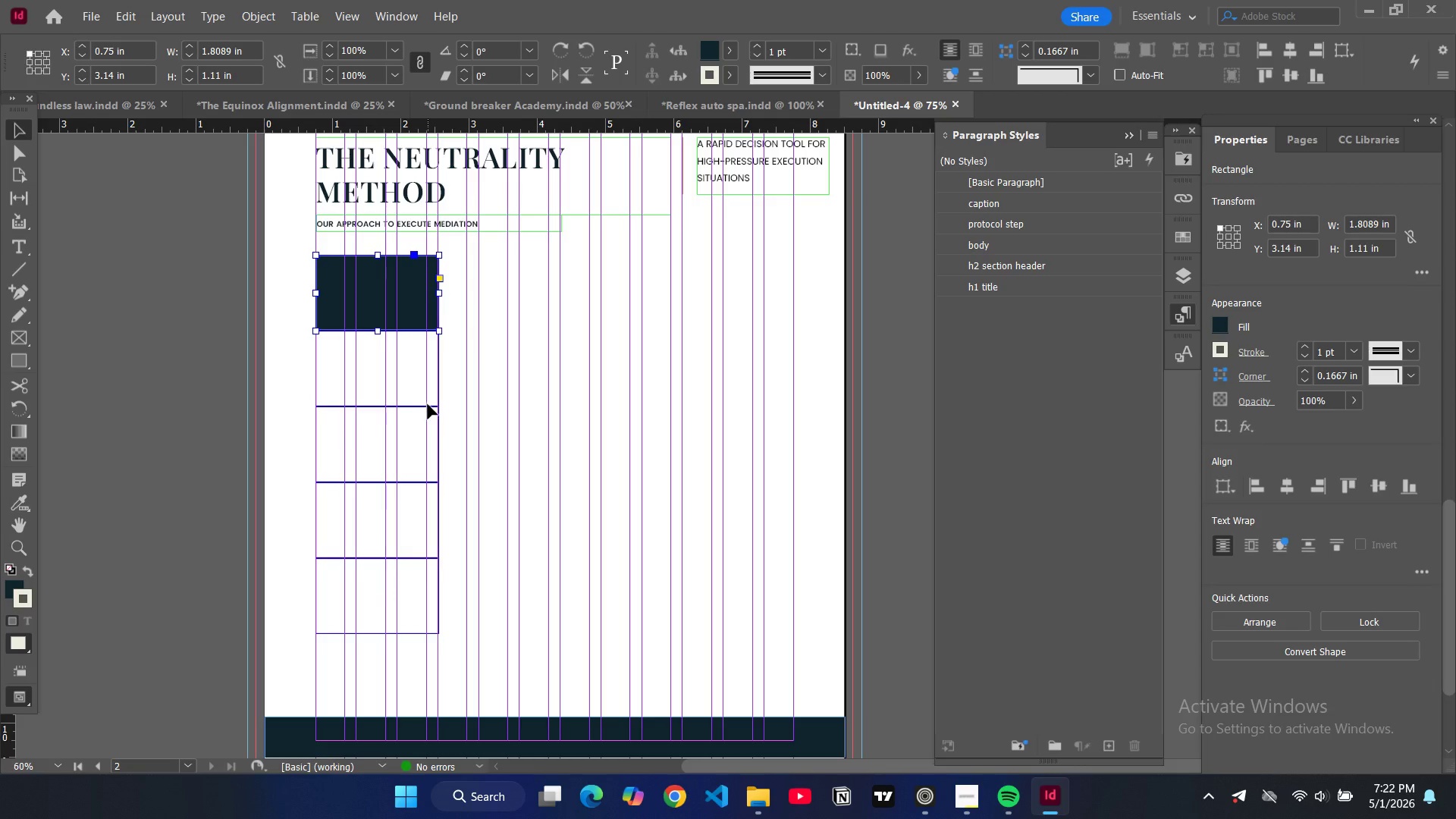 
left_click([428, 404])
 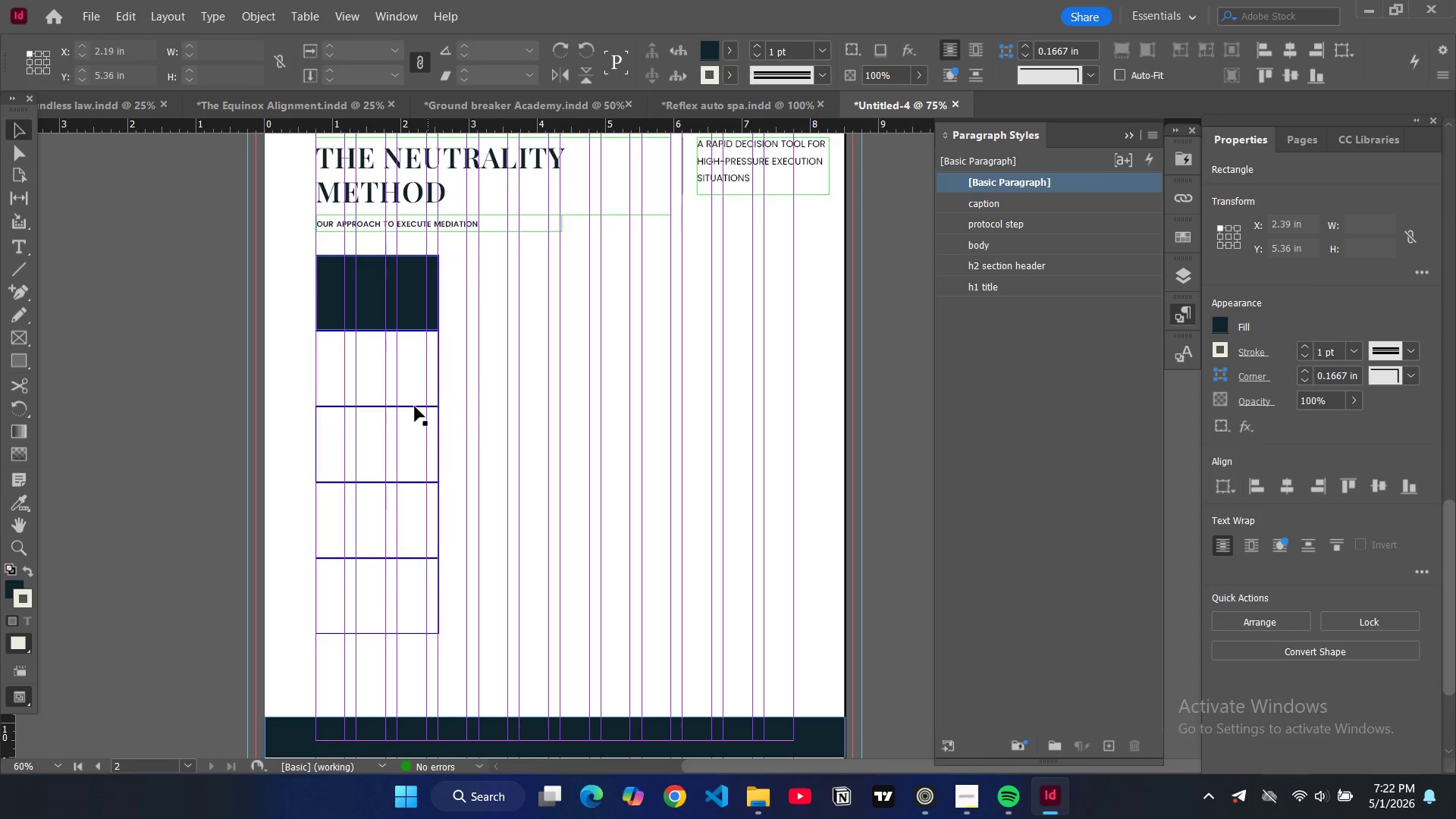 
left_click([415, 406])
 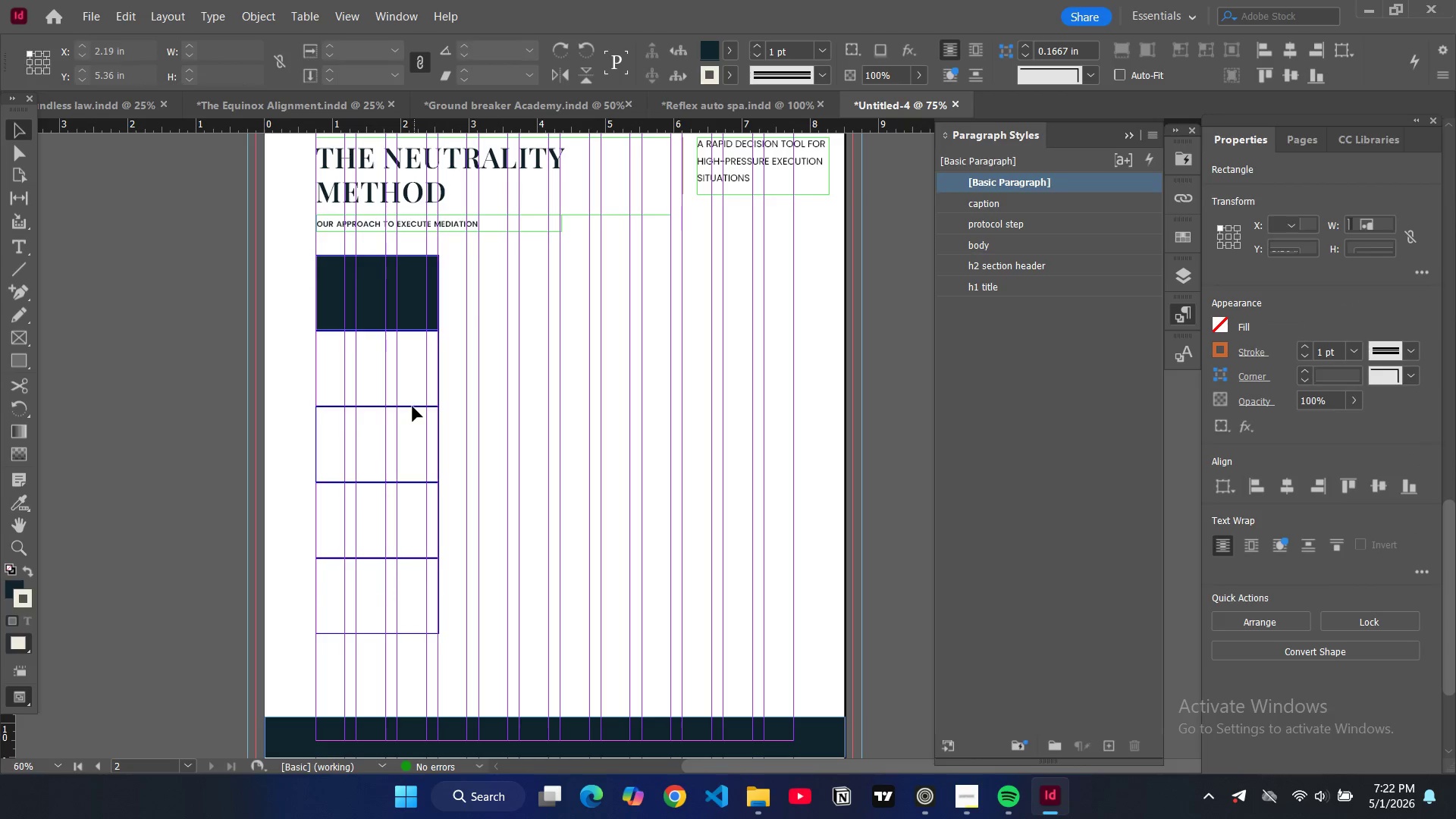 
double_click([412, 406])
 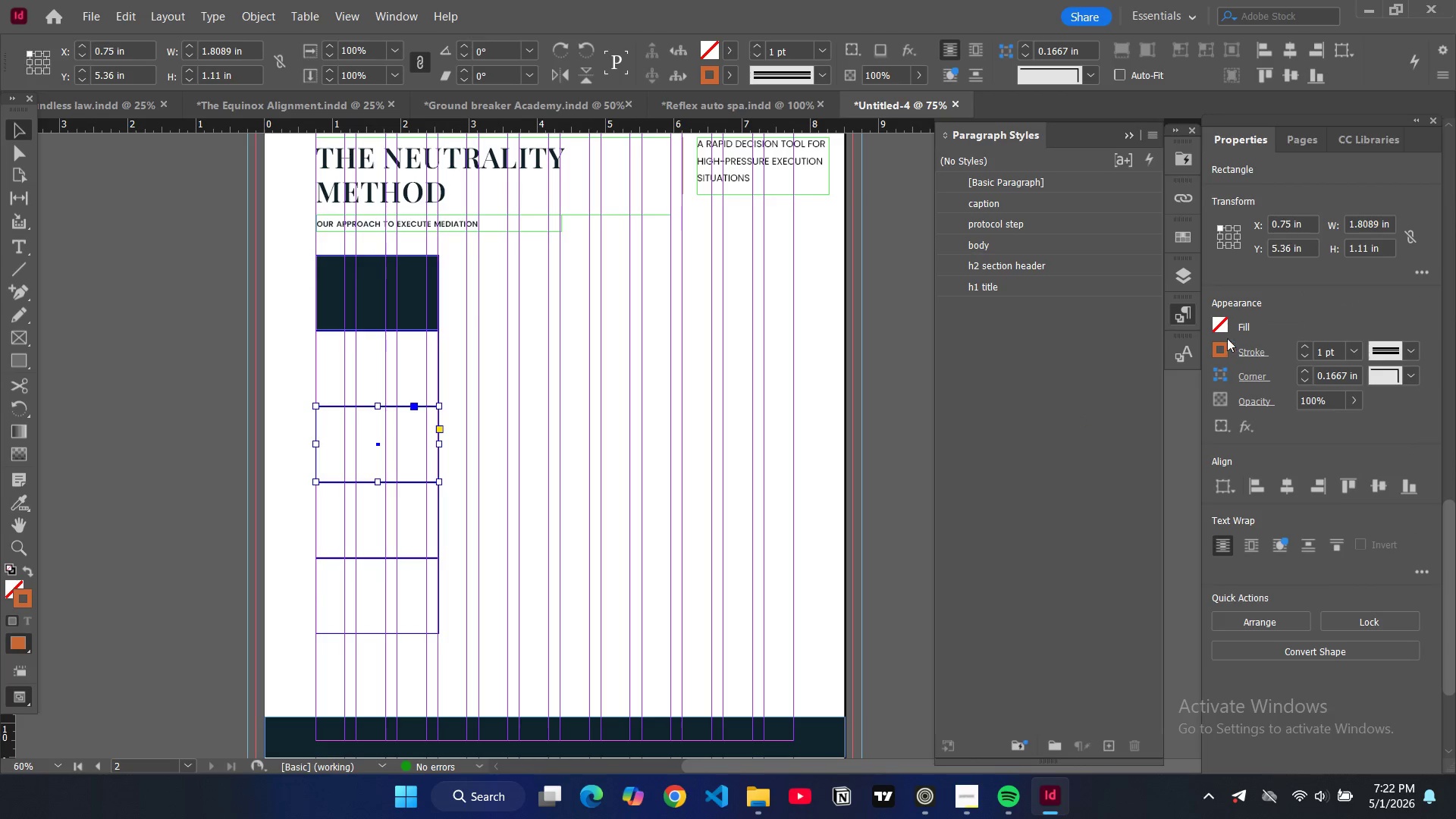 
left_click([1225, 328])
 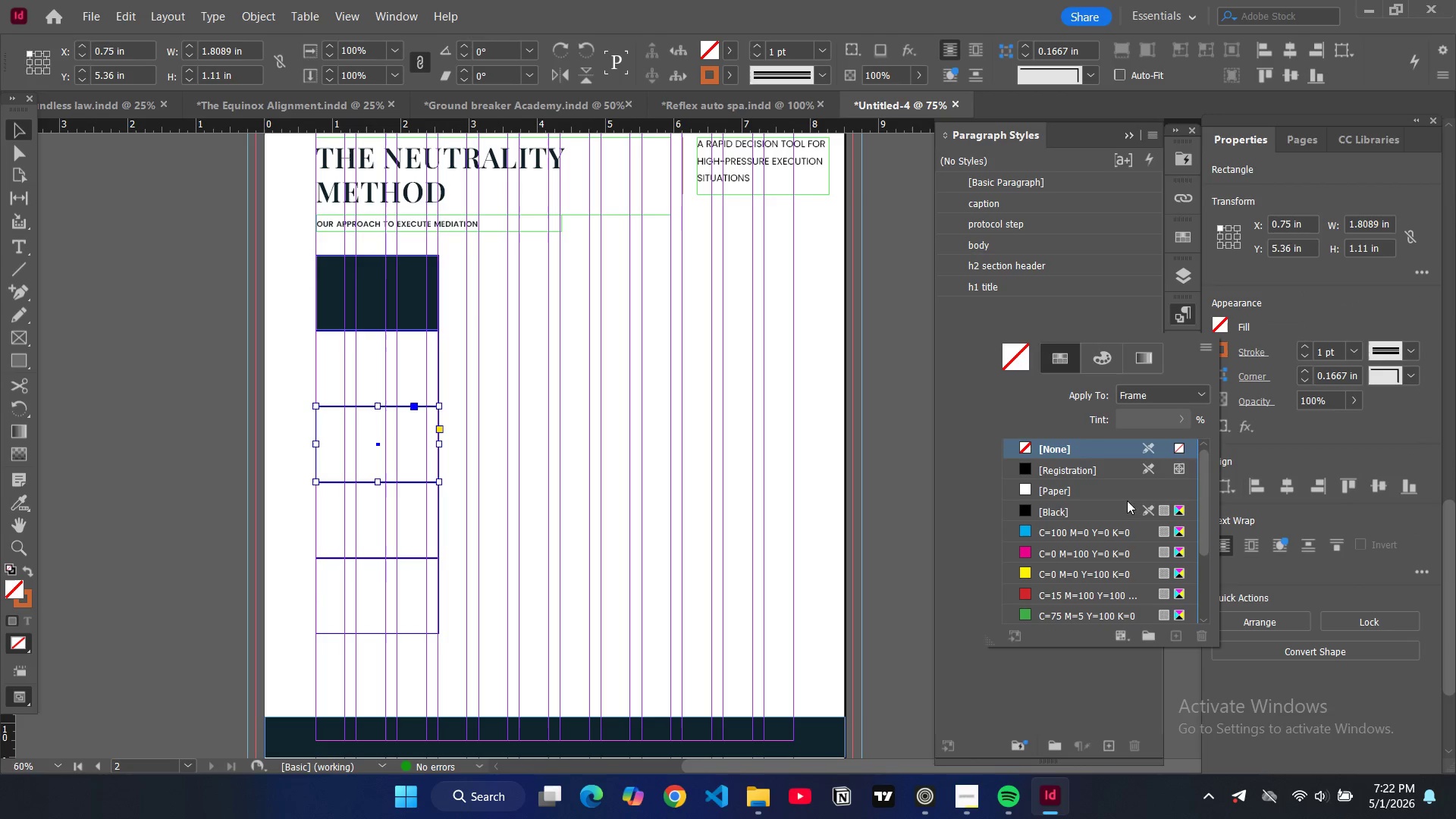 
scroll: coordinate [1065, 563], scroll_direction: down, amount: 5.0
 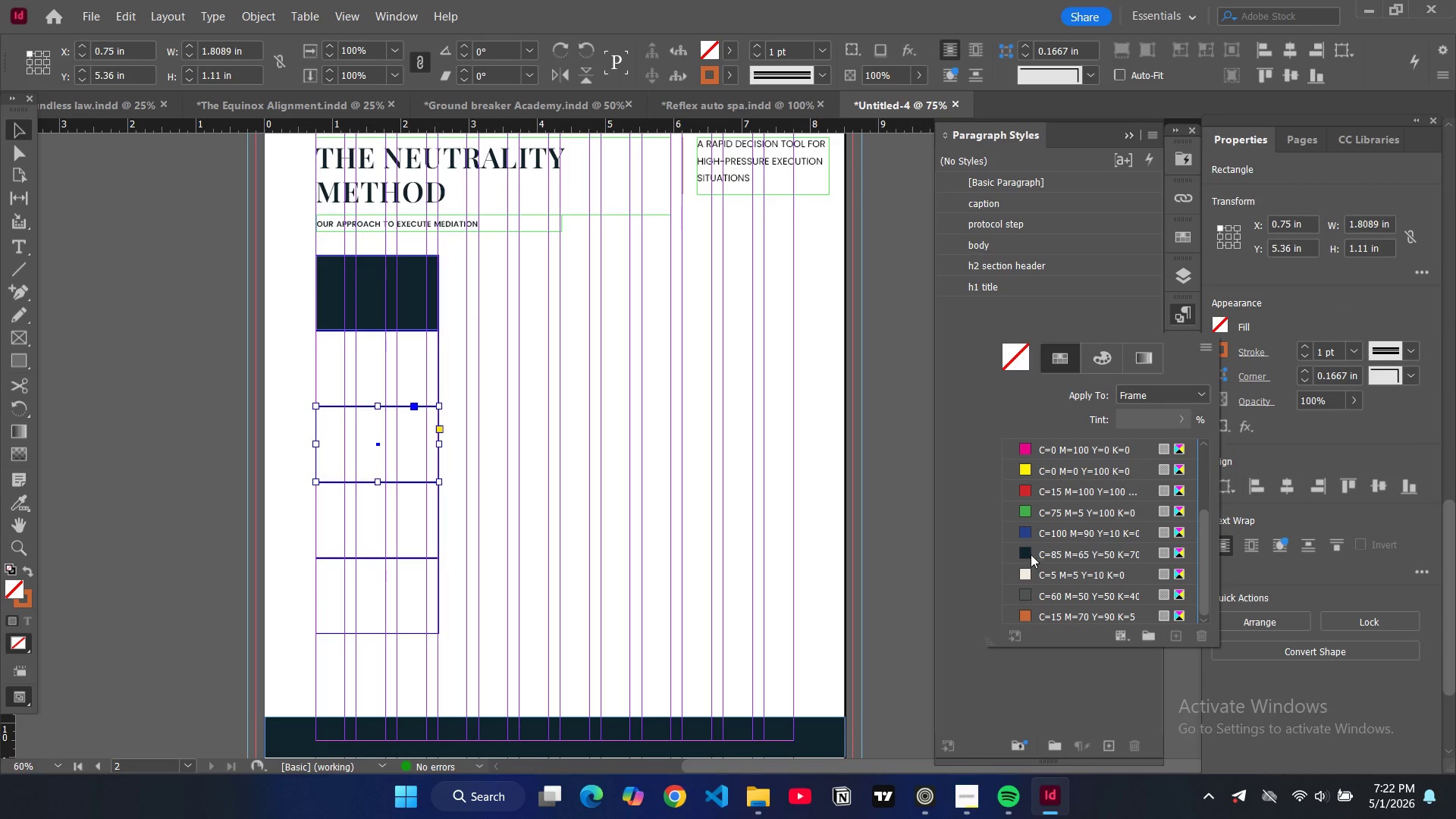 
left_click([1031, 554])
 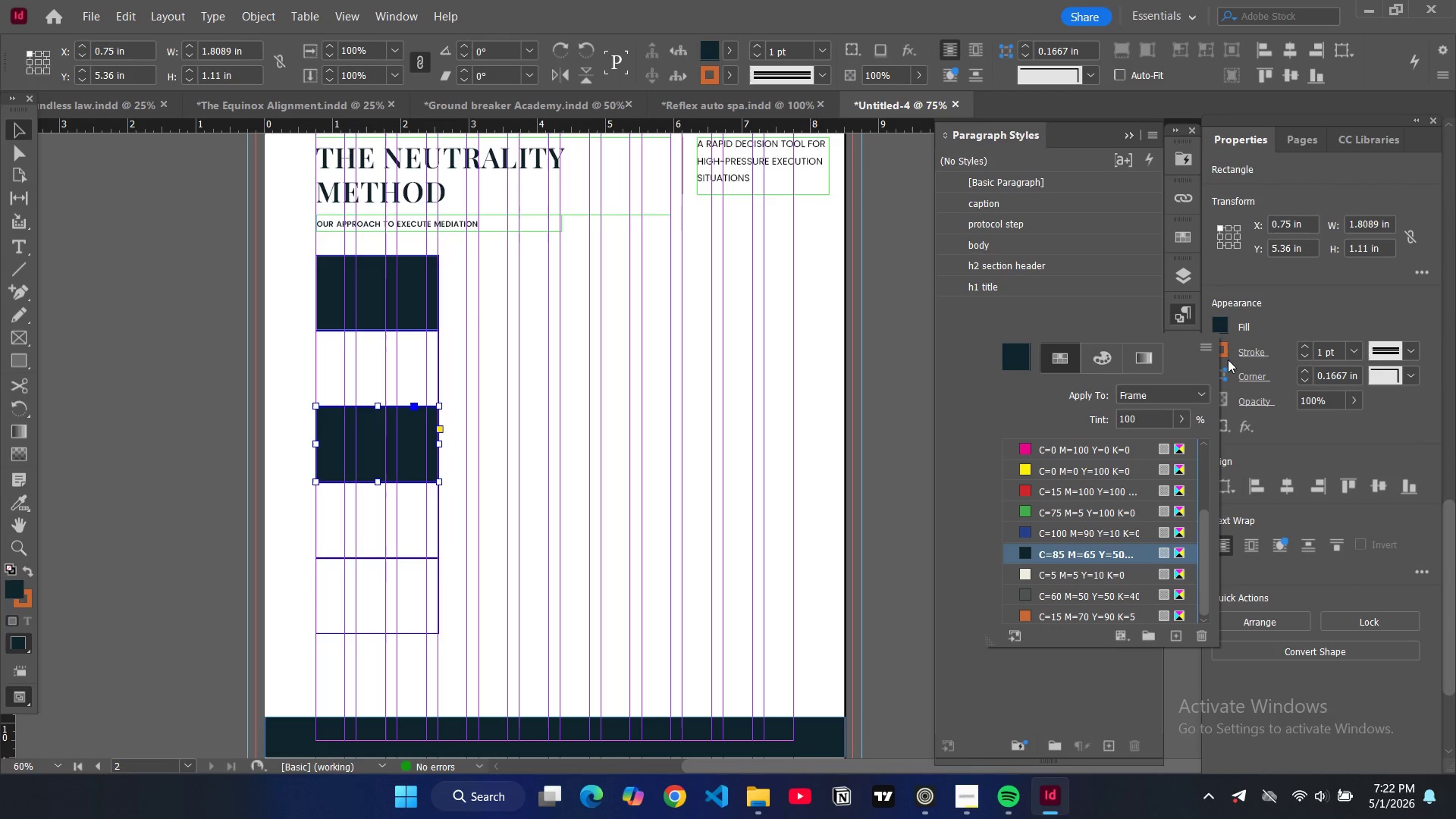 
left_click([1225, 355])
 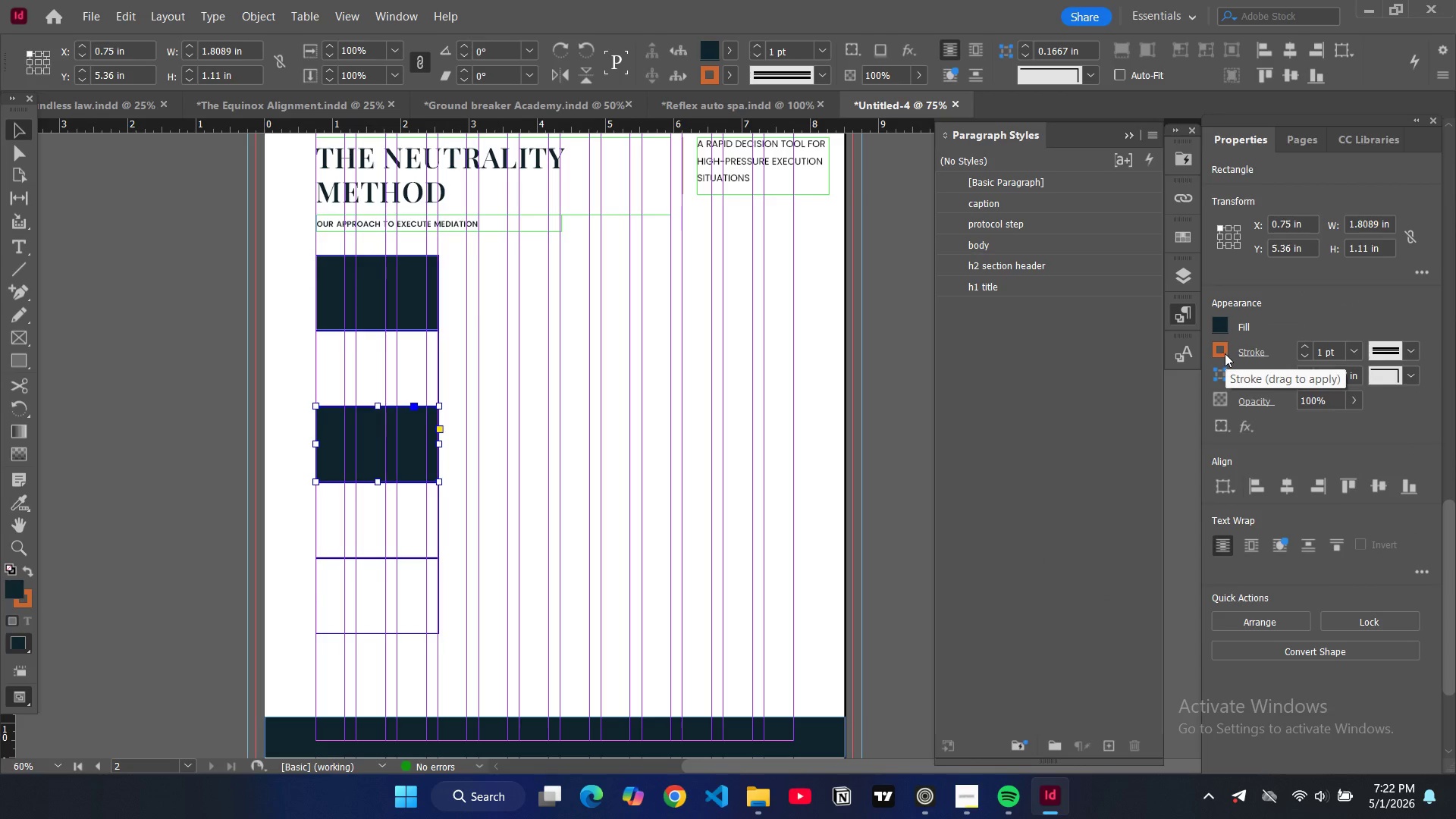 
left_click([1225, 353])
 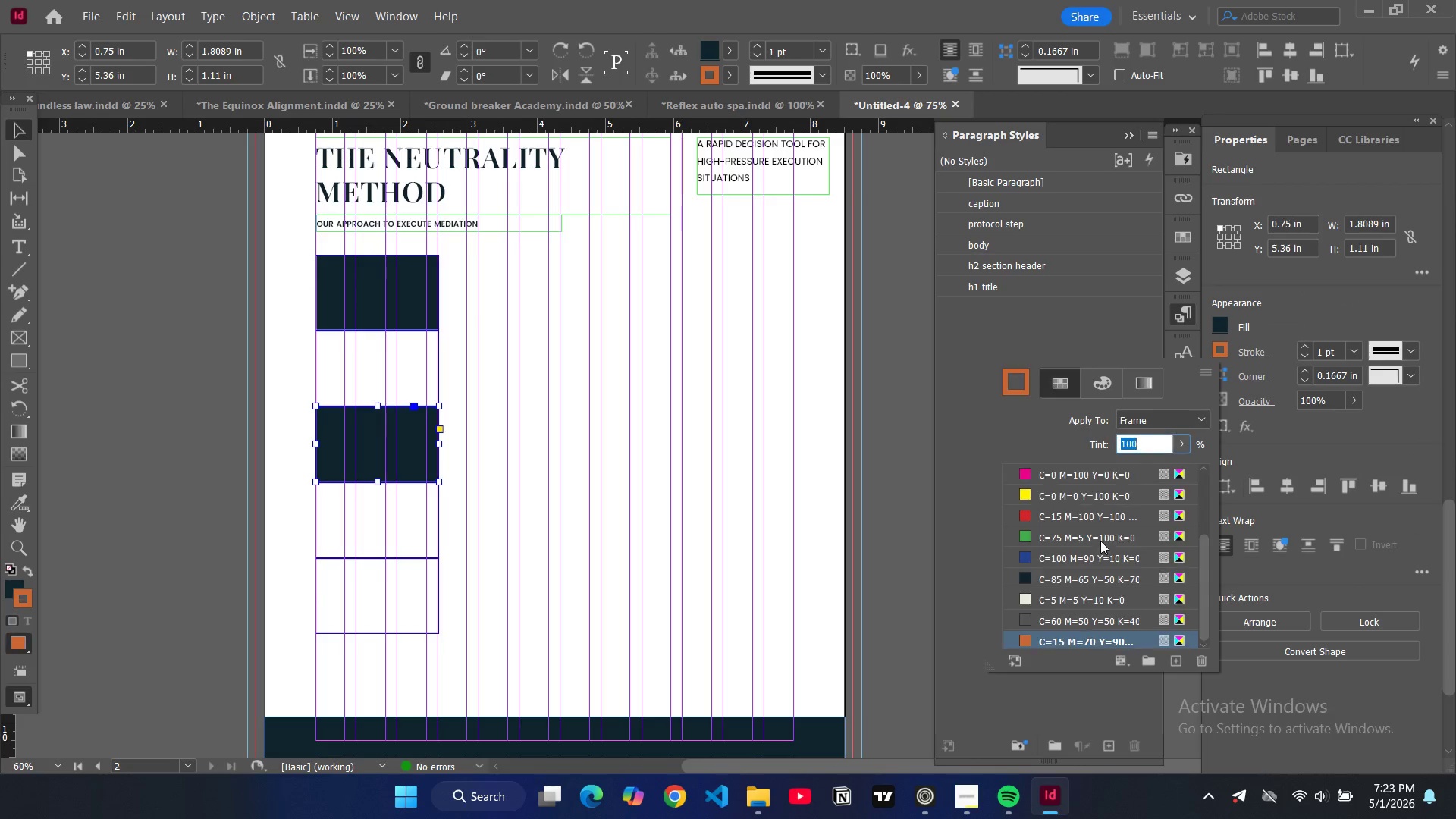 
scroll: coordinate [1082, 569], scroll_direction: down, amount: 4.0
 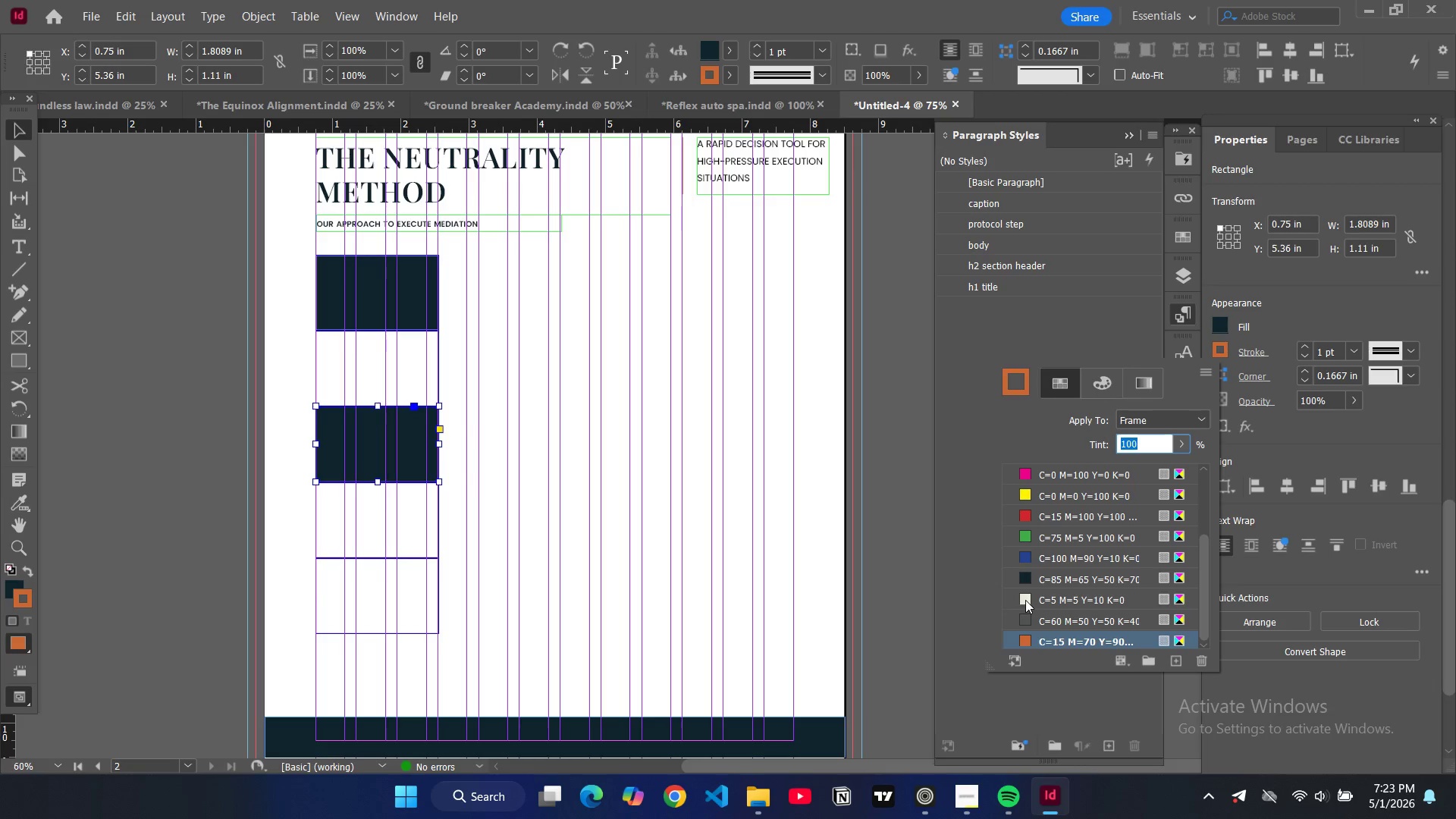 
left_click([1025, 600])
 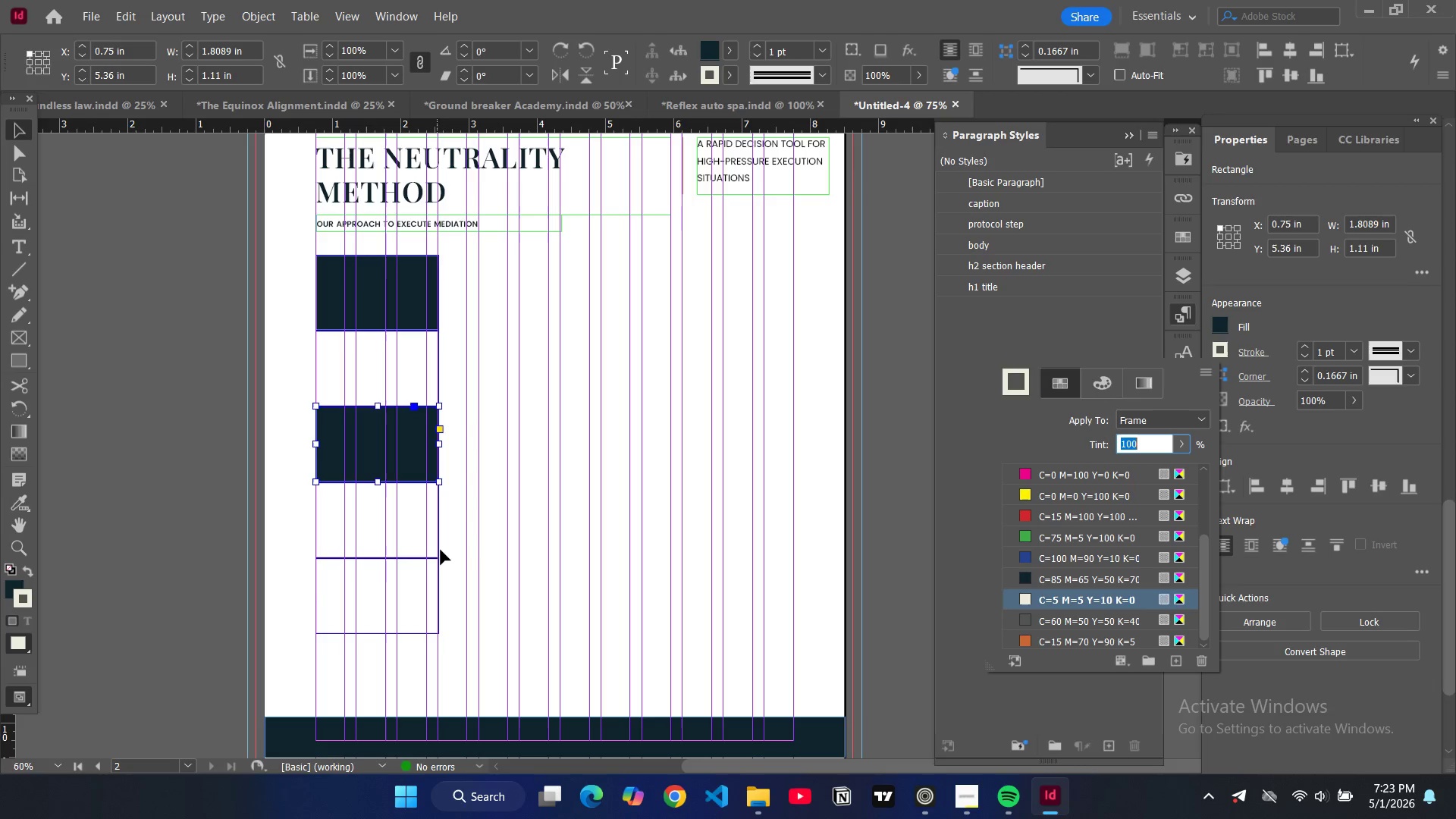 
left_click([438, 541])
 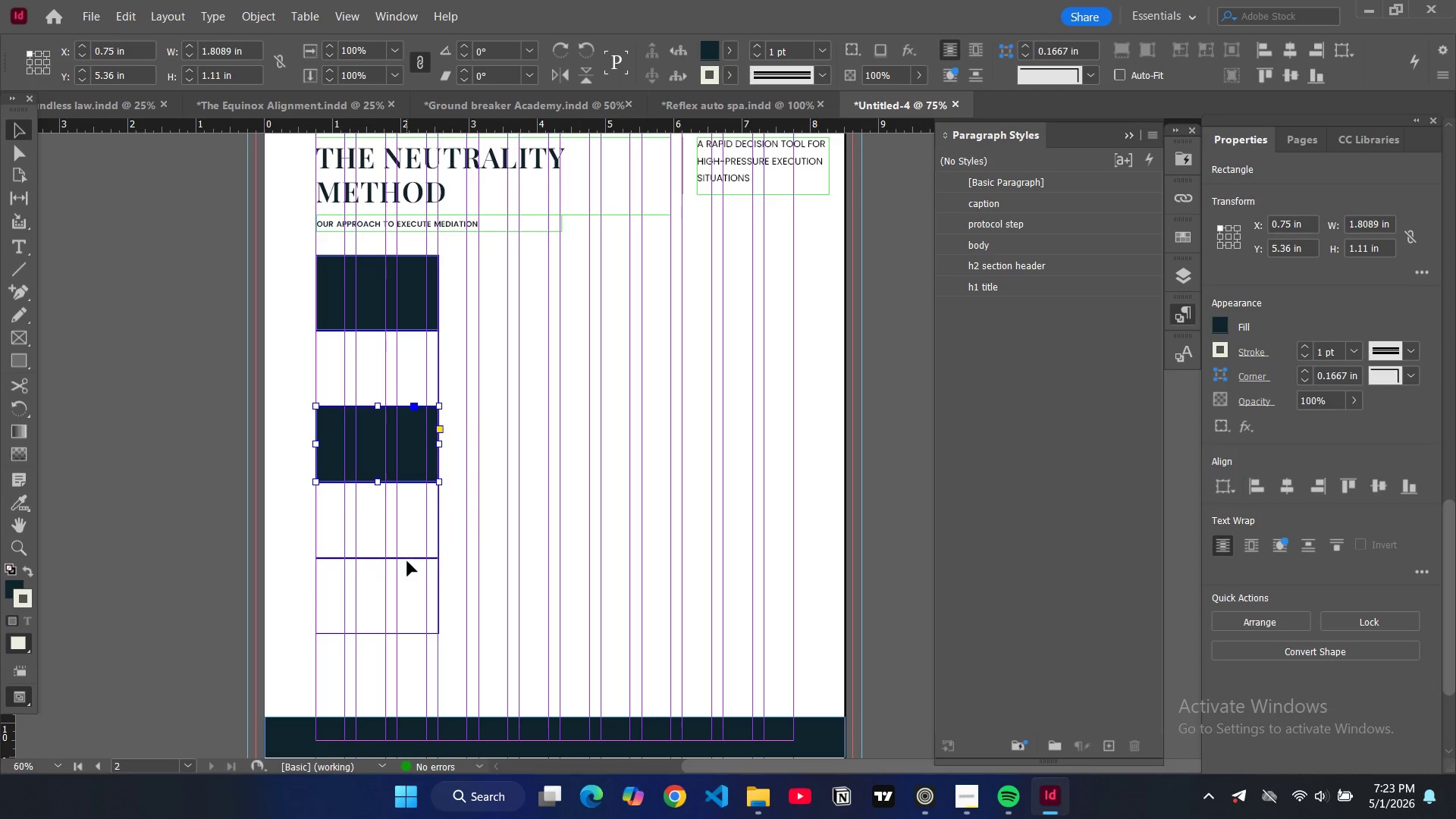 
left_click([407, 558])
 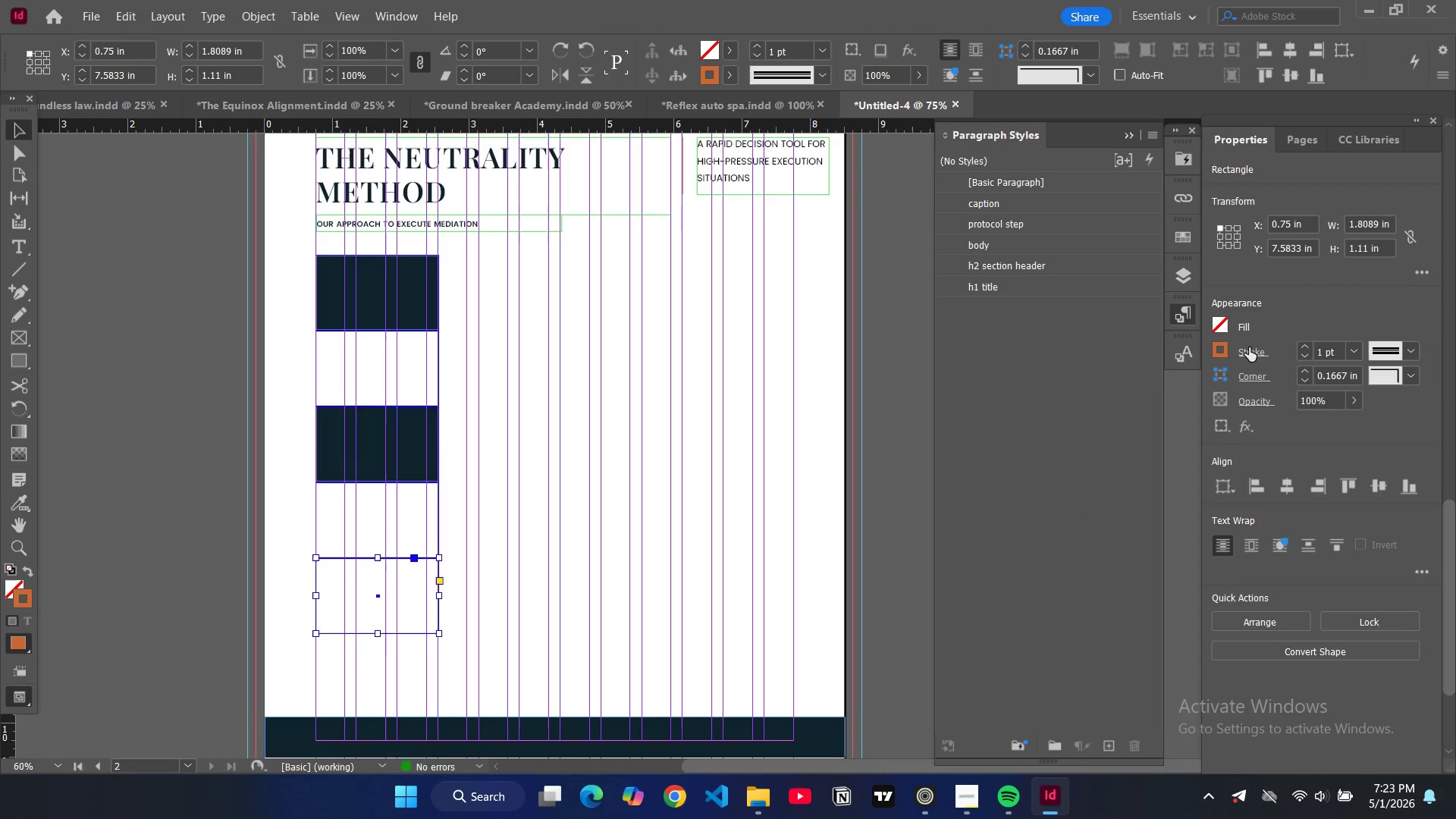 
left_click([1216, 330])
 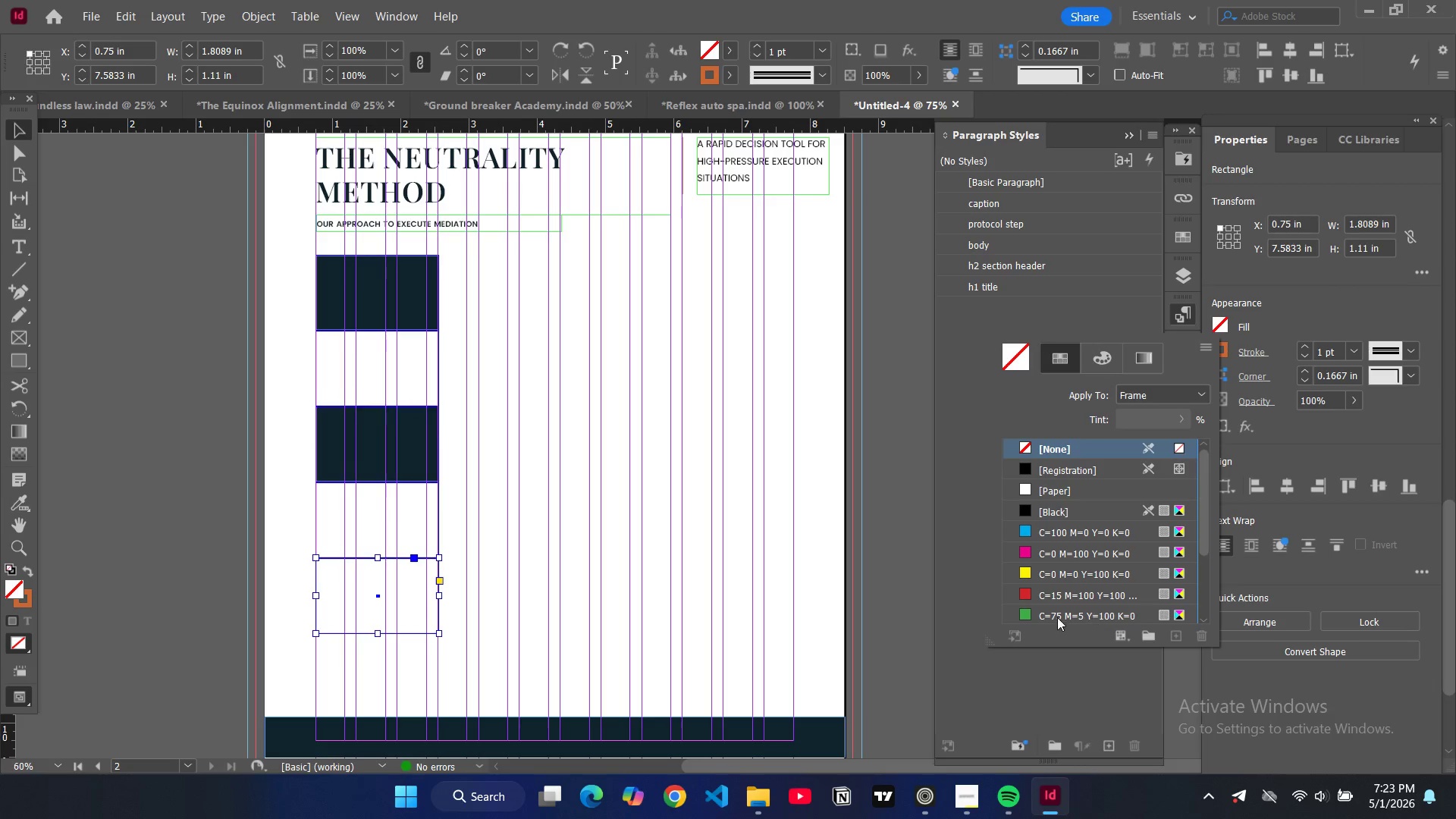 
scroll: coordinate [1034, 584], scroll_direction: down, amount: 5.0
 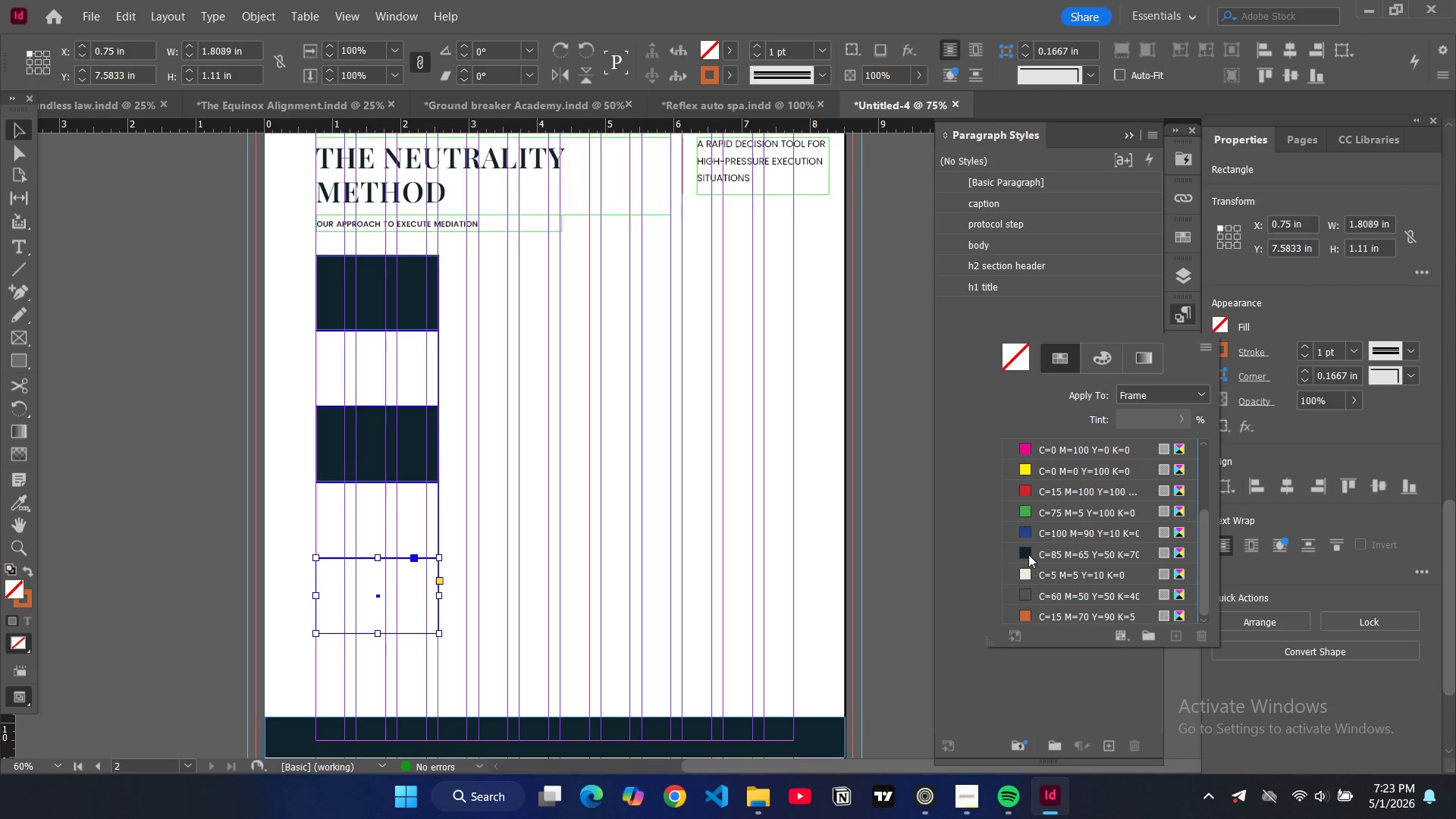 
left_click([1029, 551])
 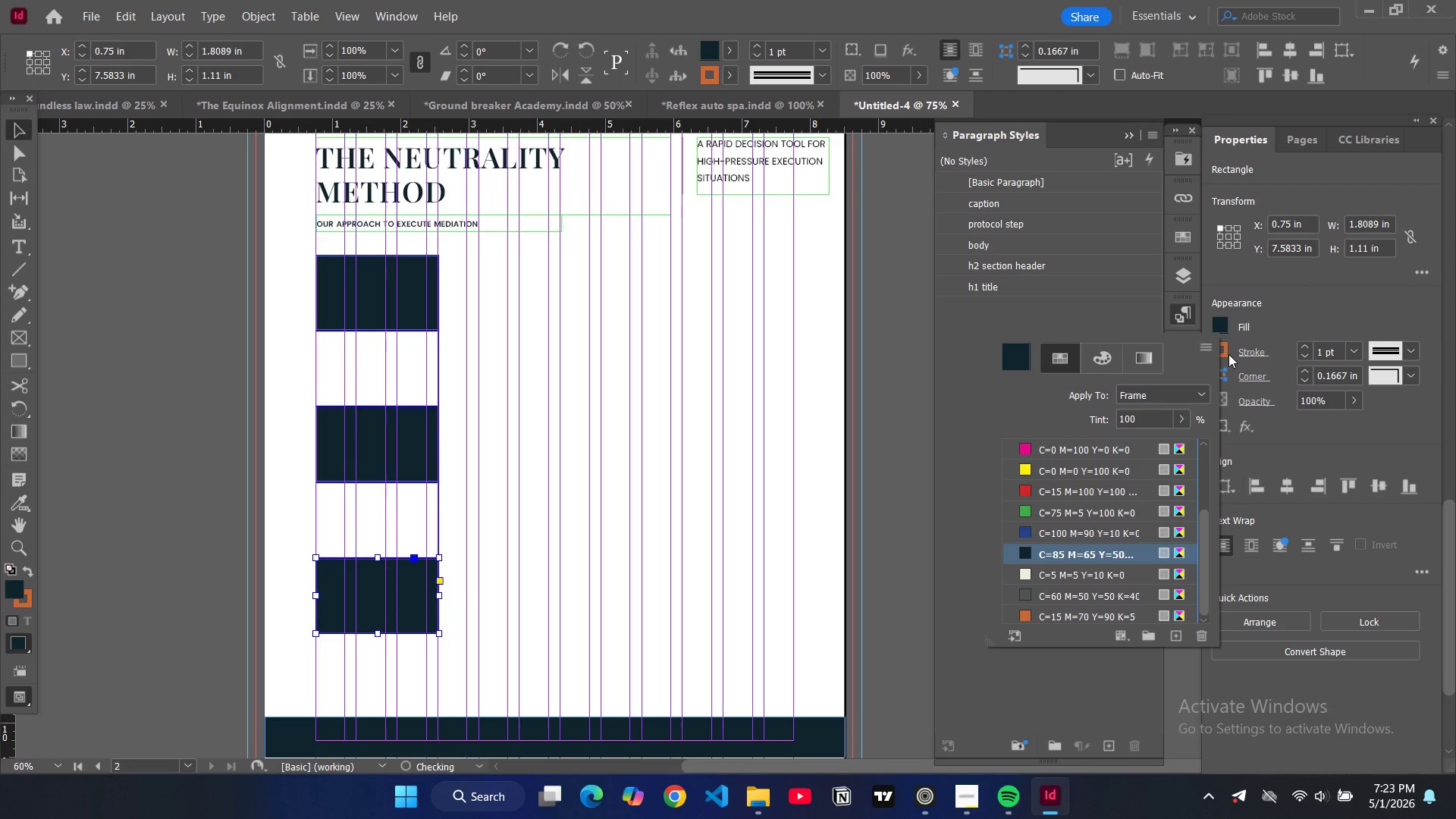 
left_click([1225, 354])
 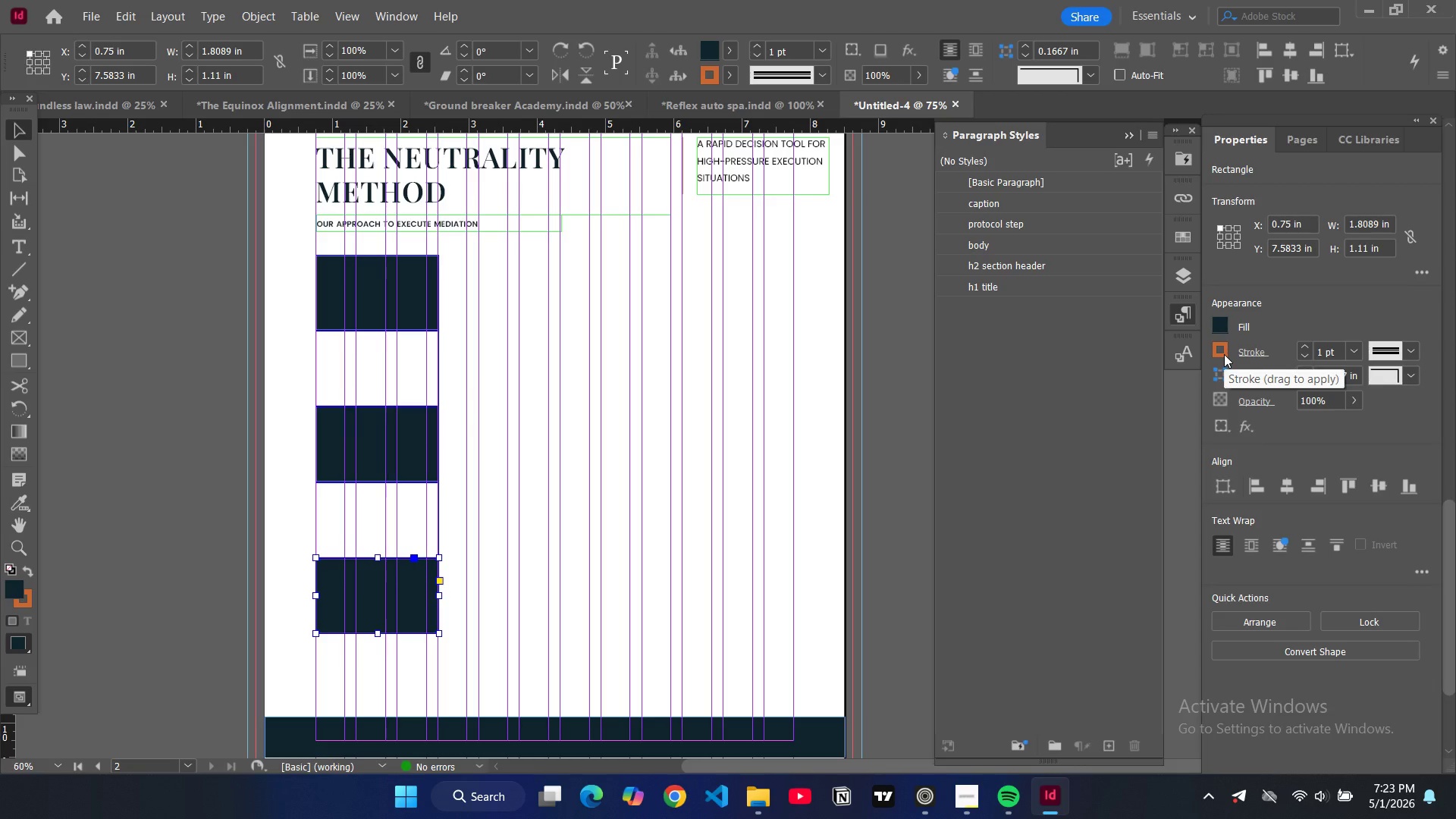 
left_click([1224, 354])
 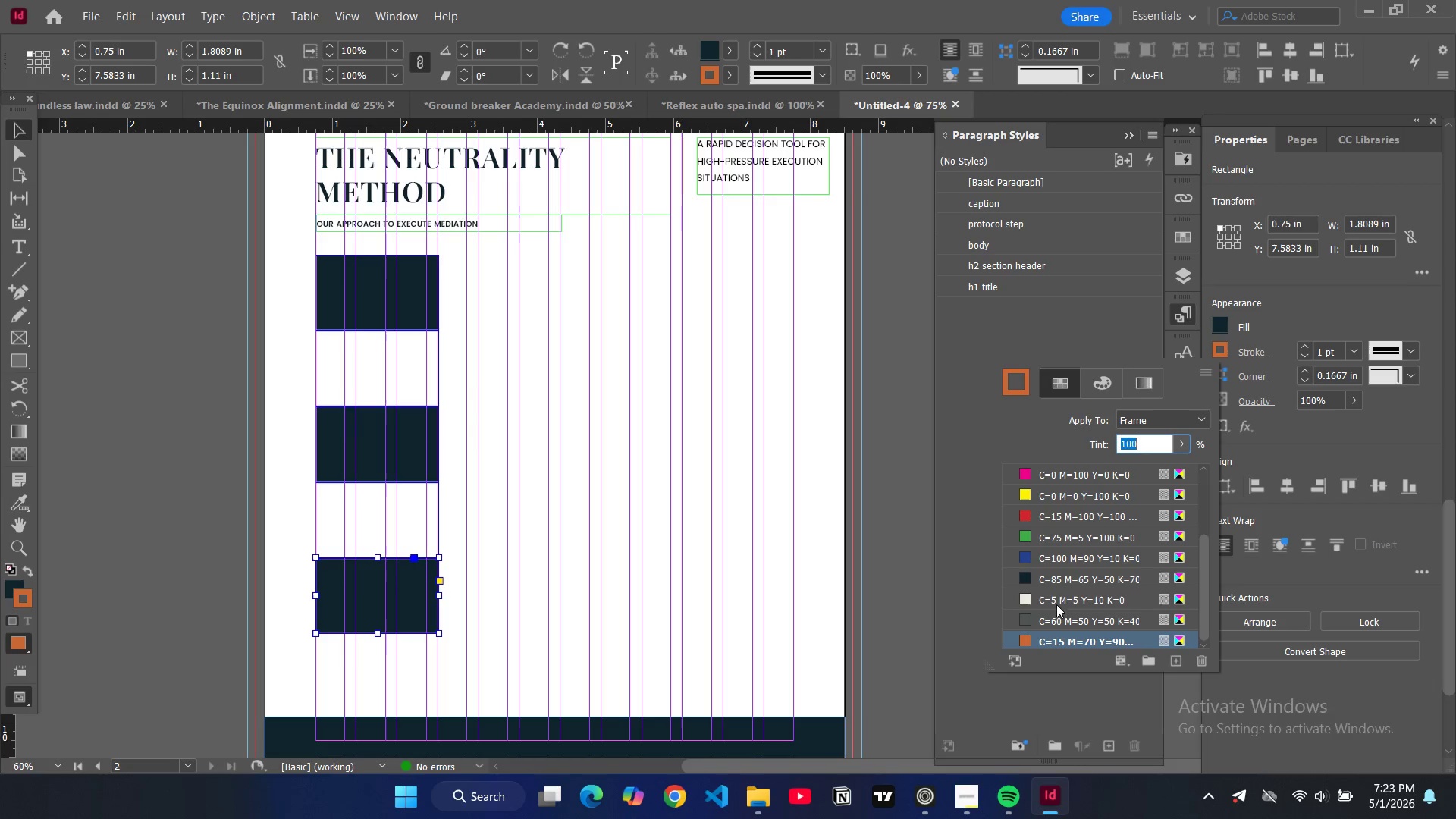 
scroll: coordinate [1036, 599], scroll_direction: down, amount: 4.0
 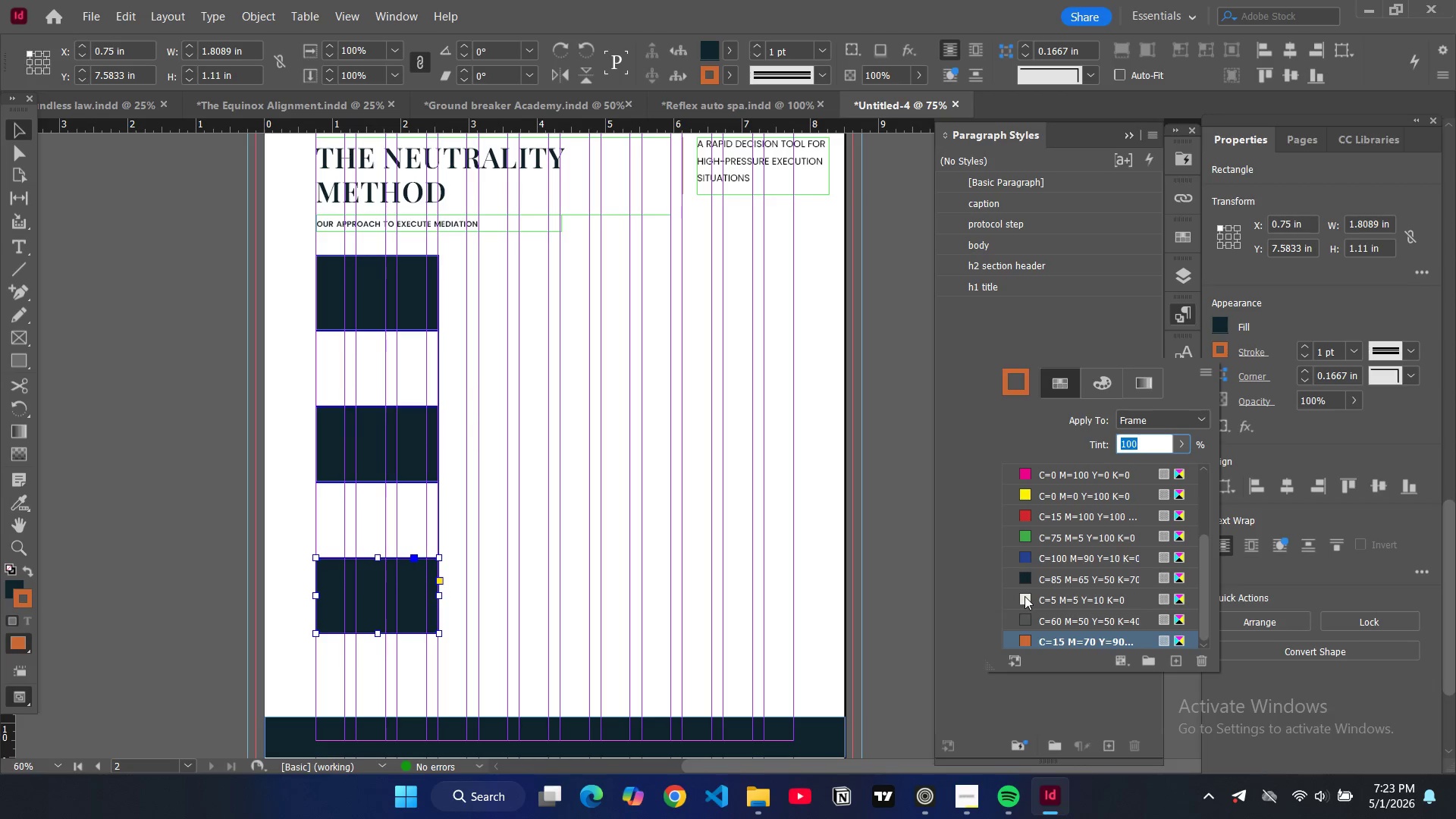 
left_click([1025, 596])
 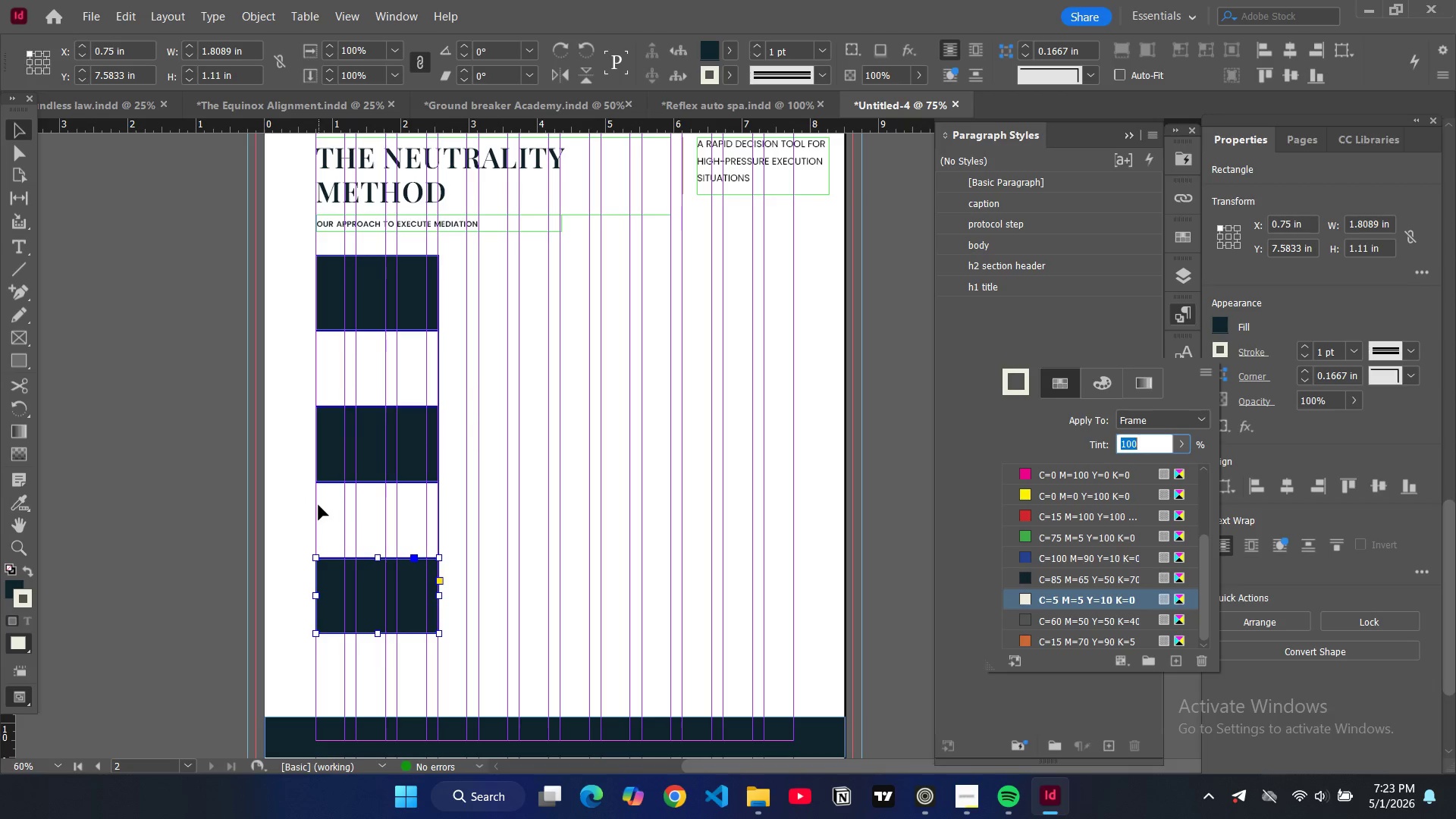 
left_click([318, 506])
 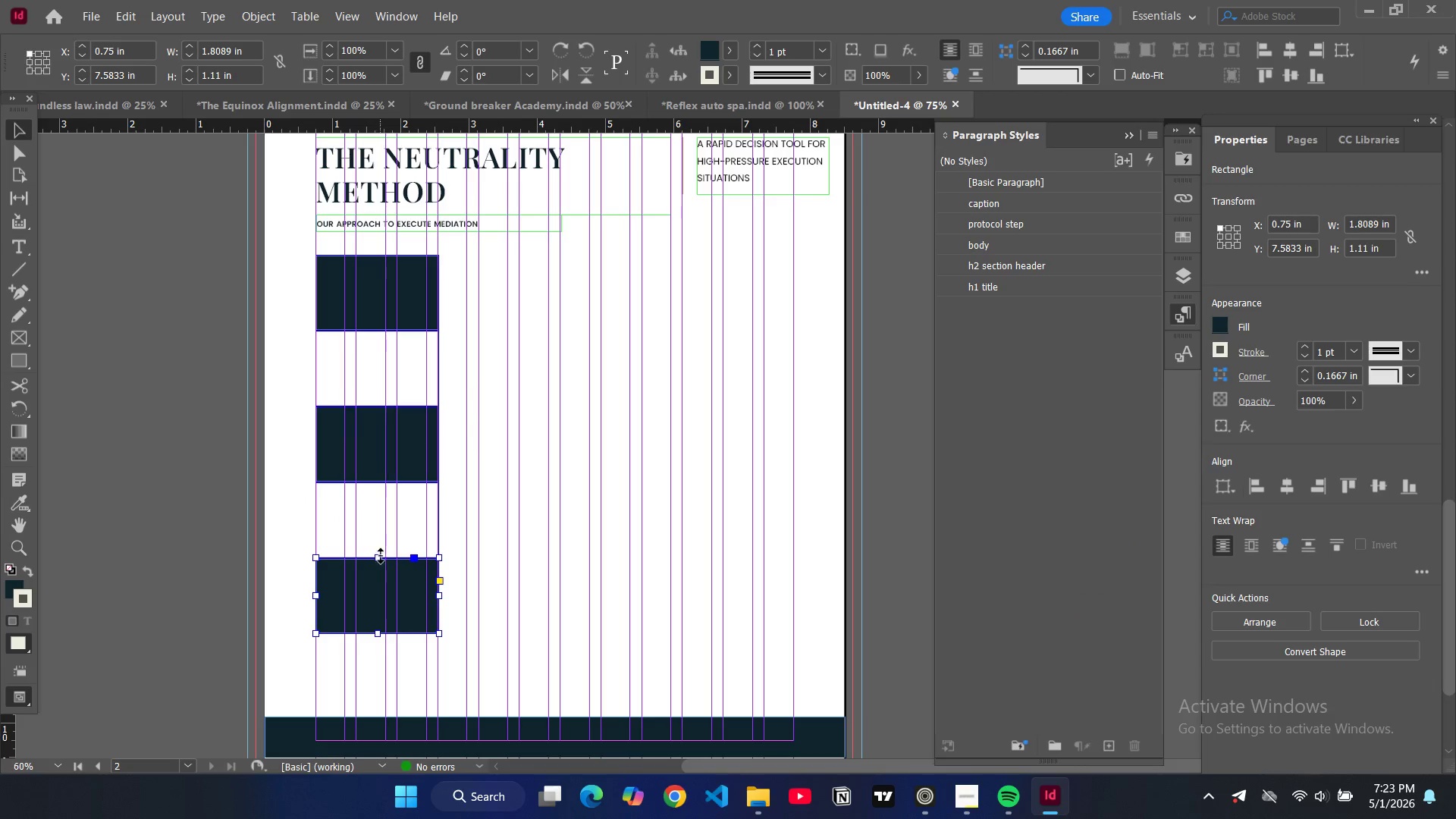 
left_click([378, 553])
 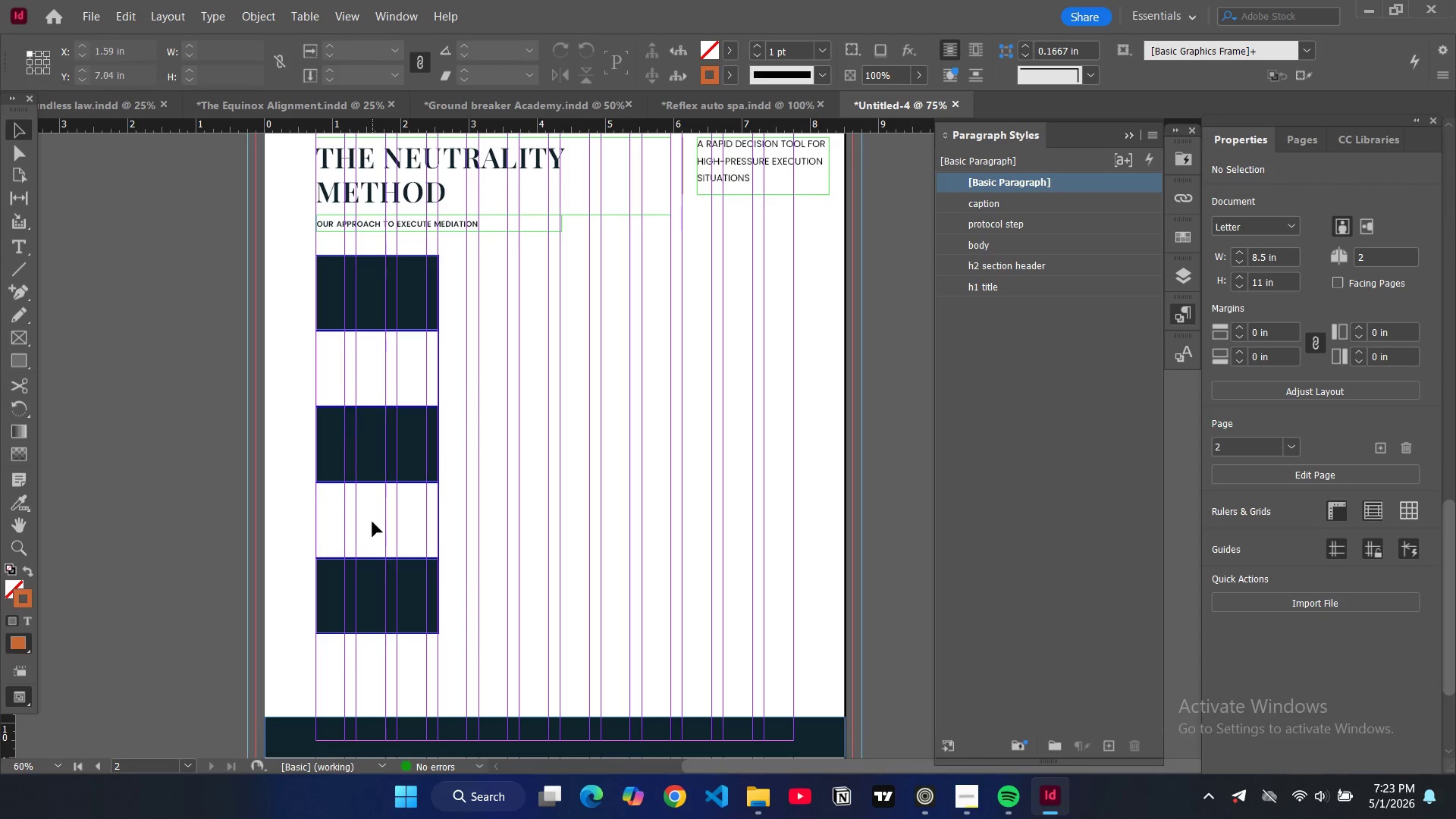 
double_click([372, 522])
 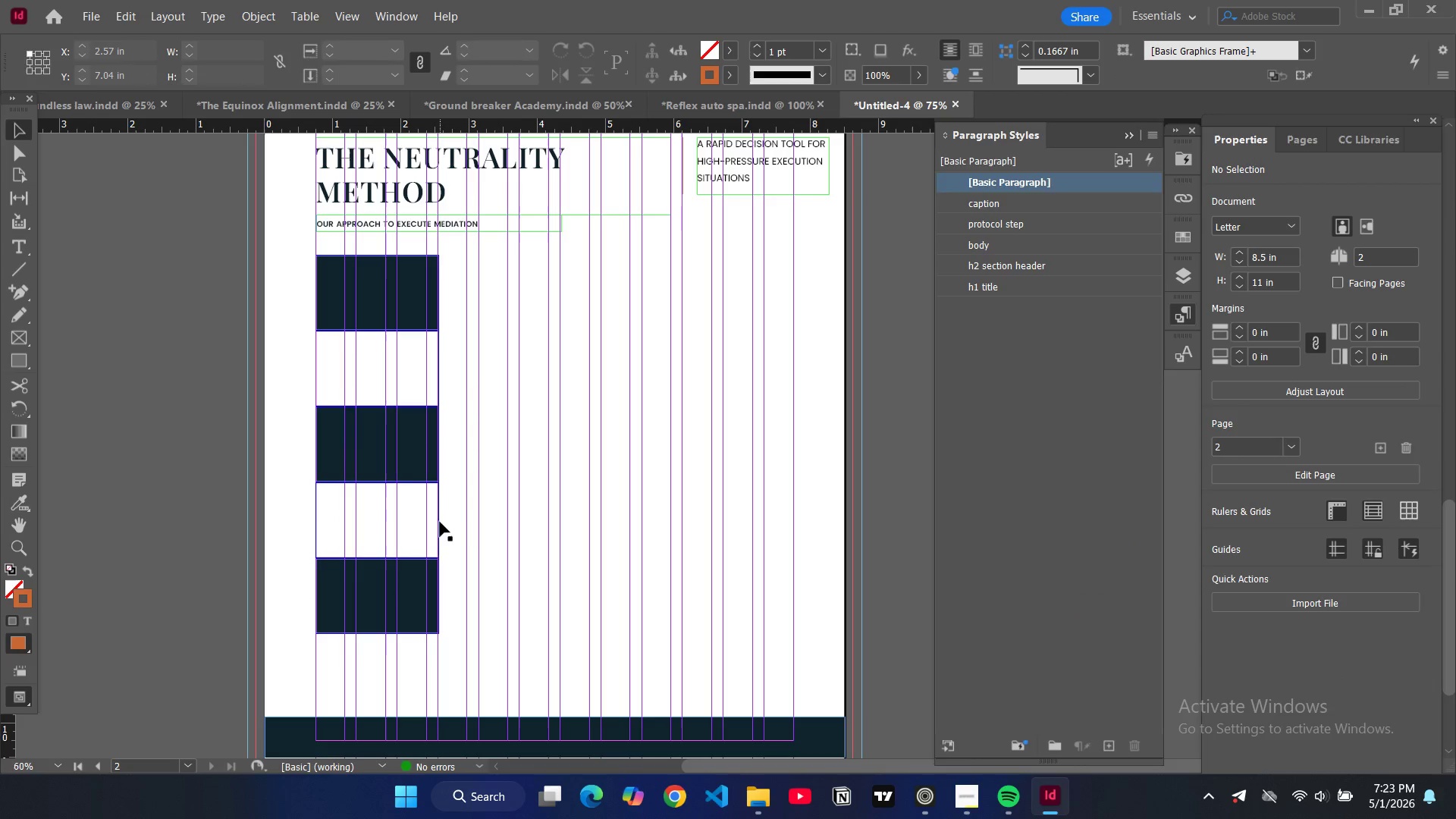 
double_click([440, 522])
 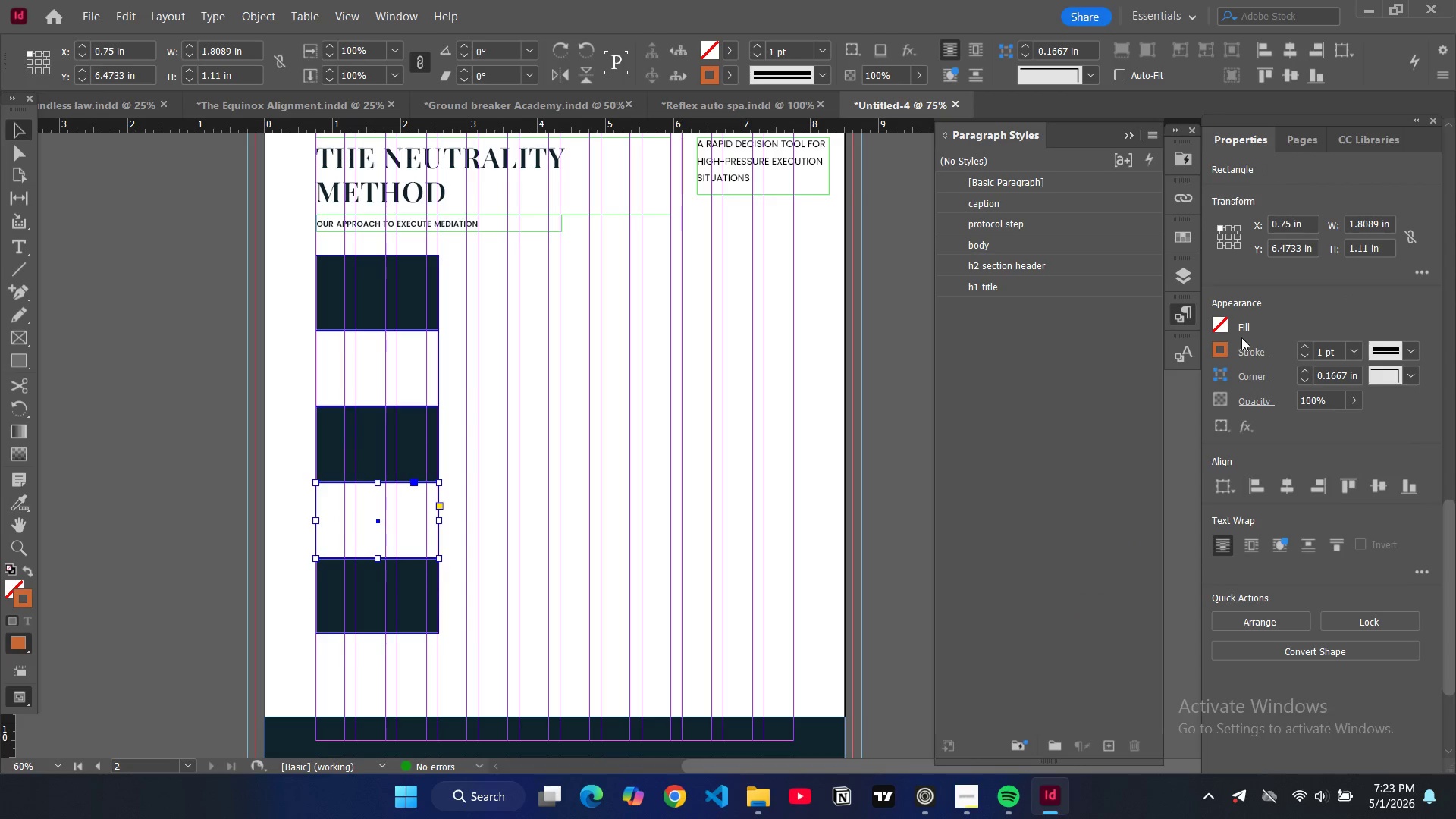 
left_click([1222, 325])
 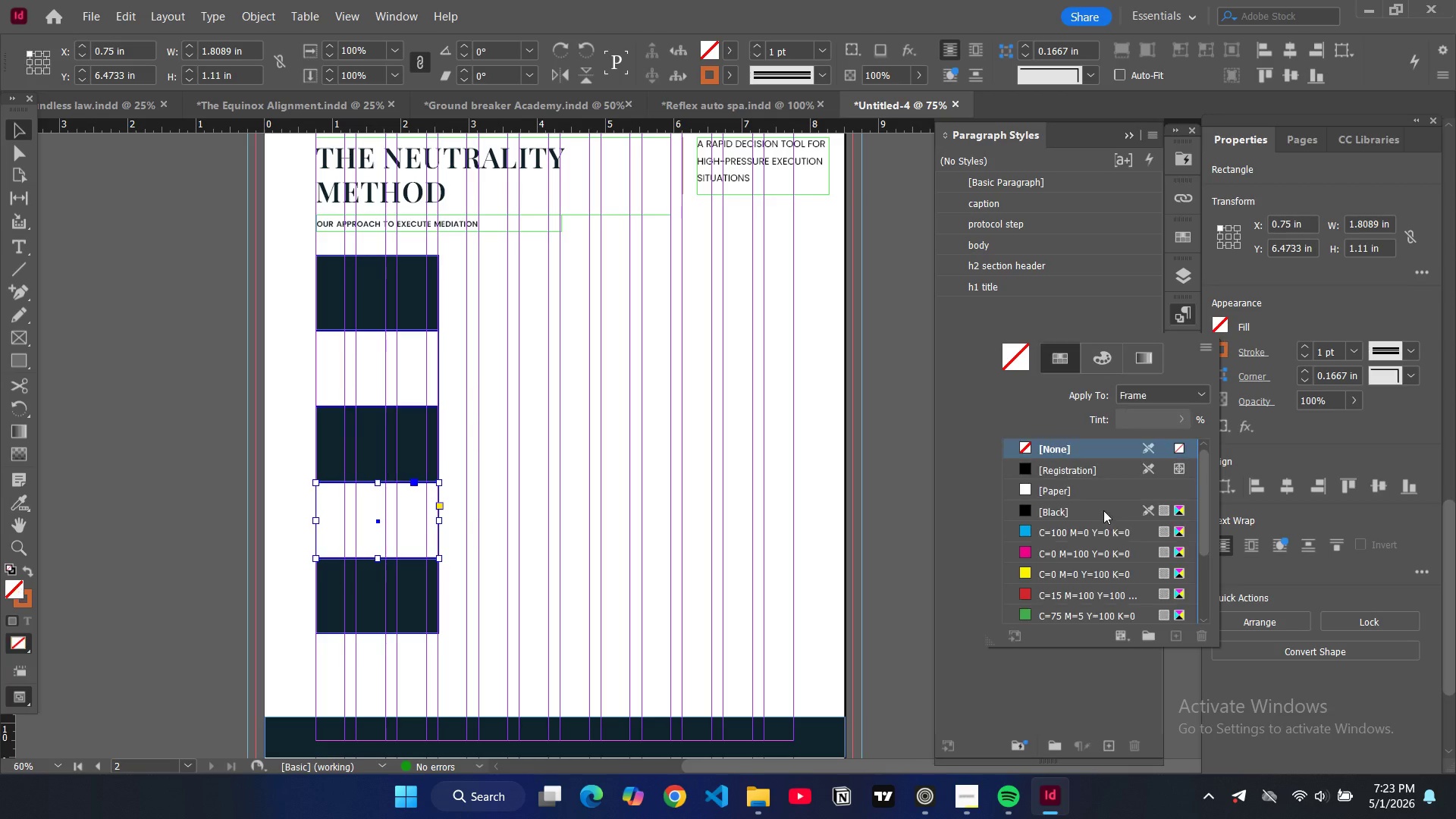 
scroll: coordinate [1093, 583], scroll_direction: down, amount: 6.0
 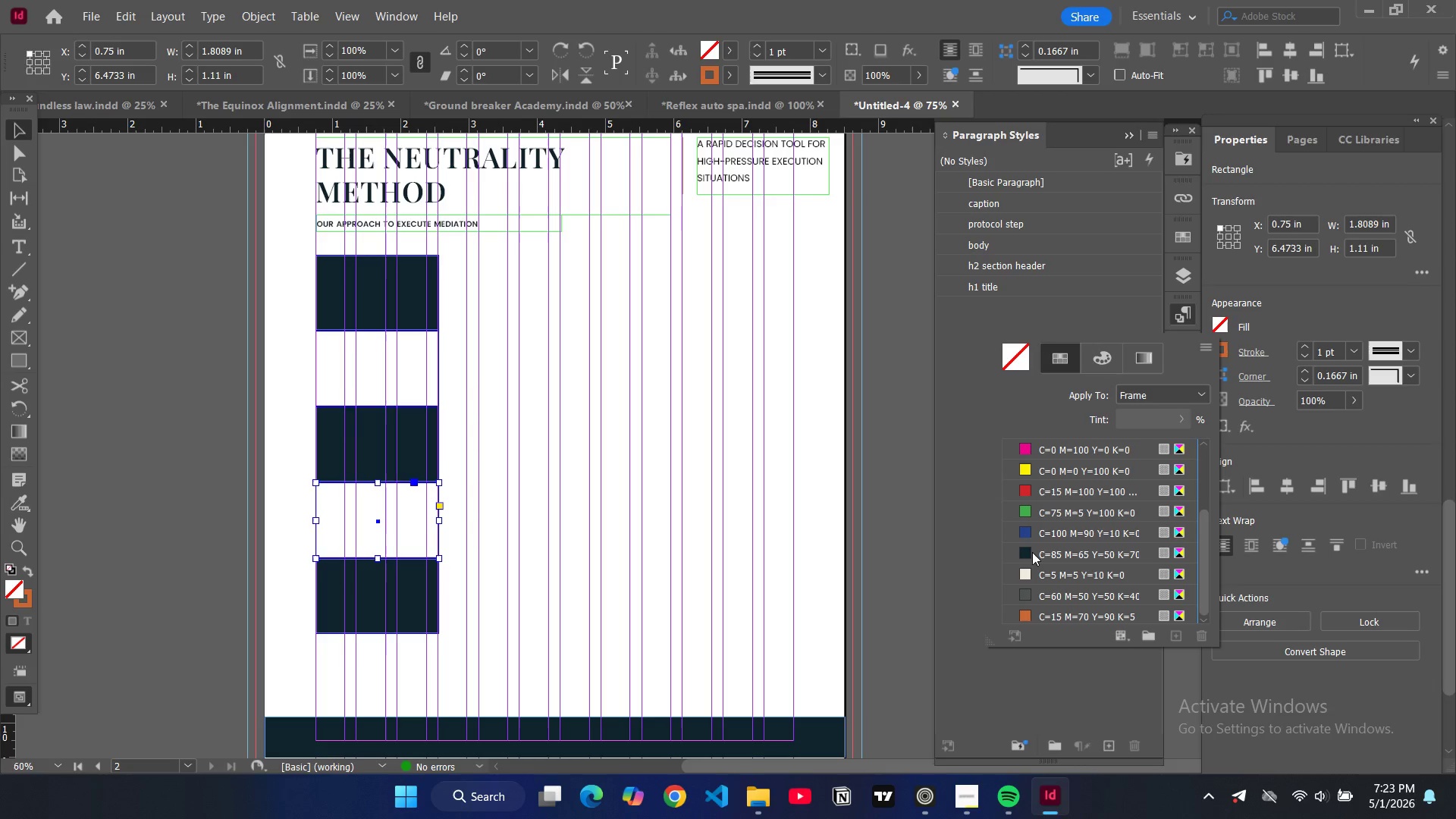 
left_click([1028, 551])
 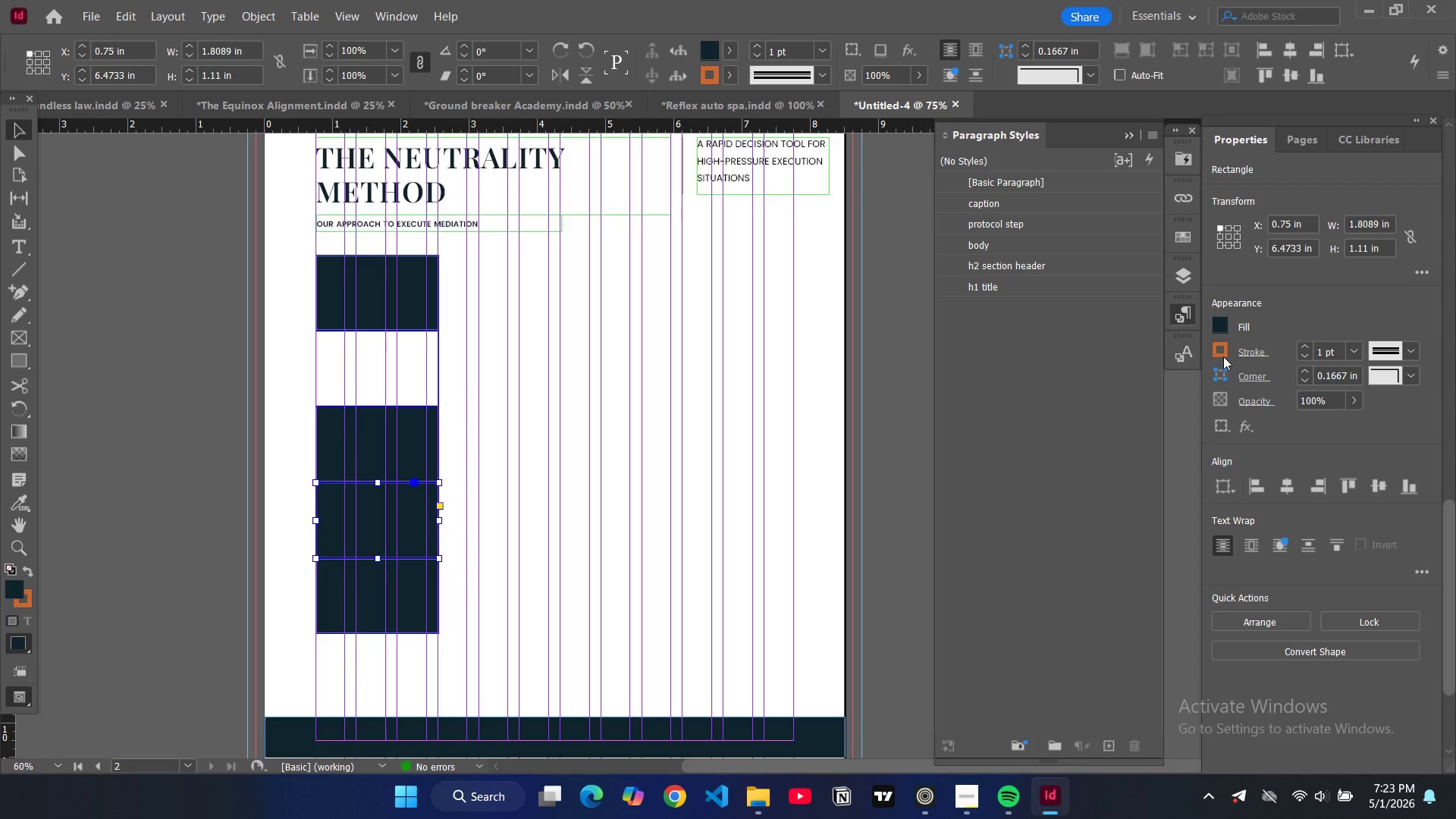 
double_click([1223, 356])
 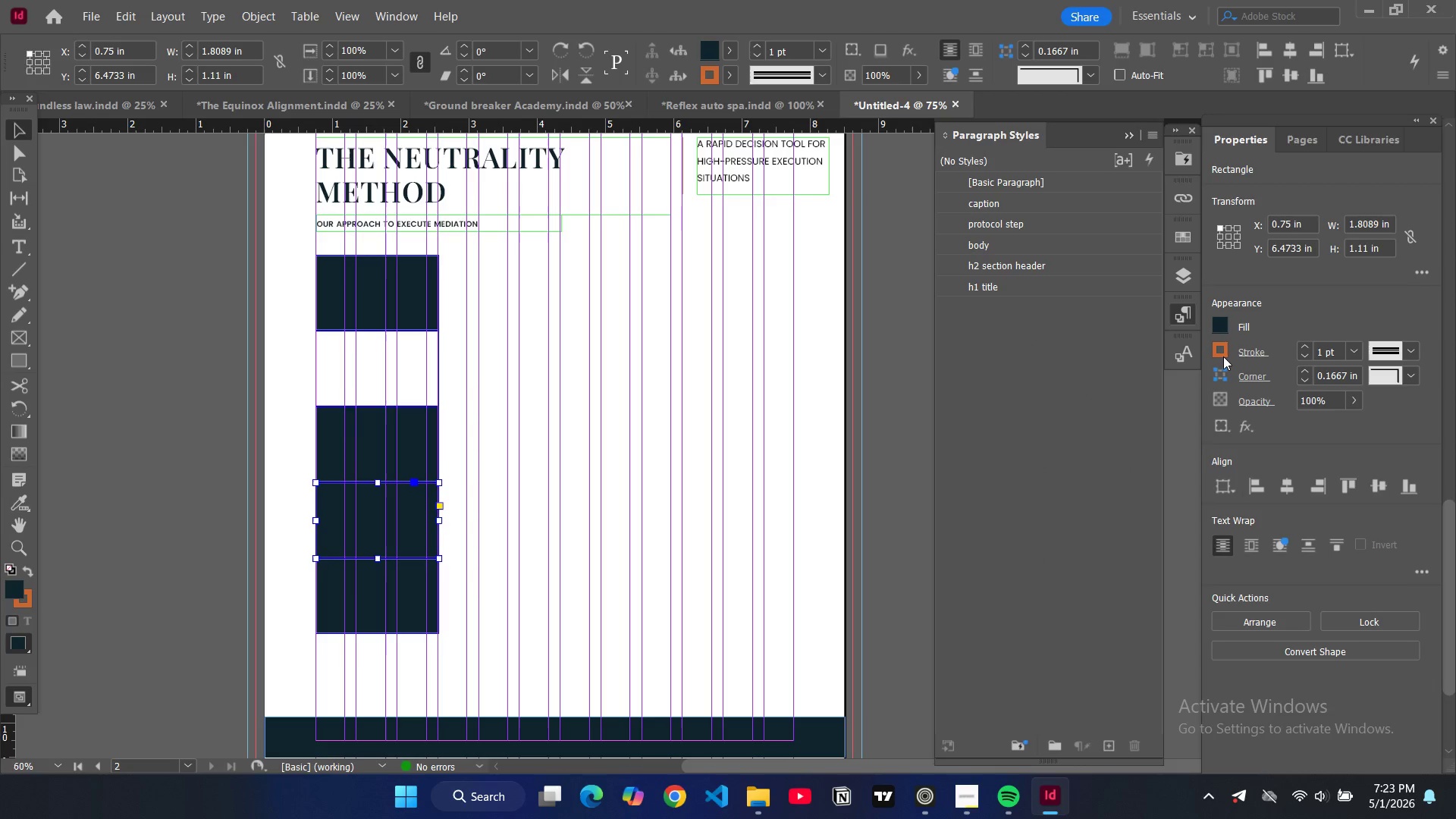 
left_click([1223, 356])
 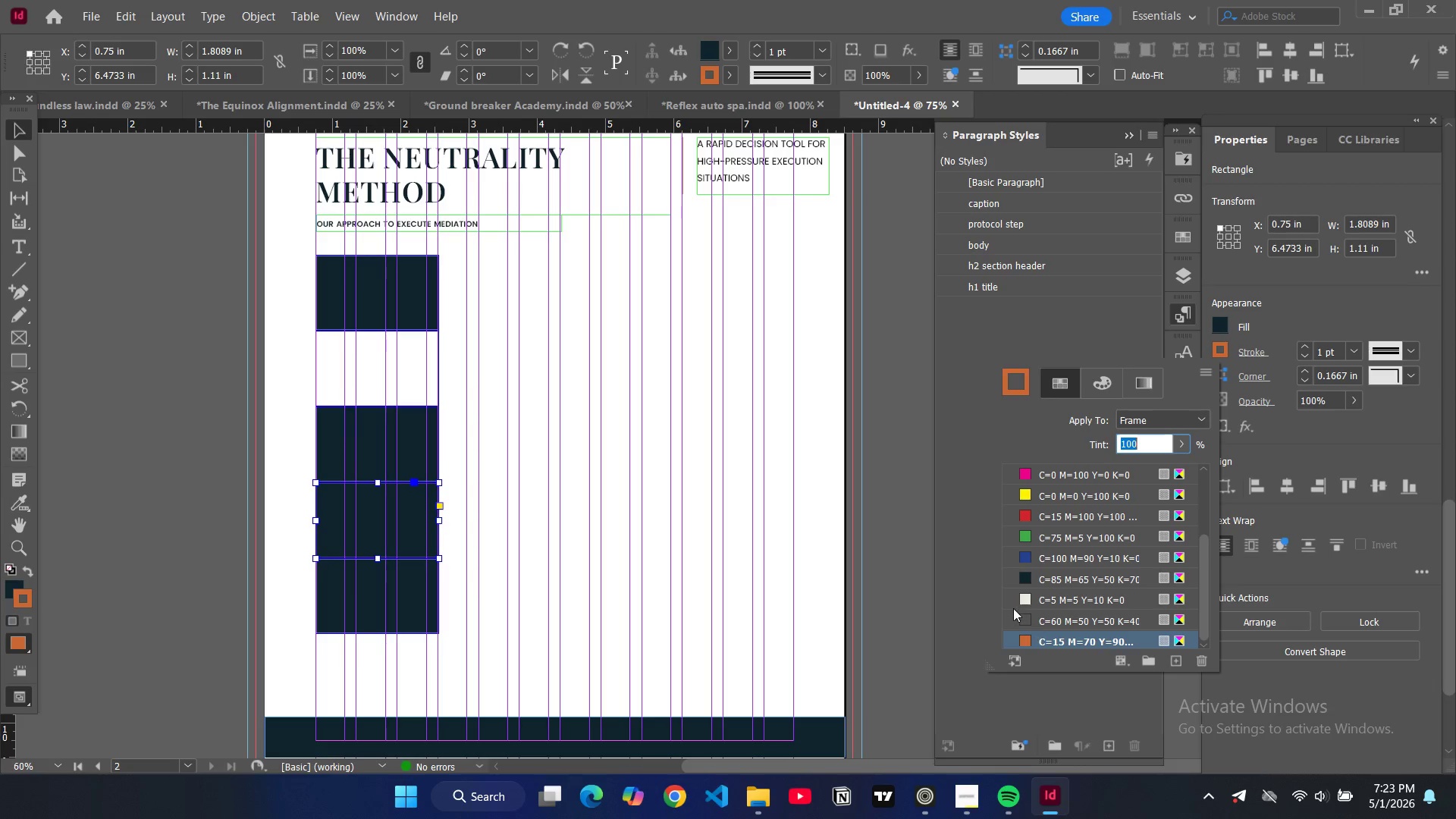 
left_click([1024, 596])
 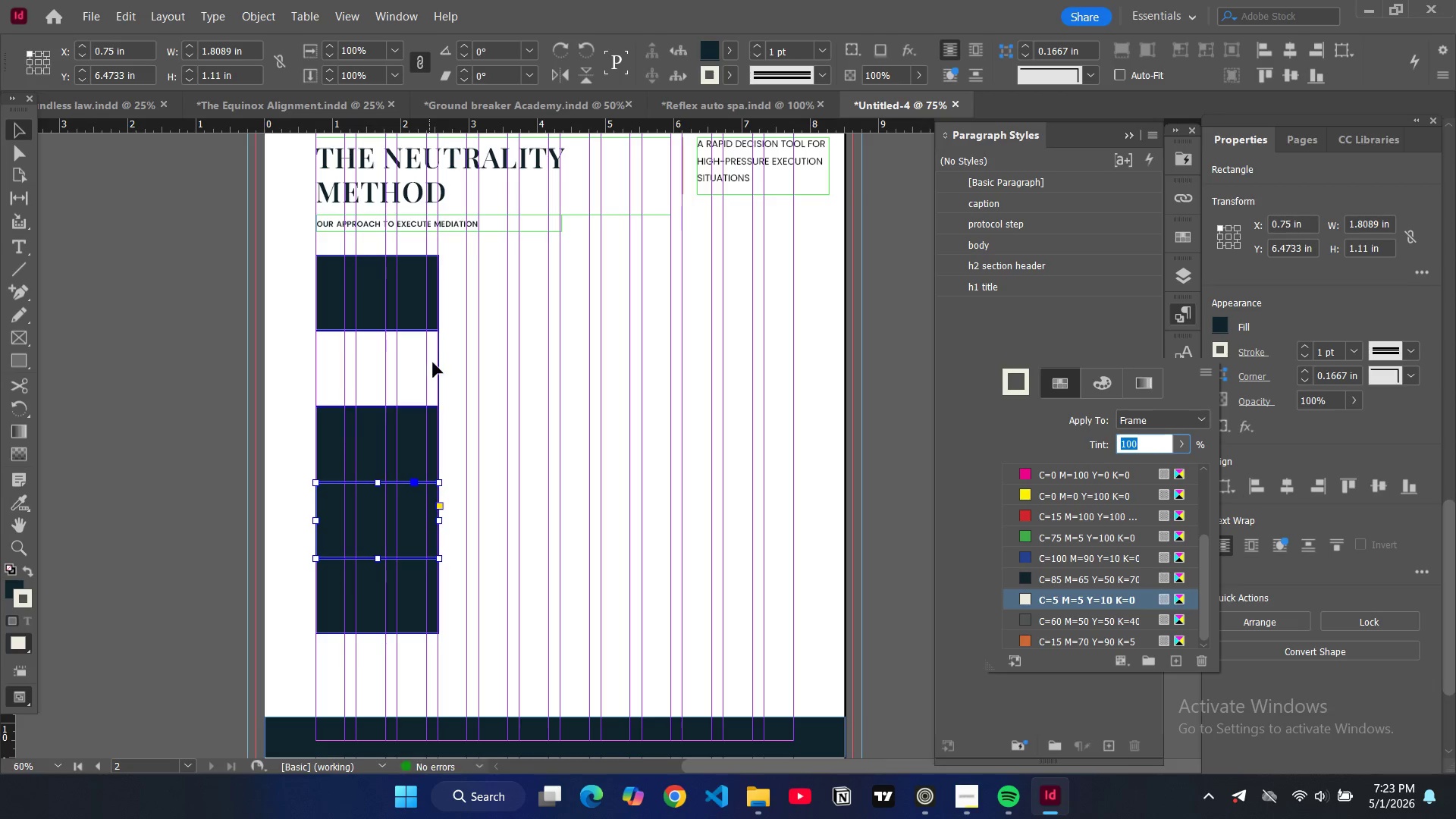 
left_click([438, 363])
 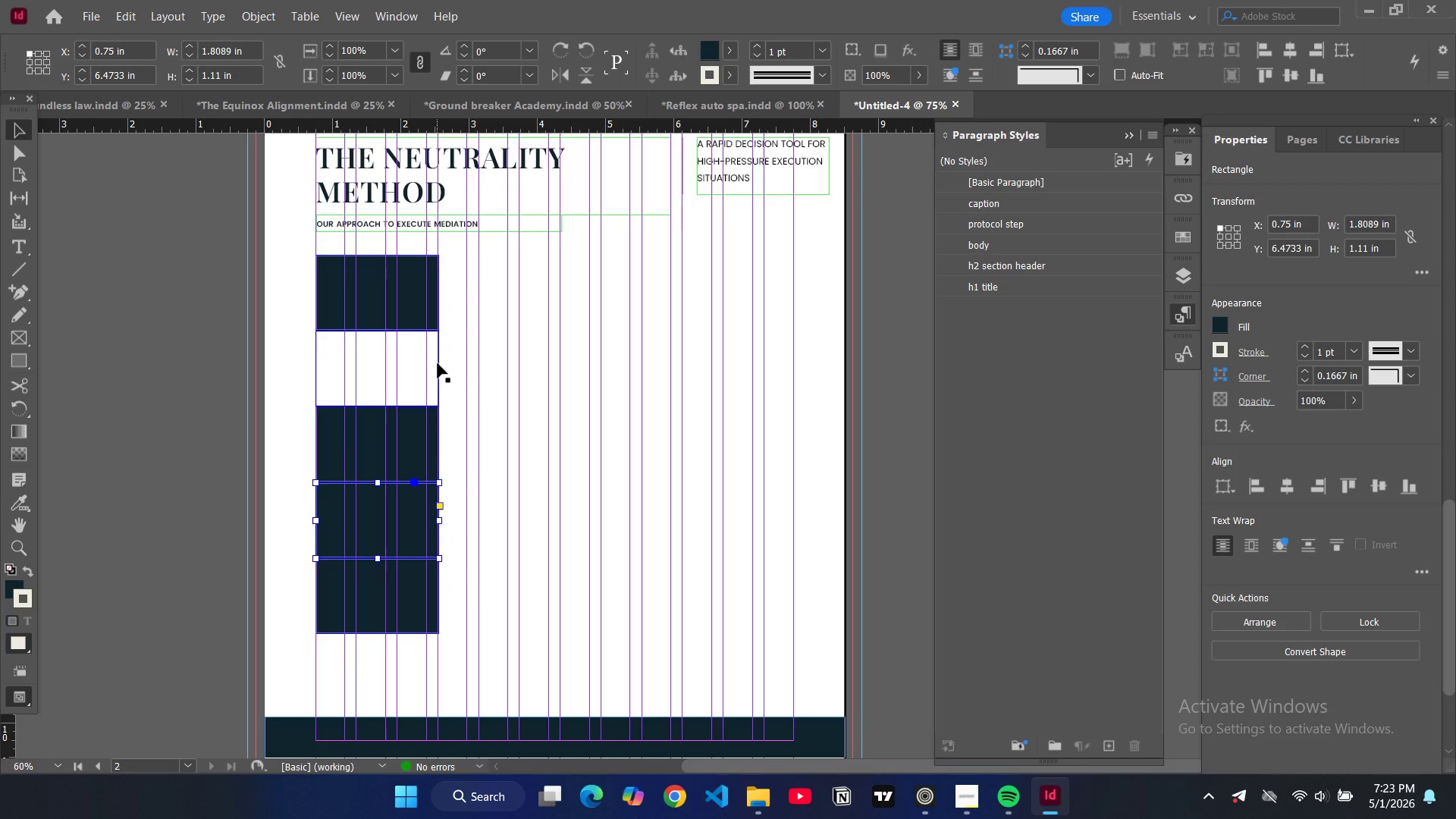 
double_click([438, 363])
 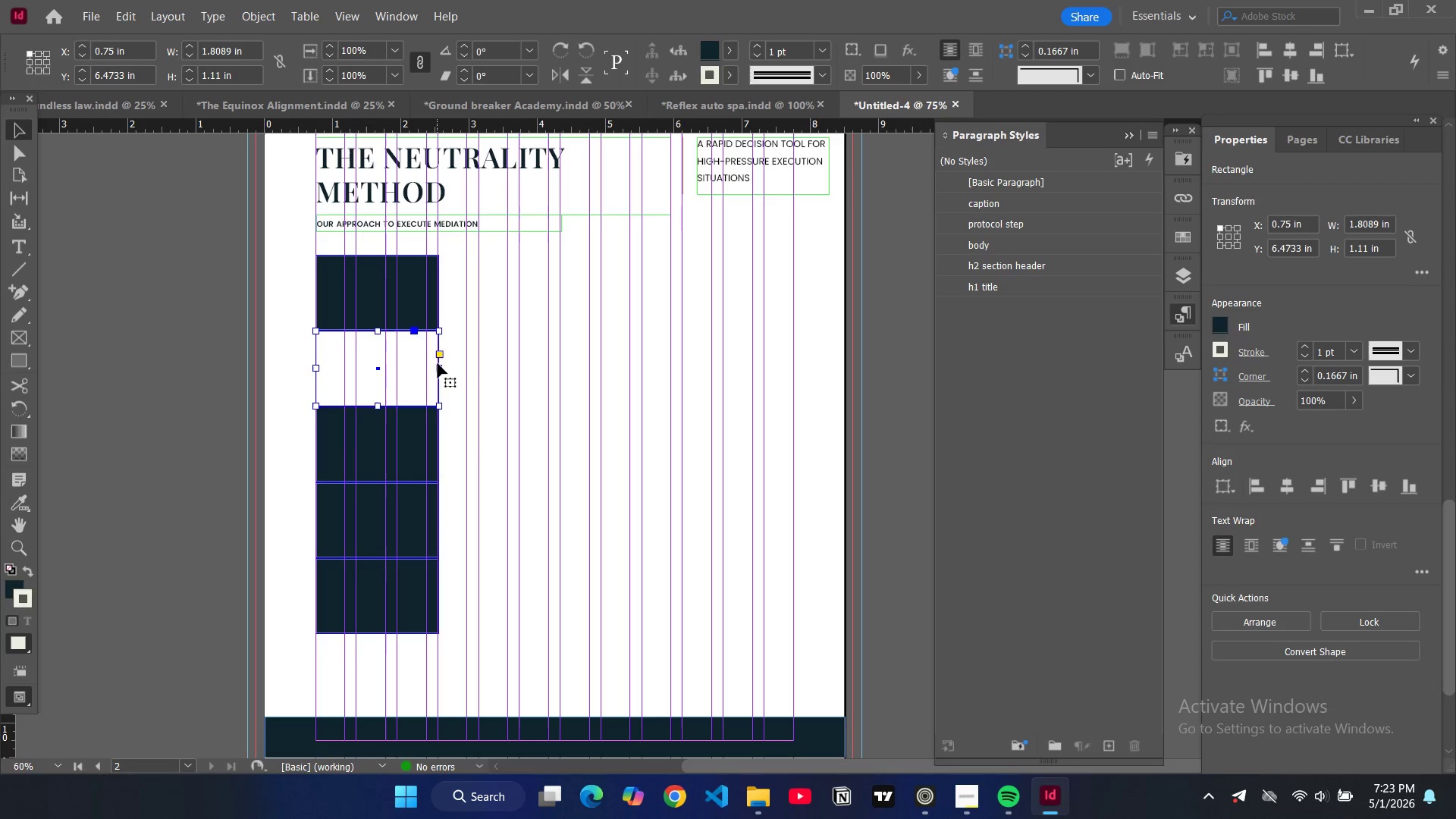 
triple_click([438, 363])
 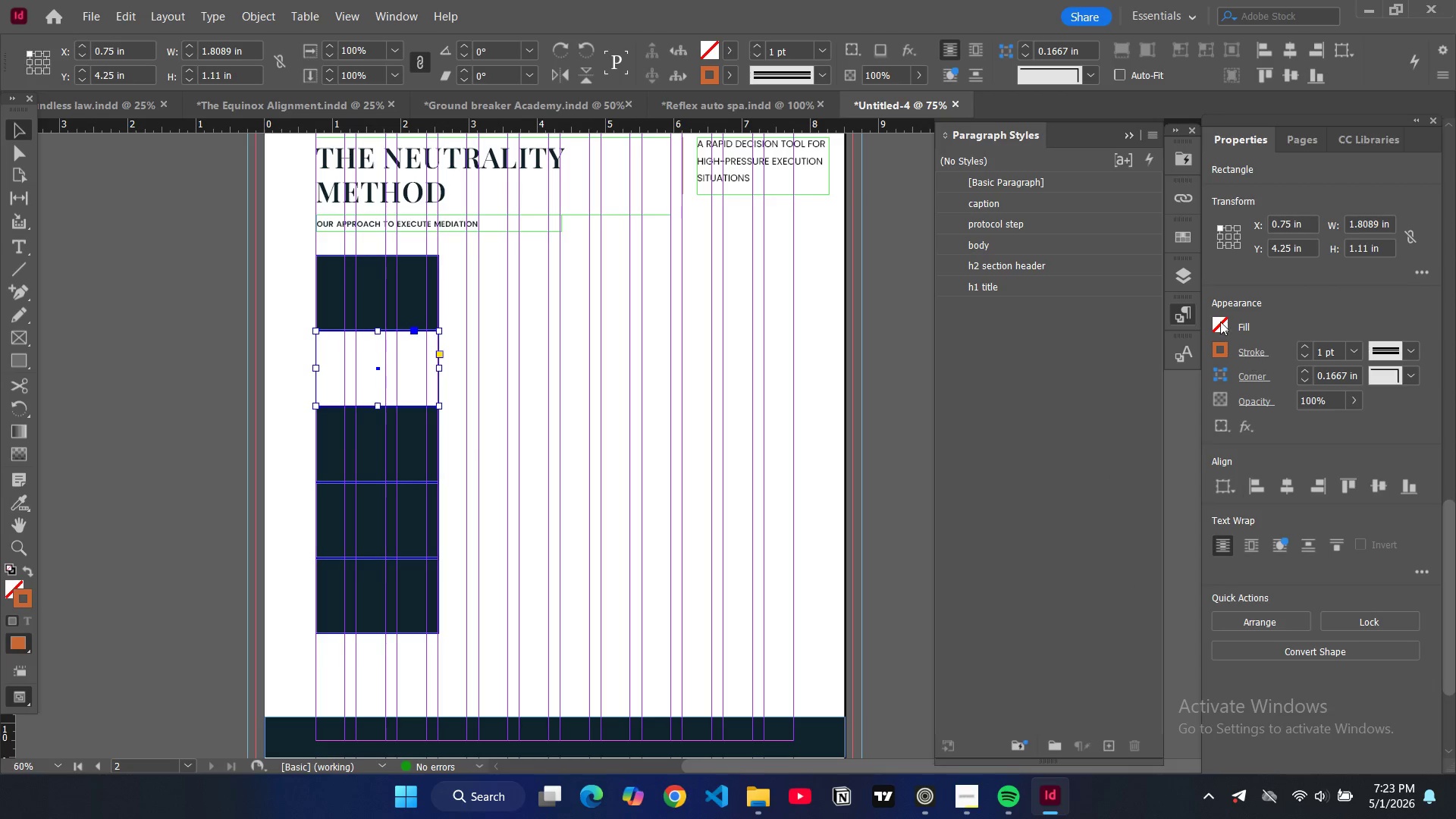 
left_click([1220, 314])
 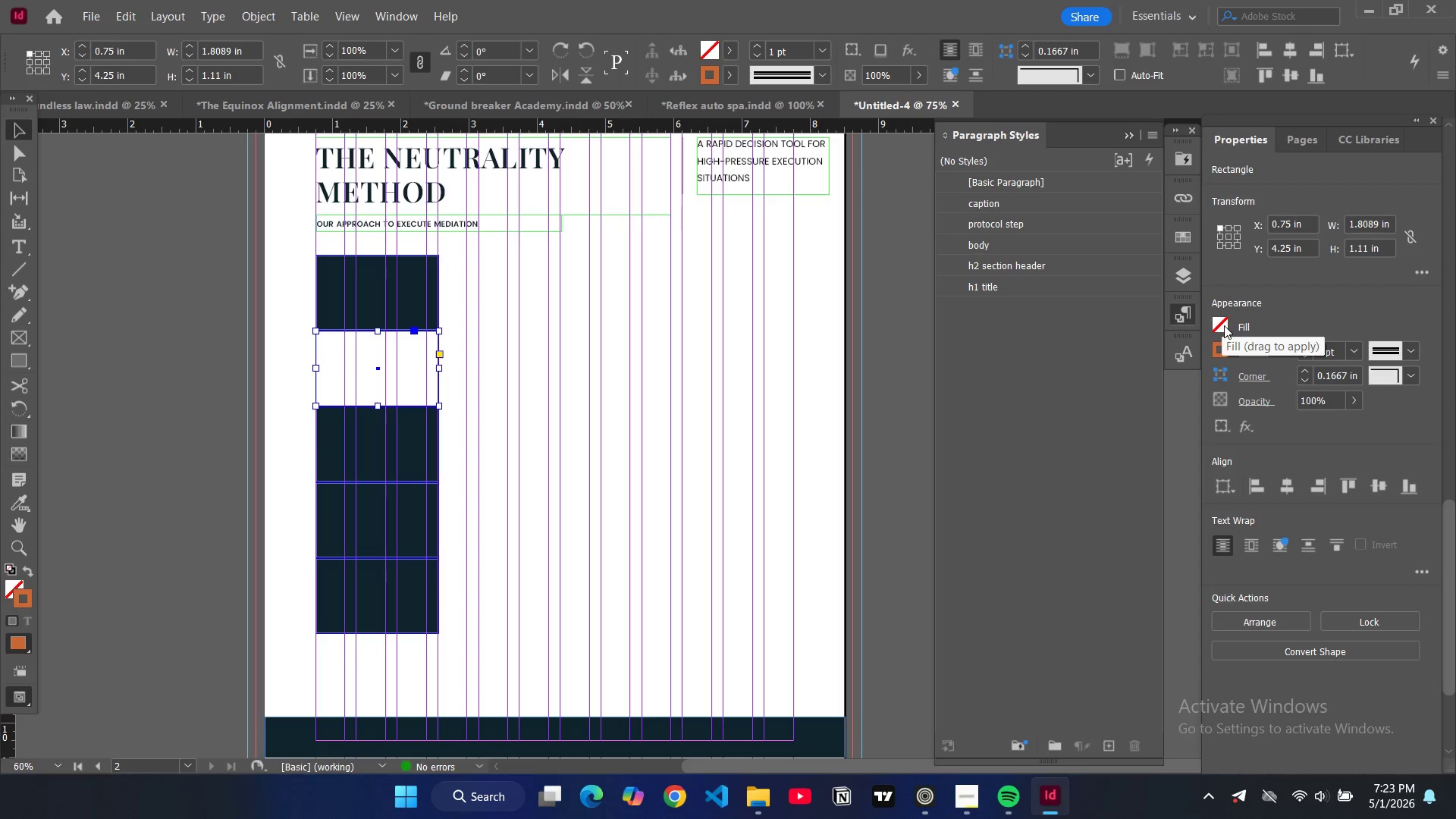 
double_click([1224, 326])
 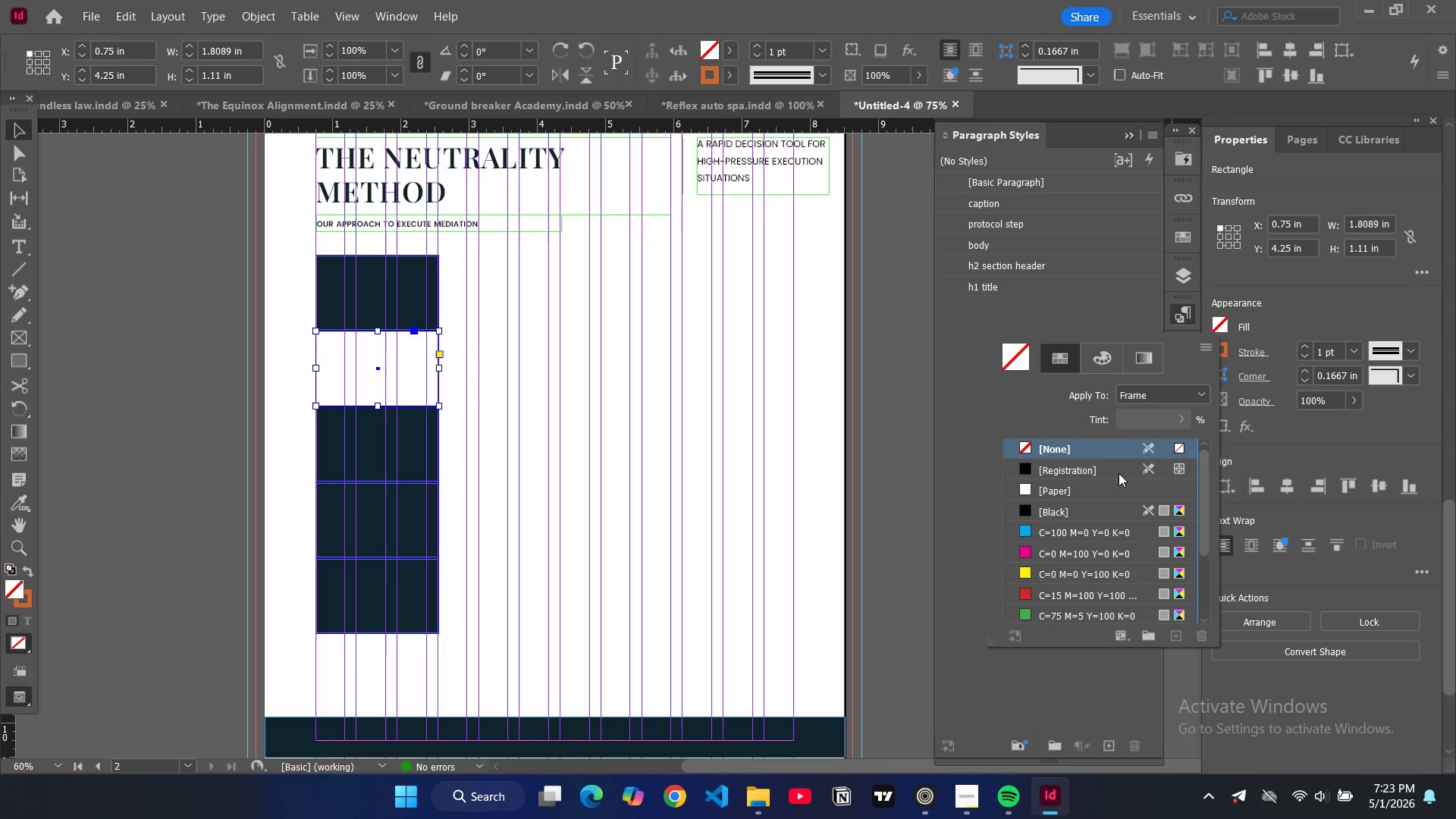 
left_click([1027, 552])
 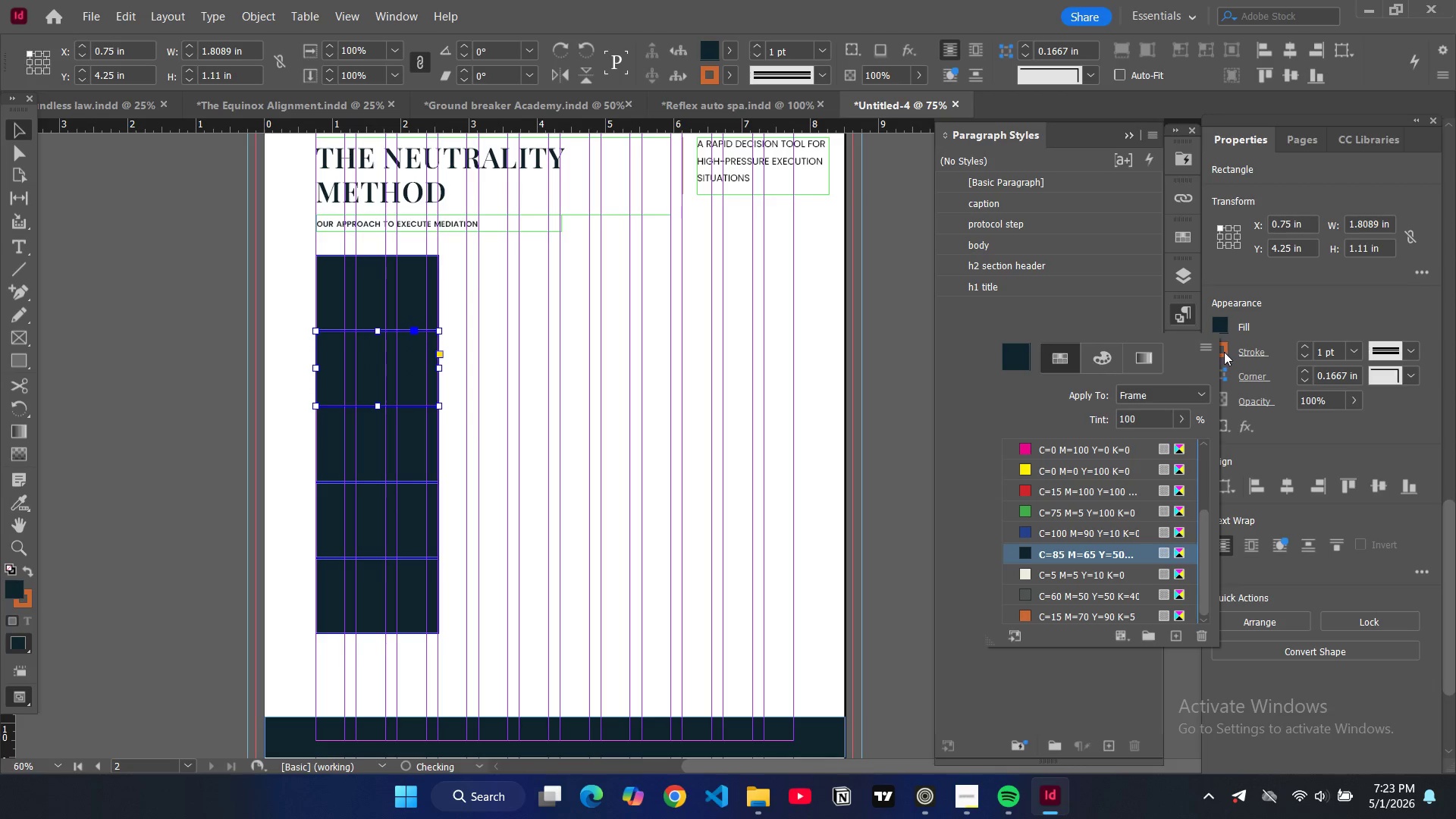 
scroll: coordinate [1050, 548], scroll_direction: down, amount: 7.0
 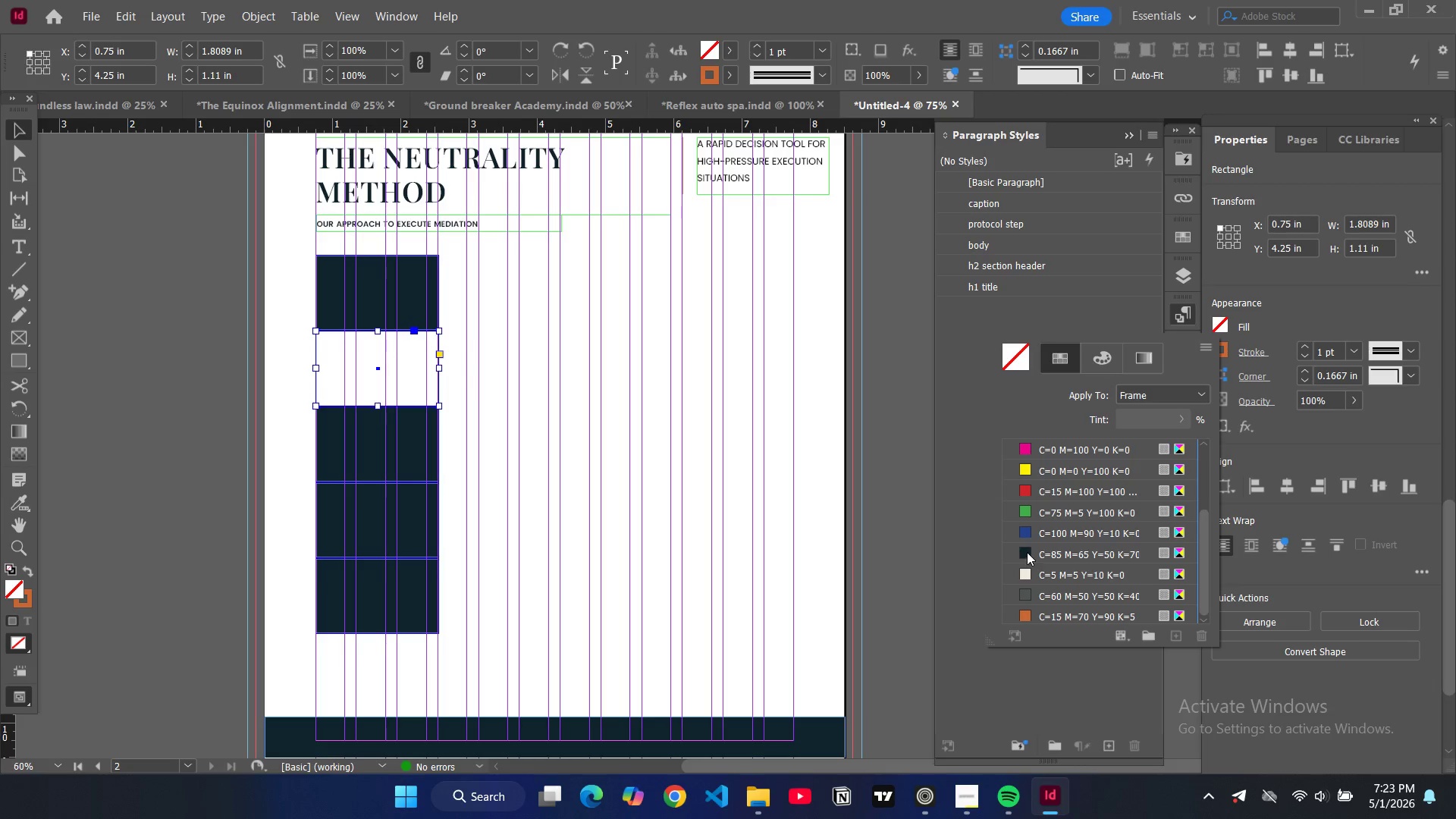 
double_click([1224, 352])
 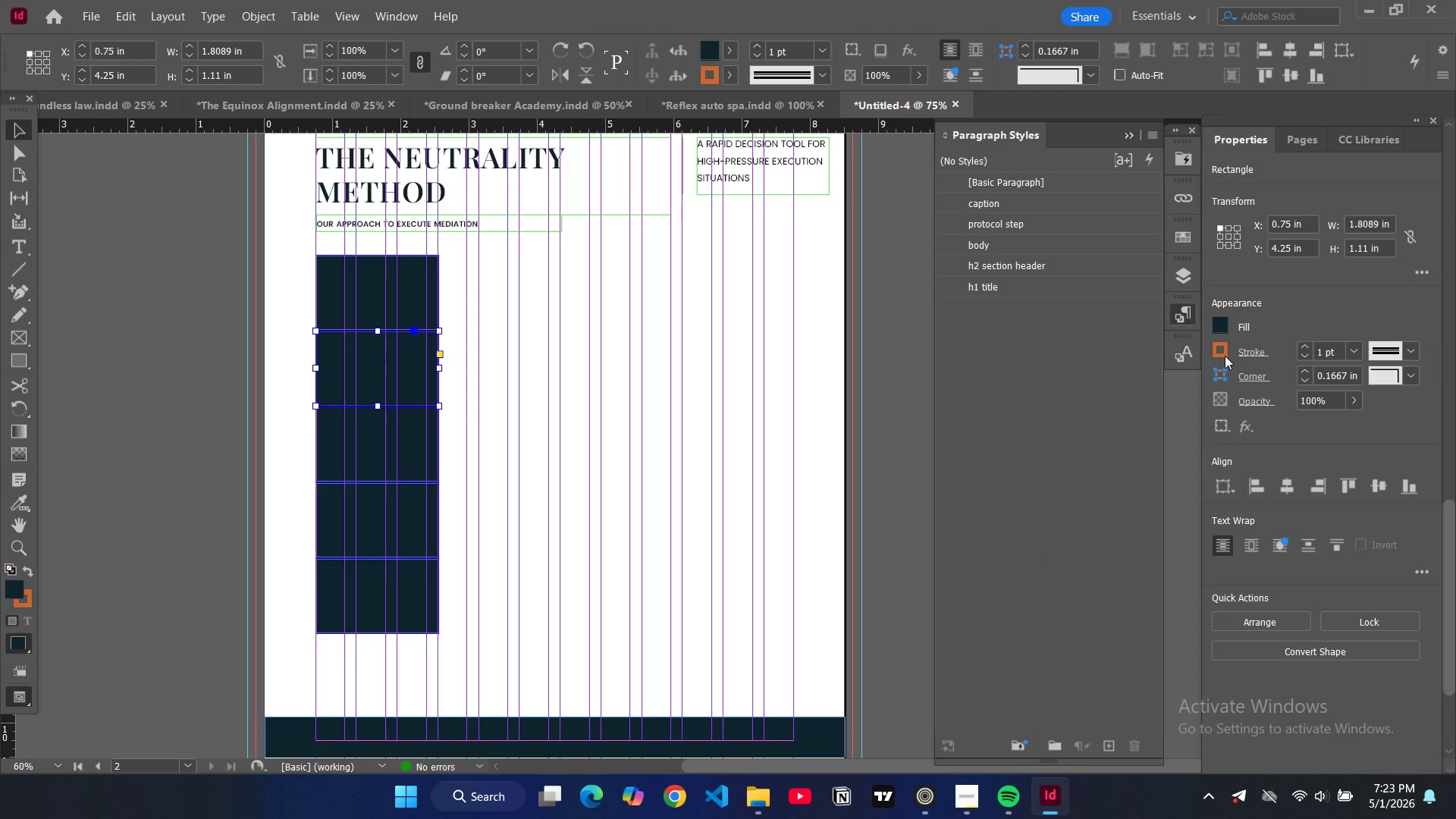 
double_click([1225, 356])
 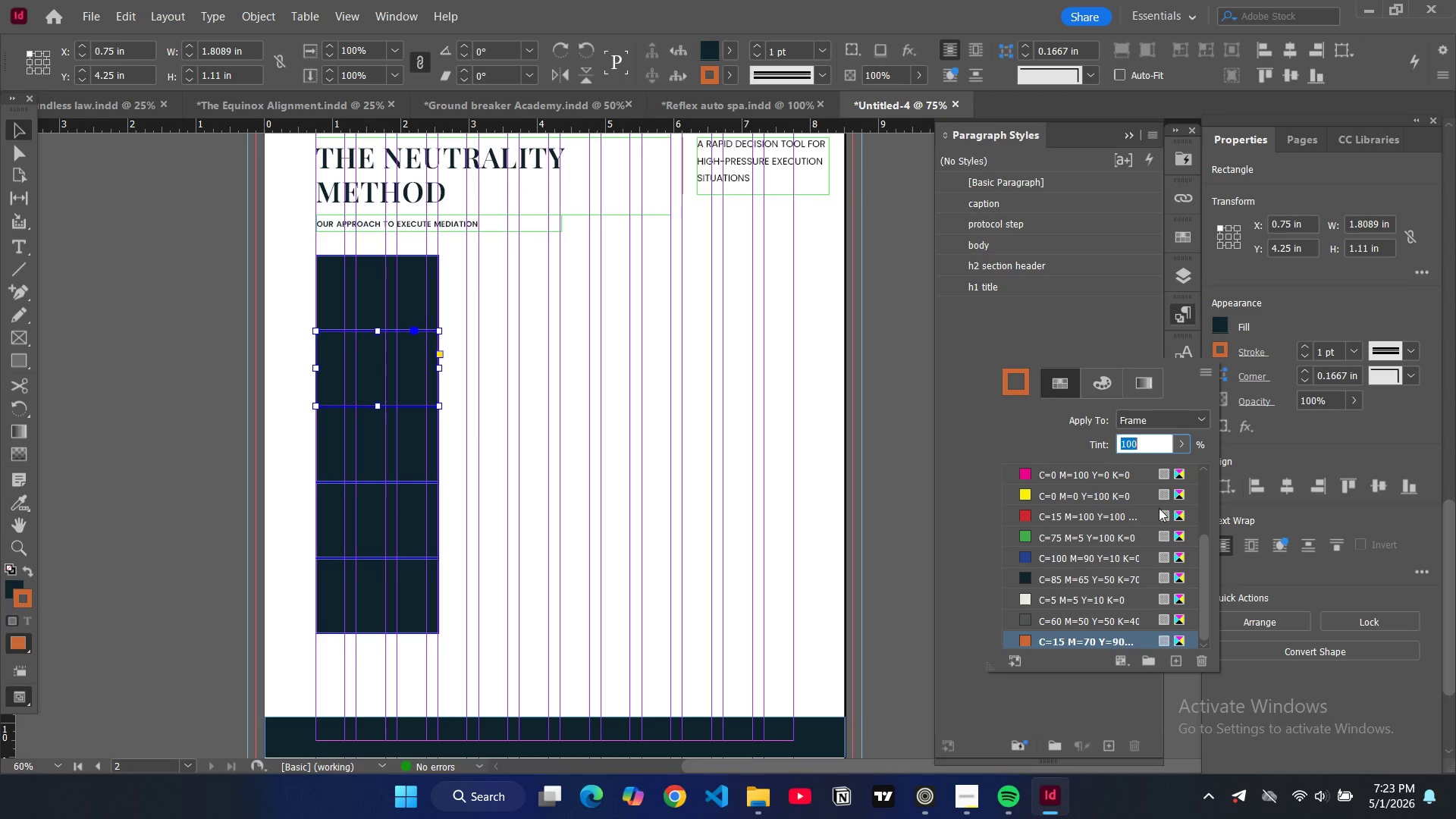 
scroll: coordinate [1045, 561], scroll_direction: down, amount: 5.0
 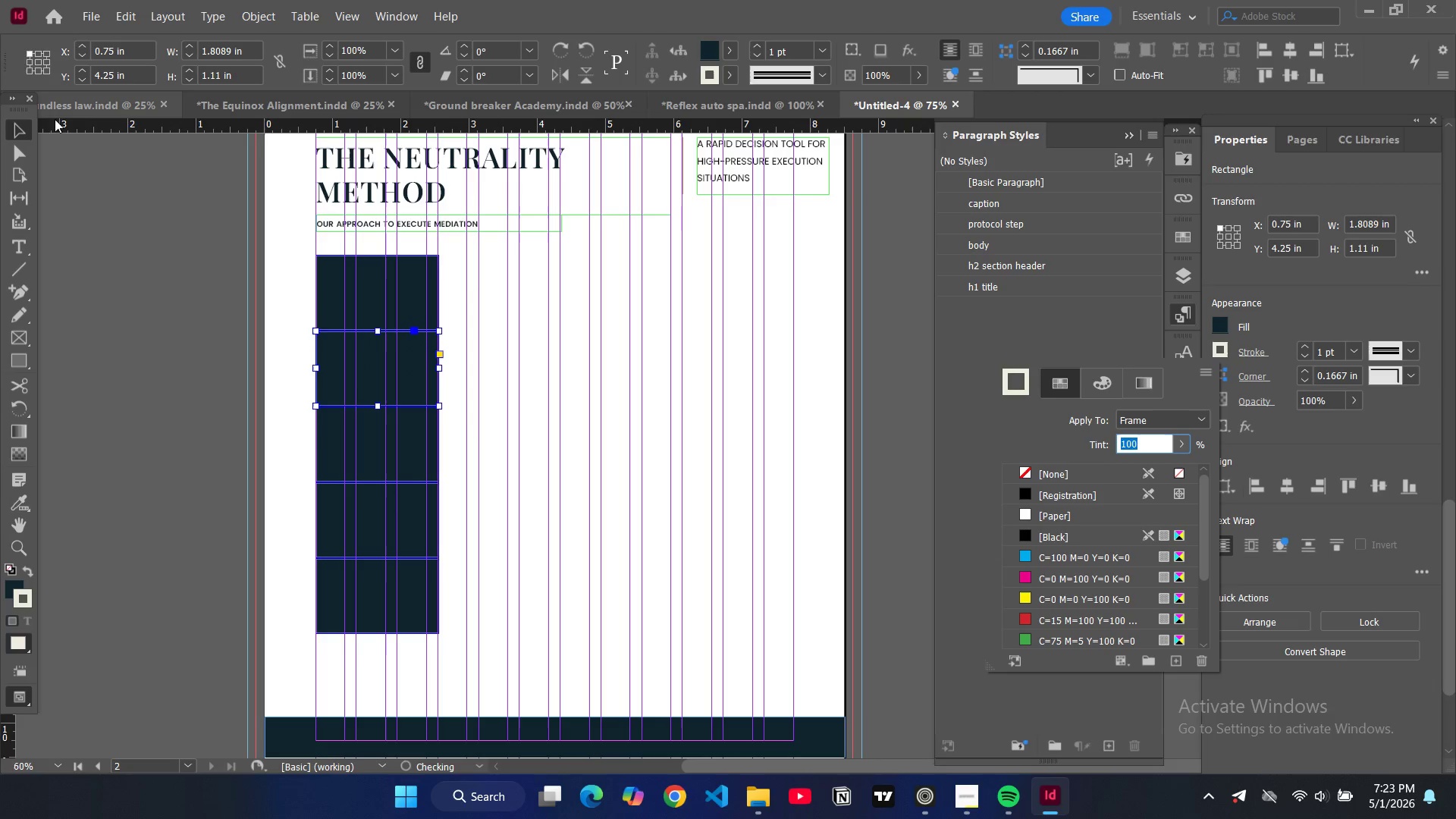 
left_click([89, 227])
 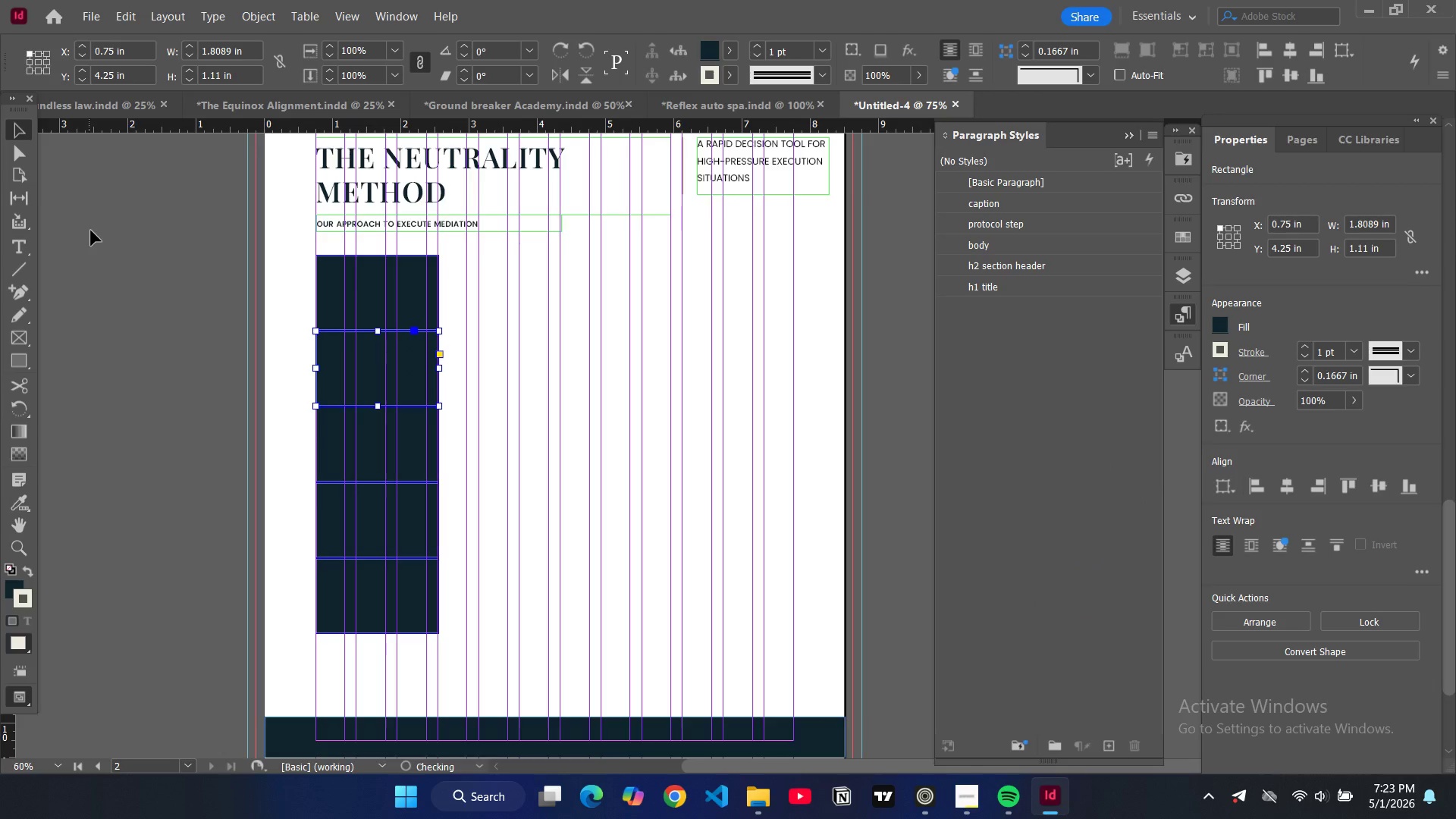 
key(W)
 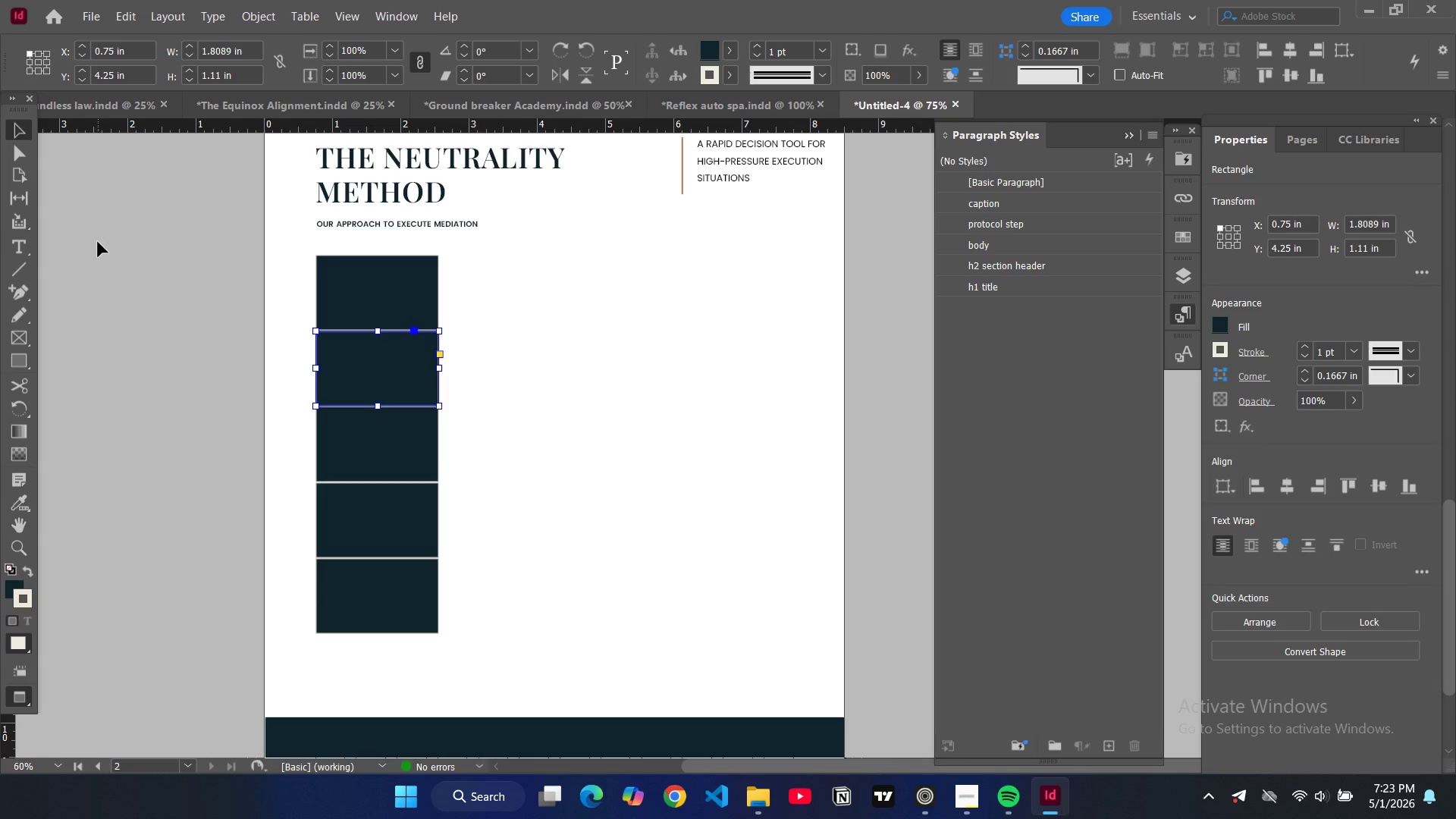 
left_click([98, 242])
 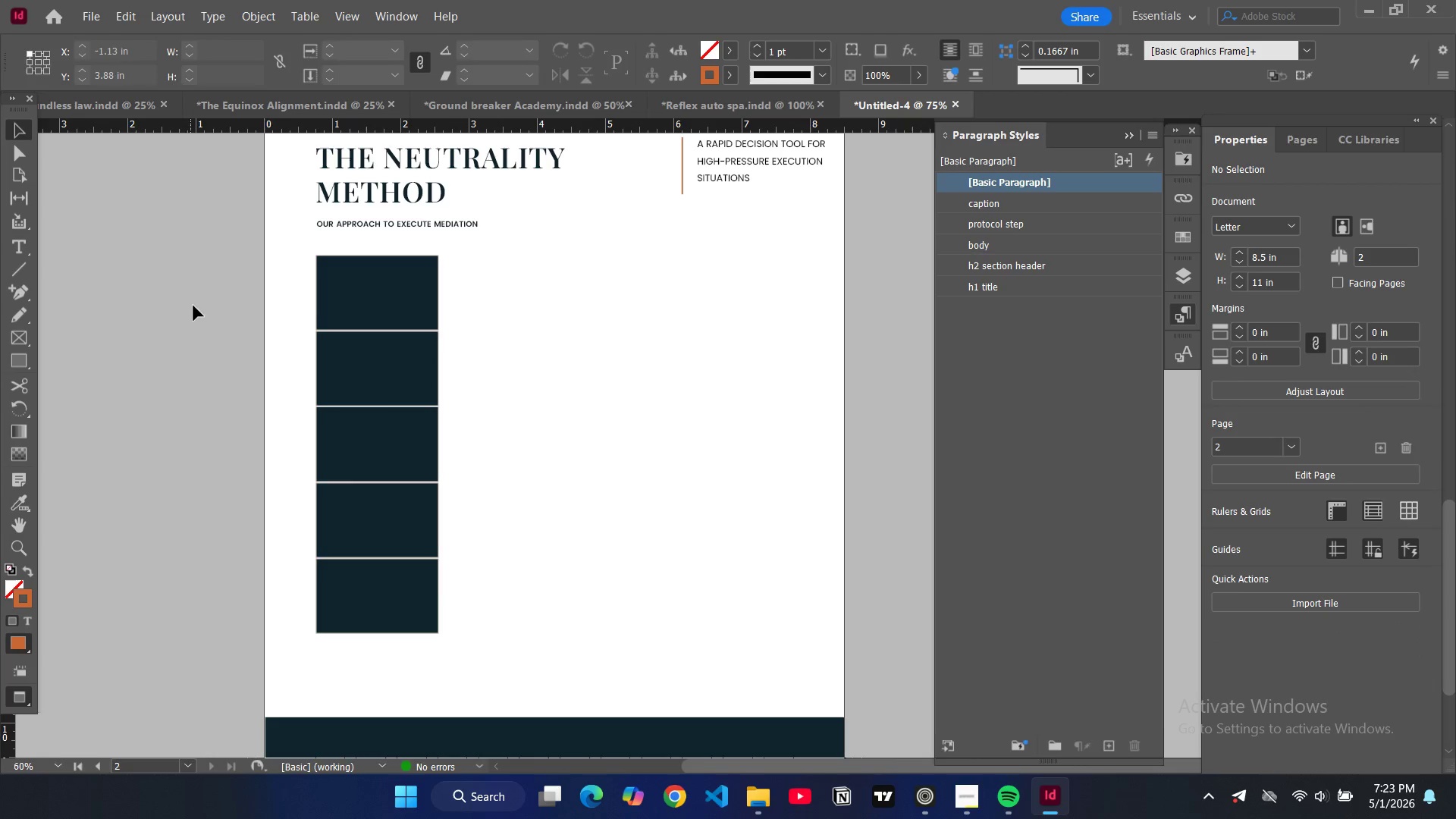 
key(W)
 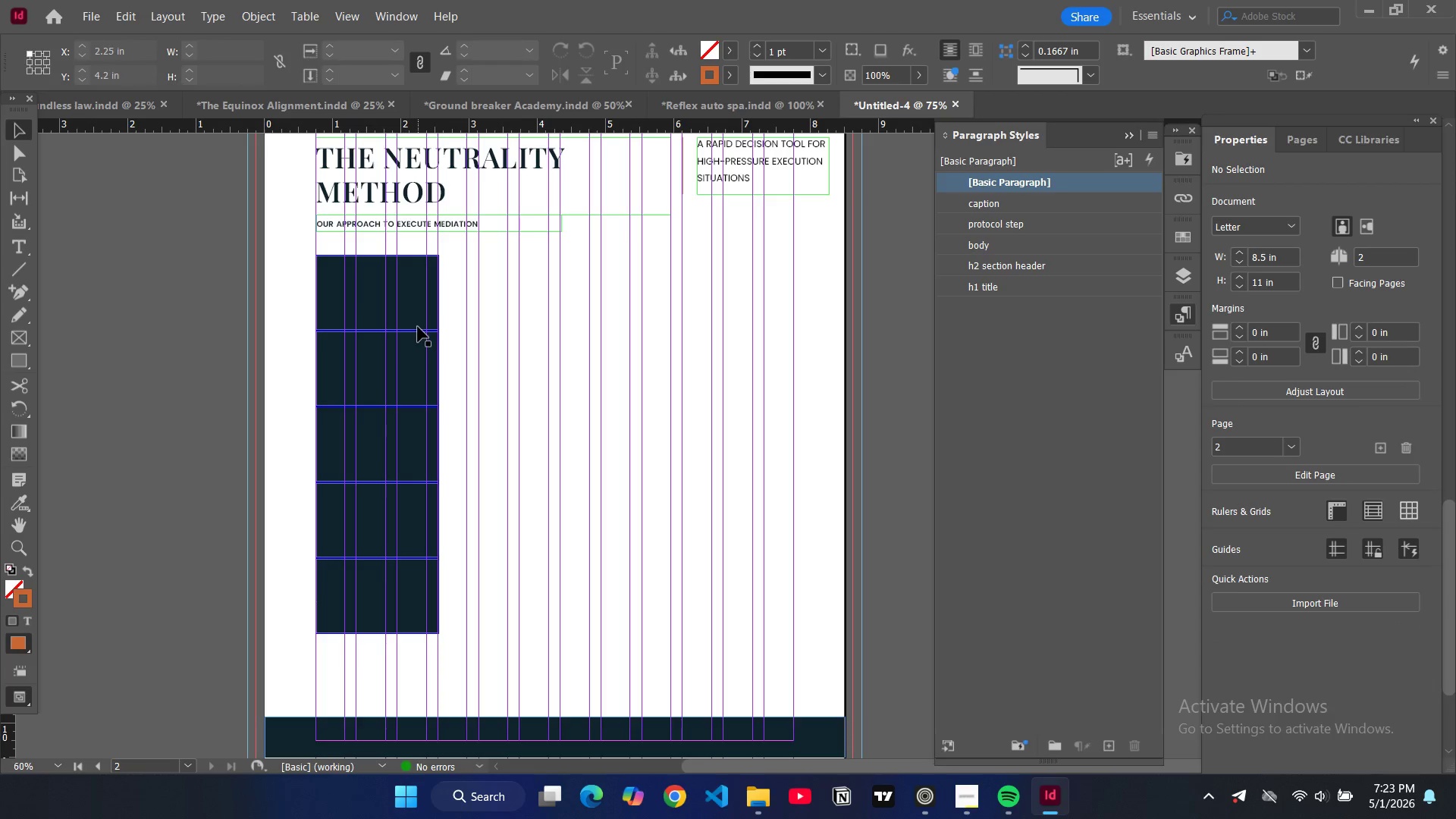 
left_click([419, 327])
 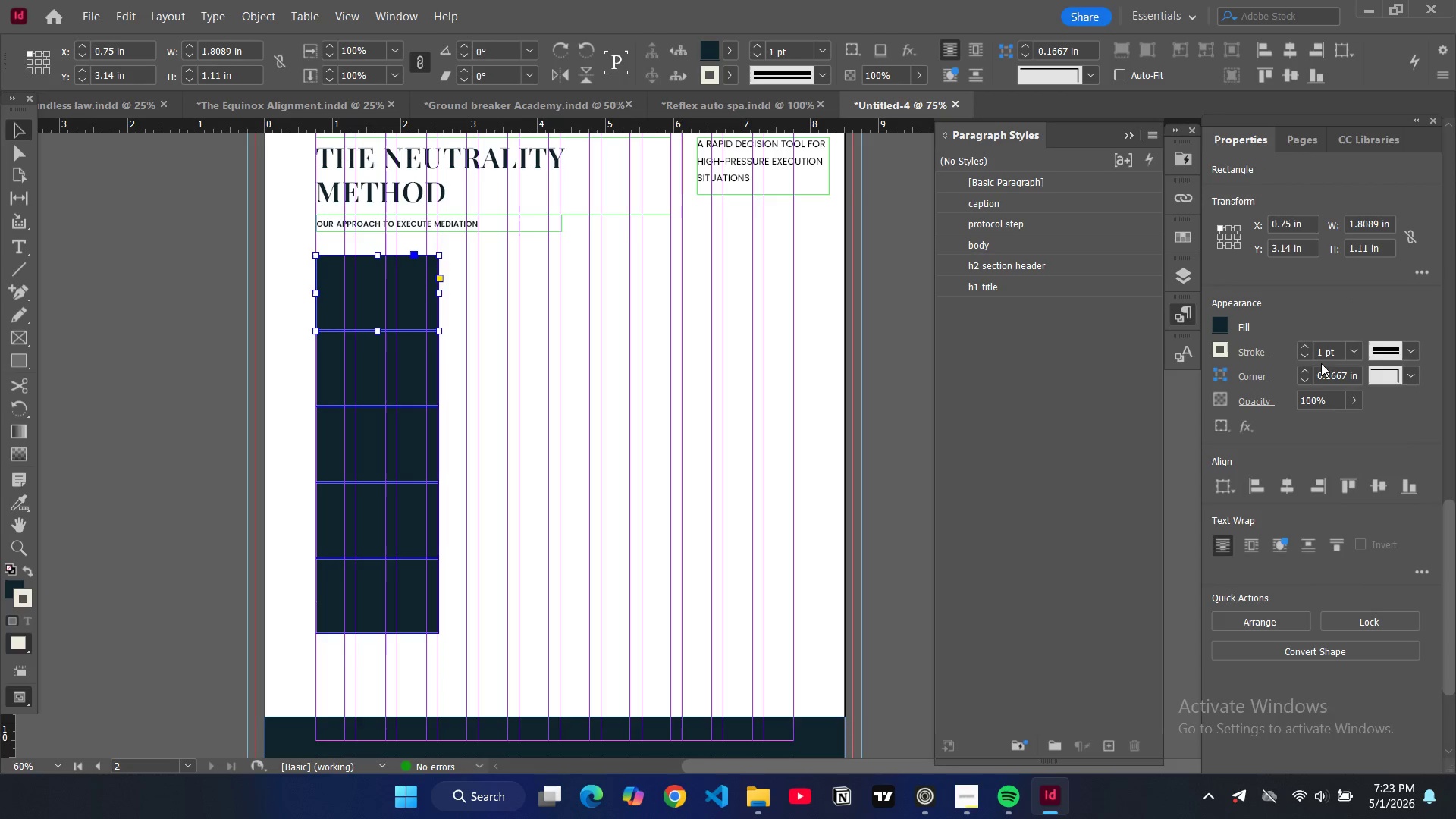 
double_click([1320, 353])
 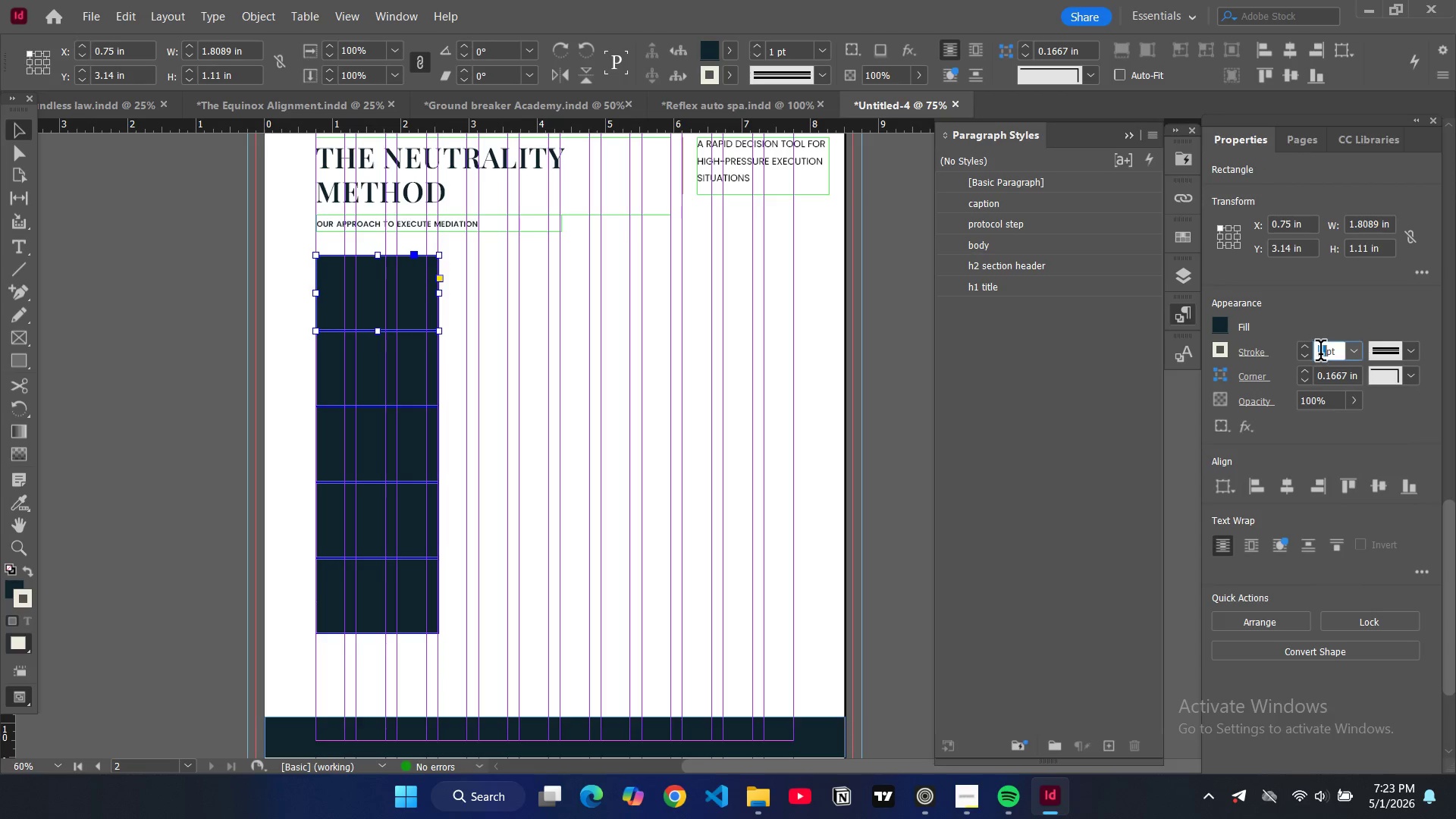 
triple_click([1320, 353])
 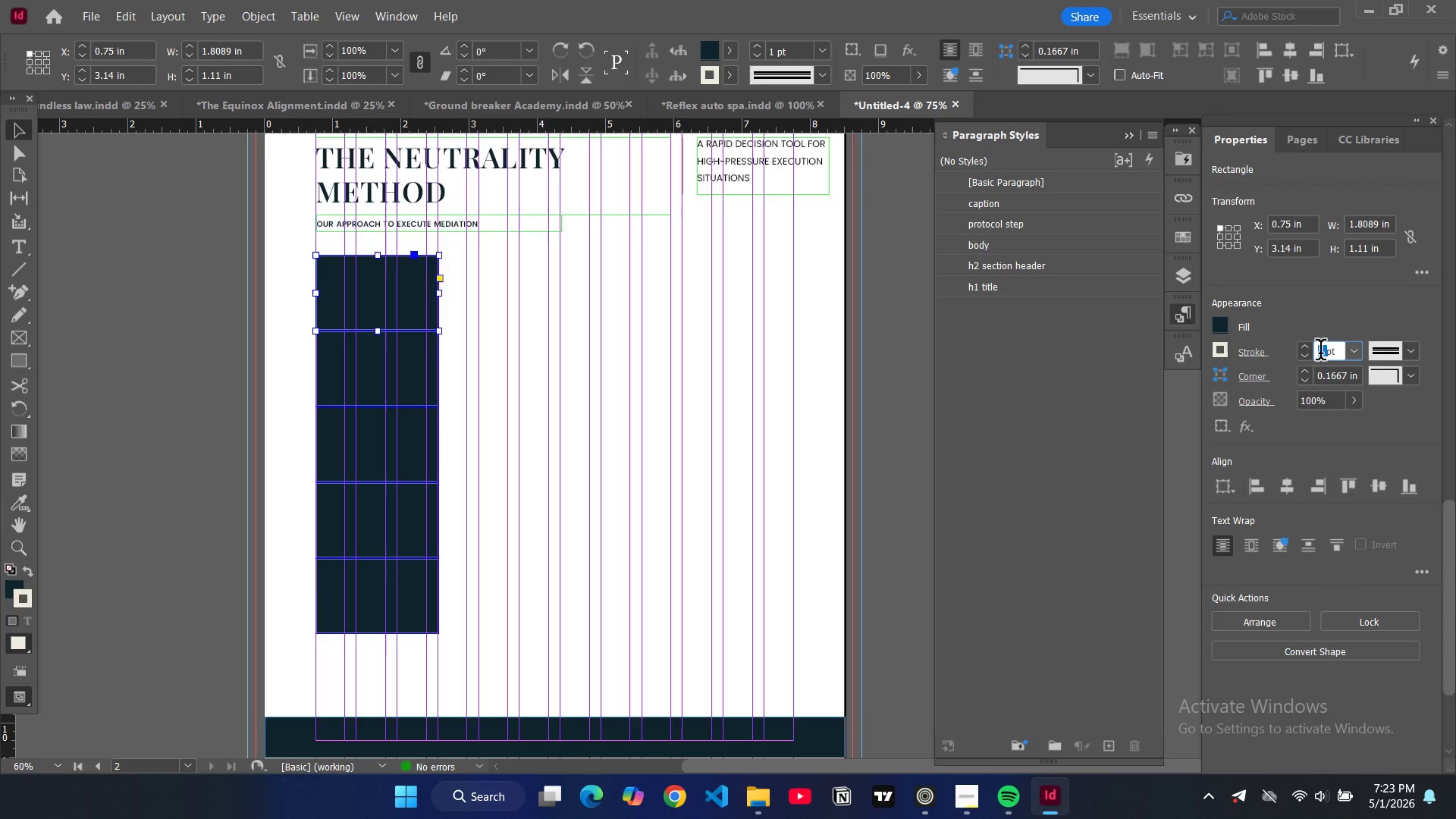 
key(0)
 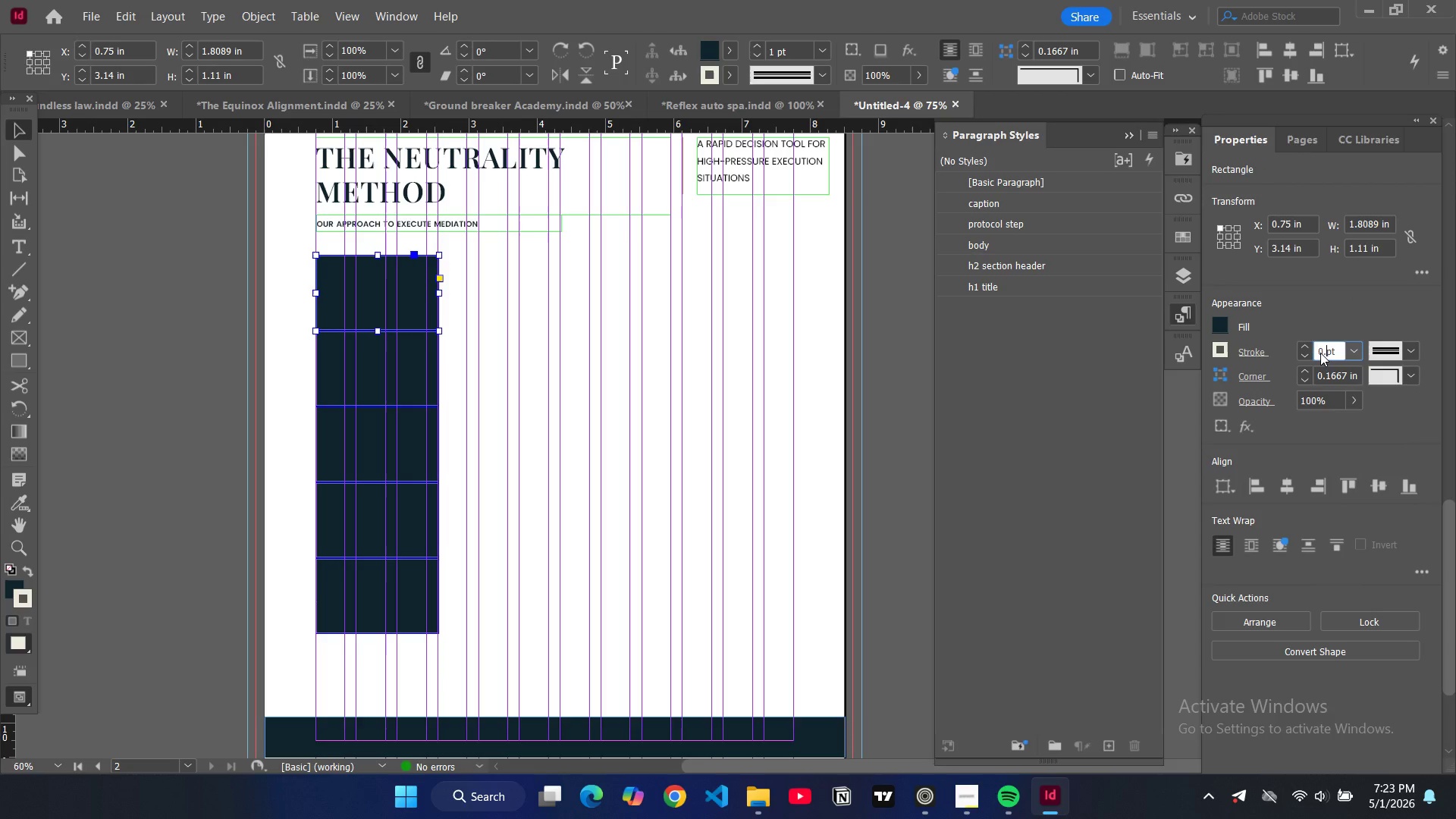 
key(Period)
 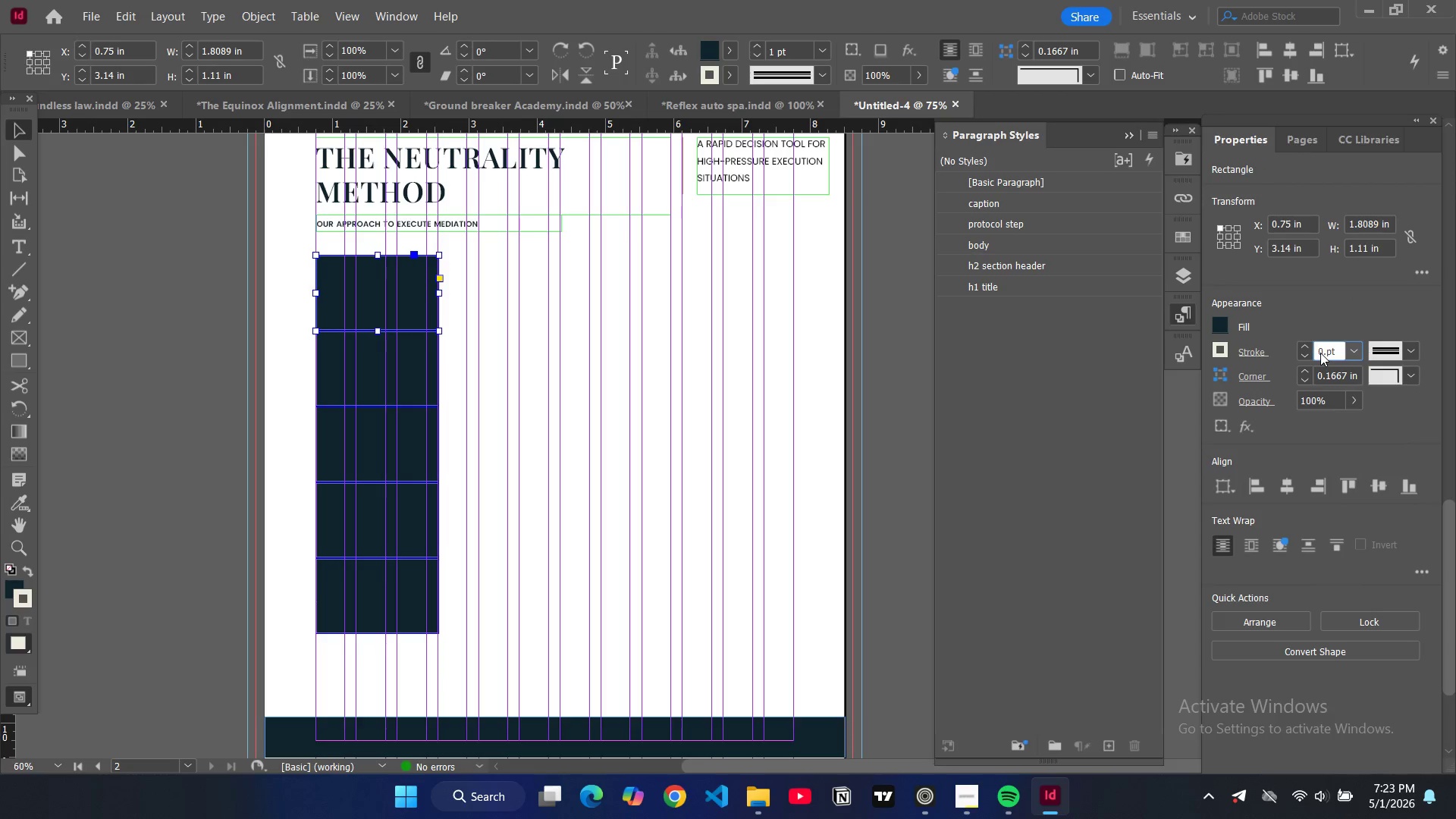 
key(1)
 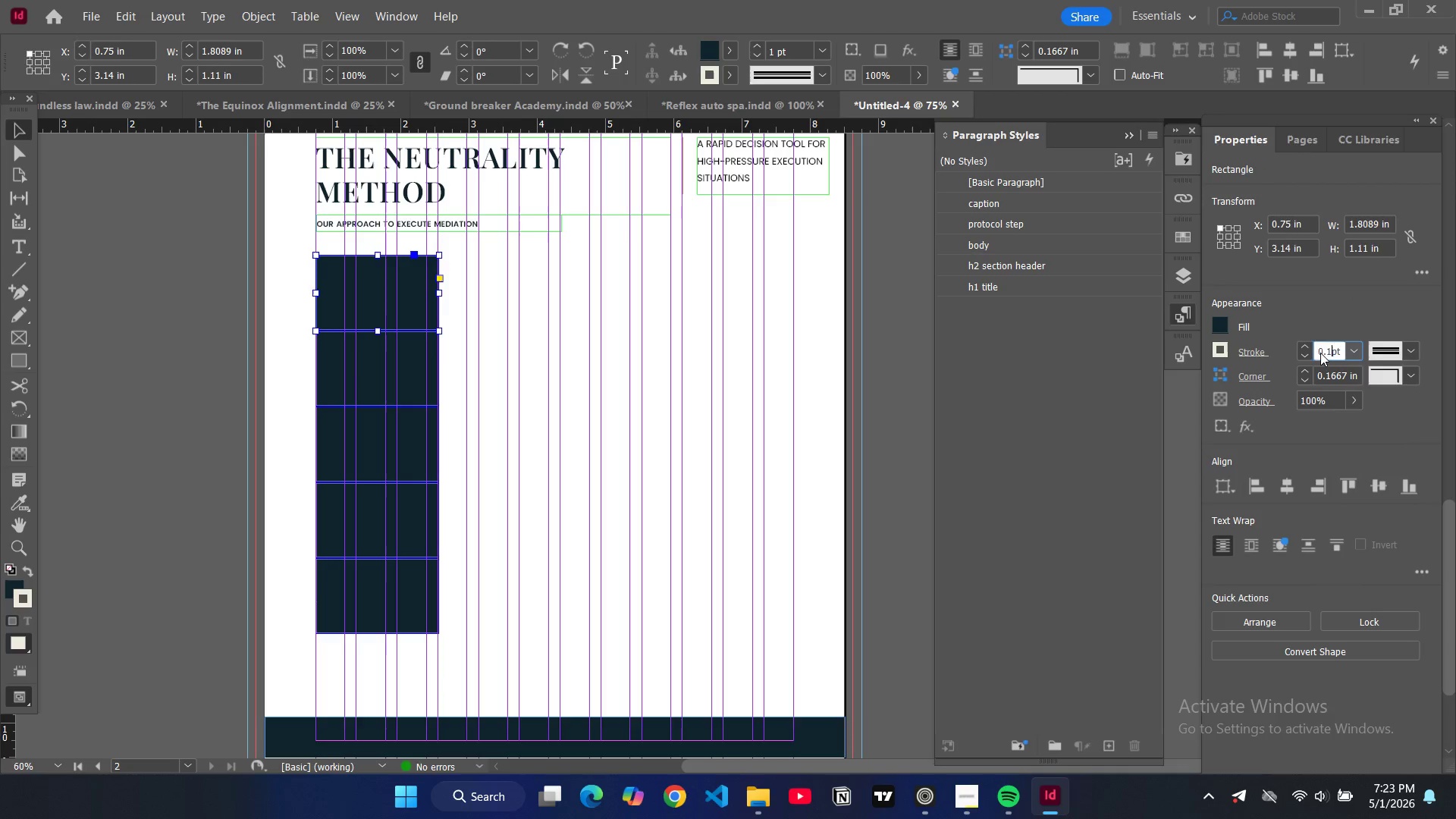 
key(Enter)
 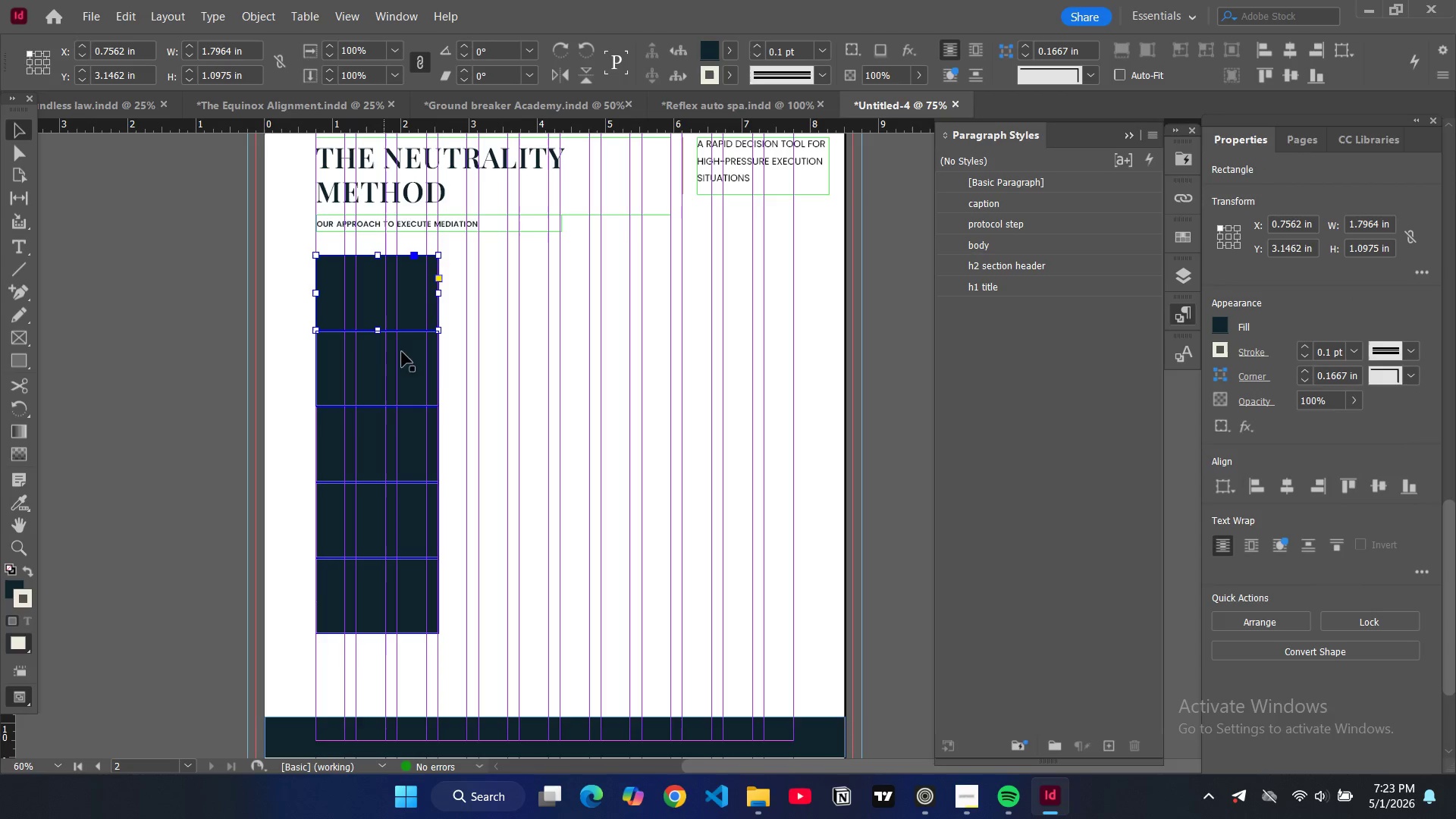 
left_click([438, 374])
 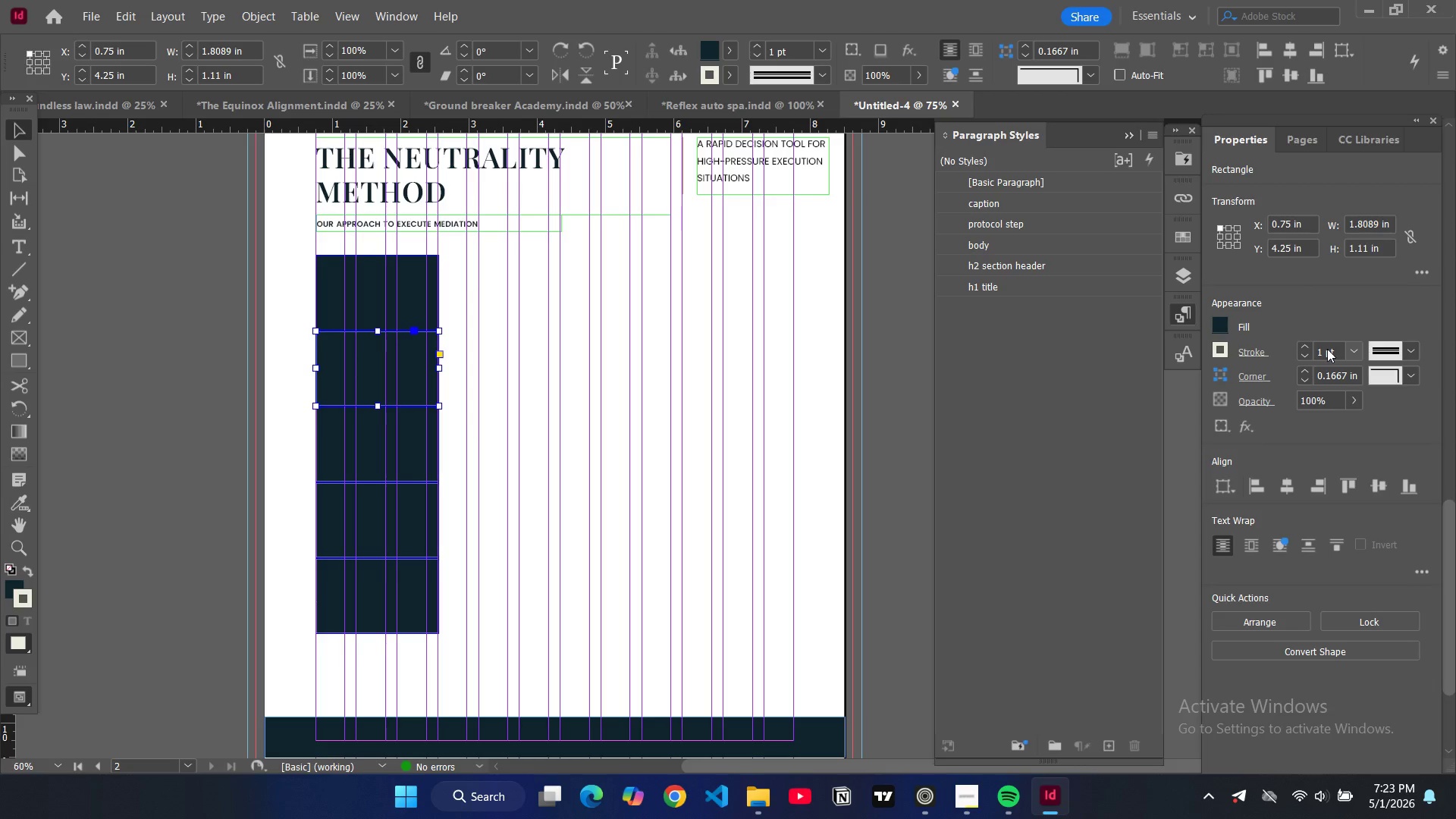 
double_click([1323, 350])
 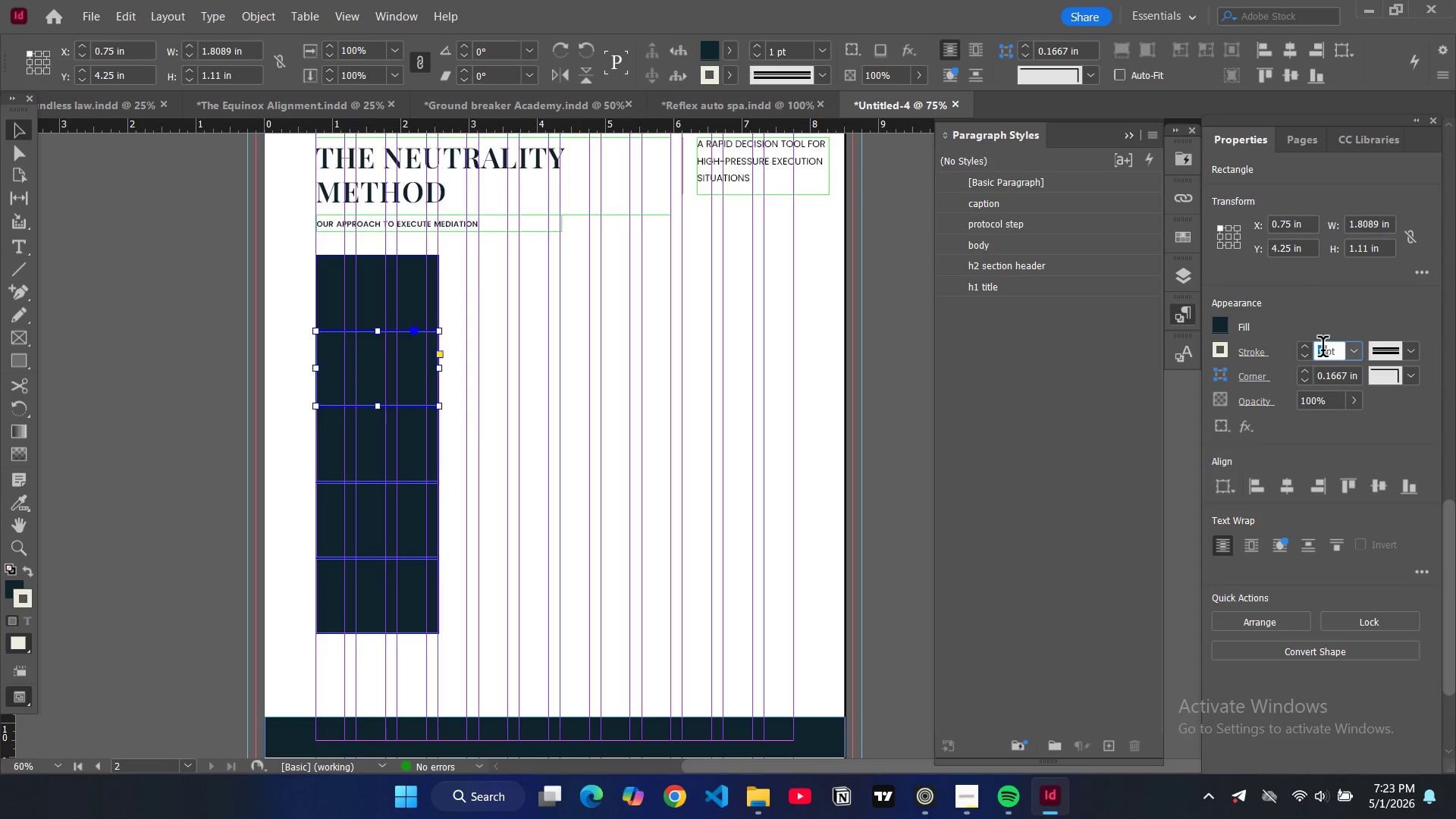 
triple_click([1323, 350])
 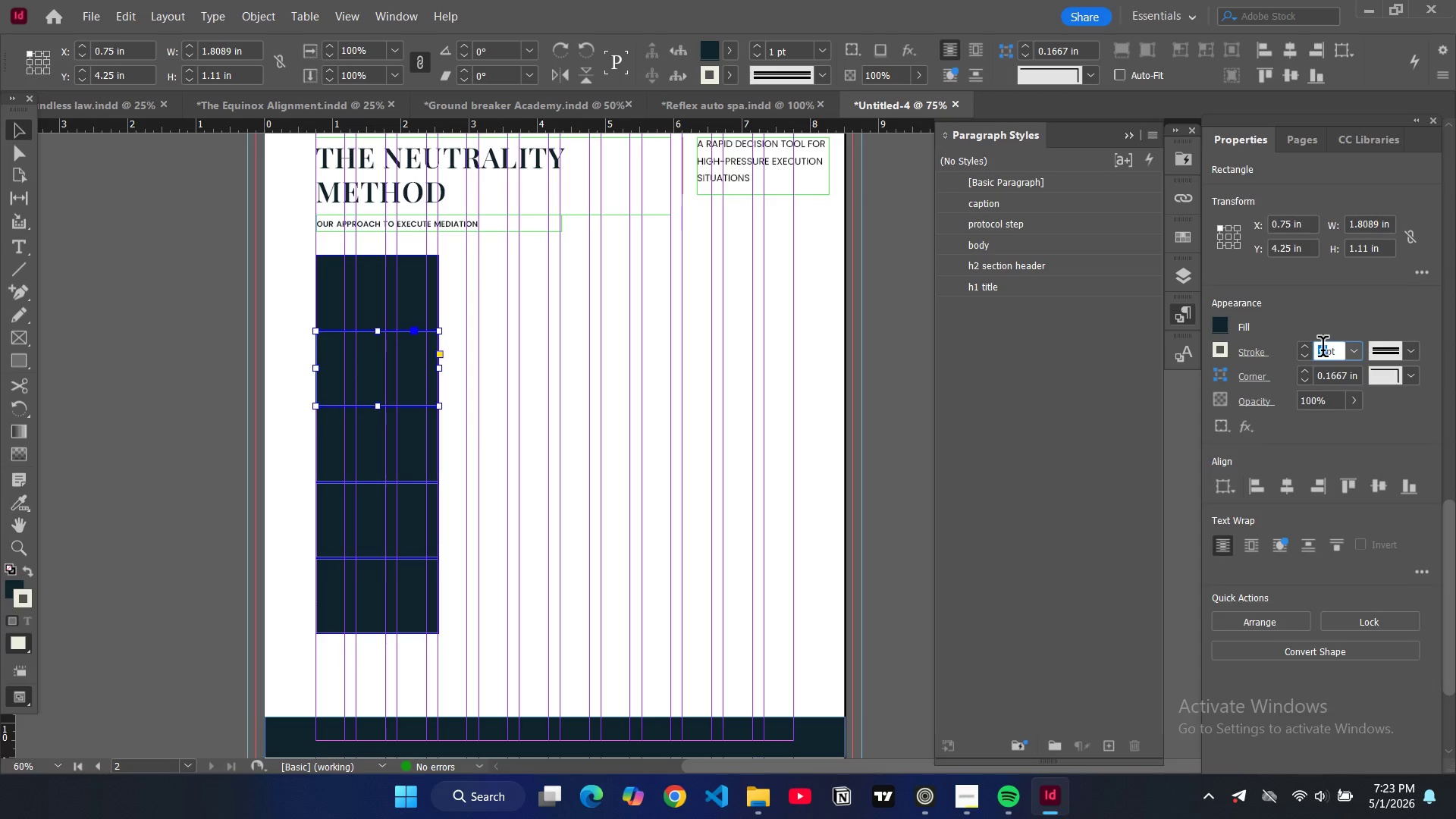 
key(0)
 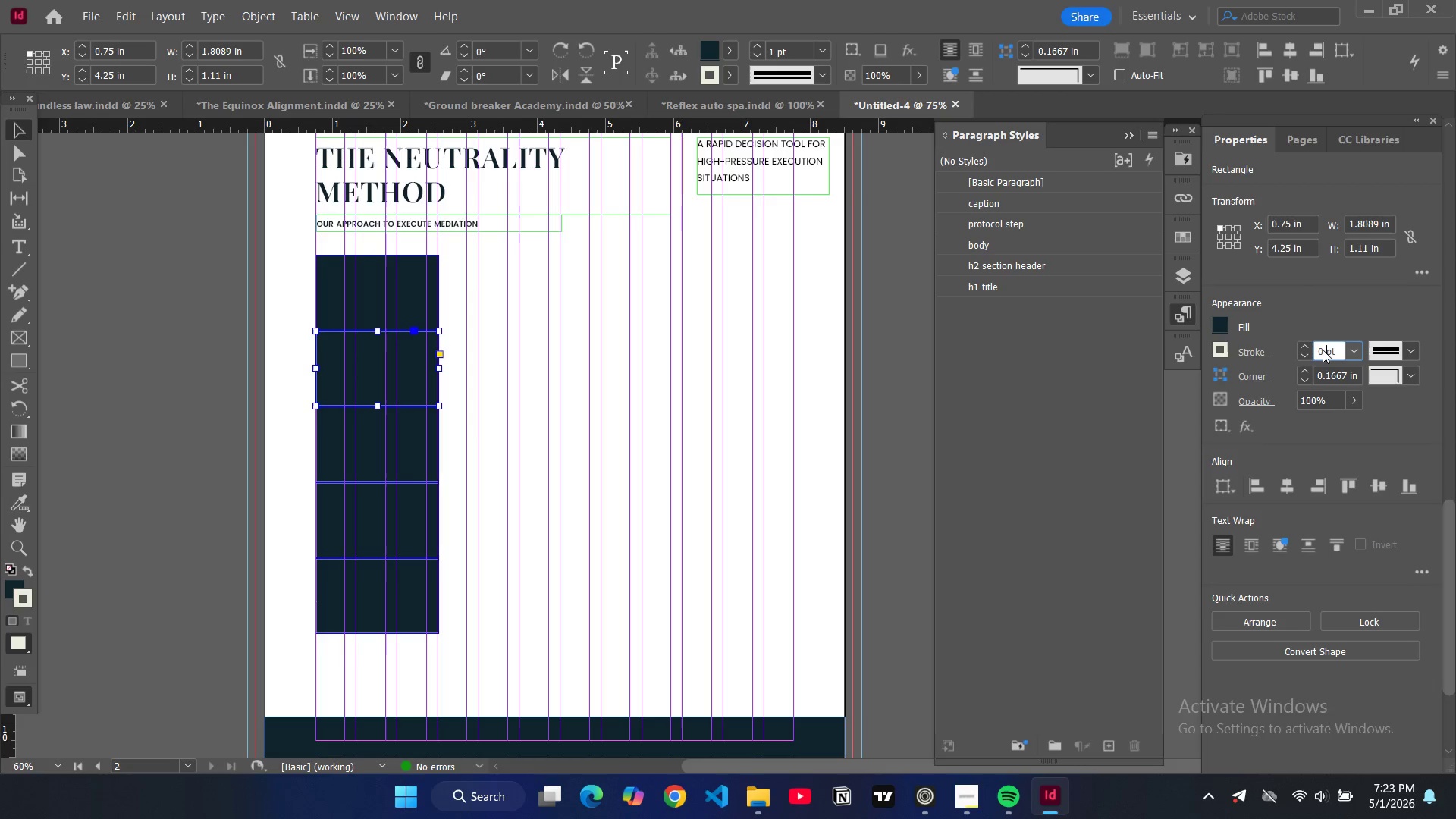 
key(Period)
 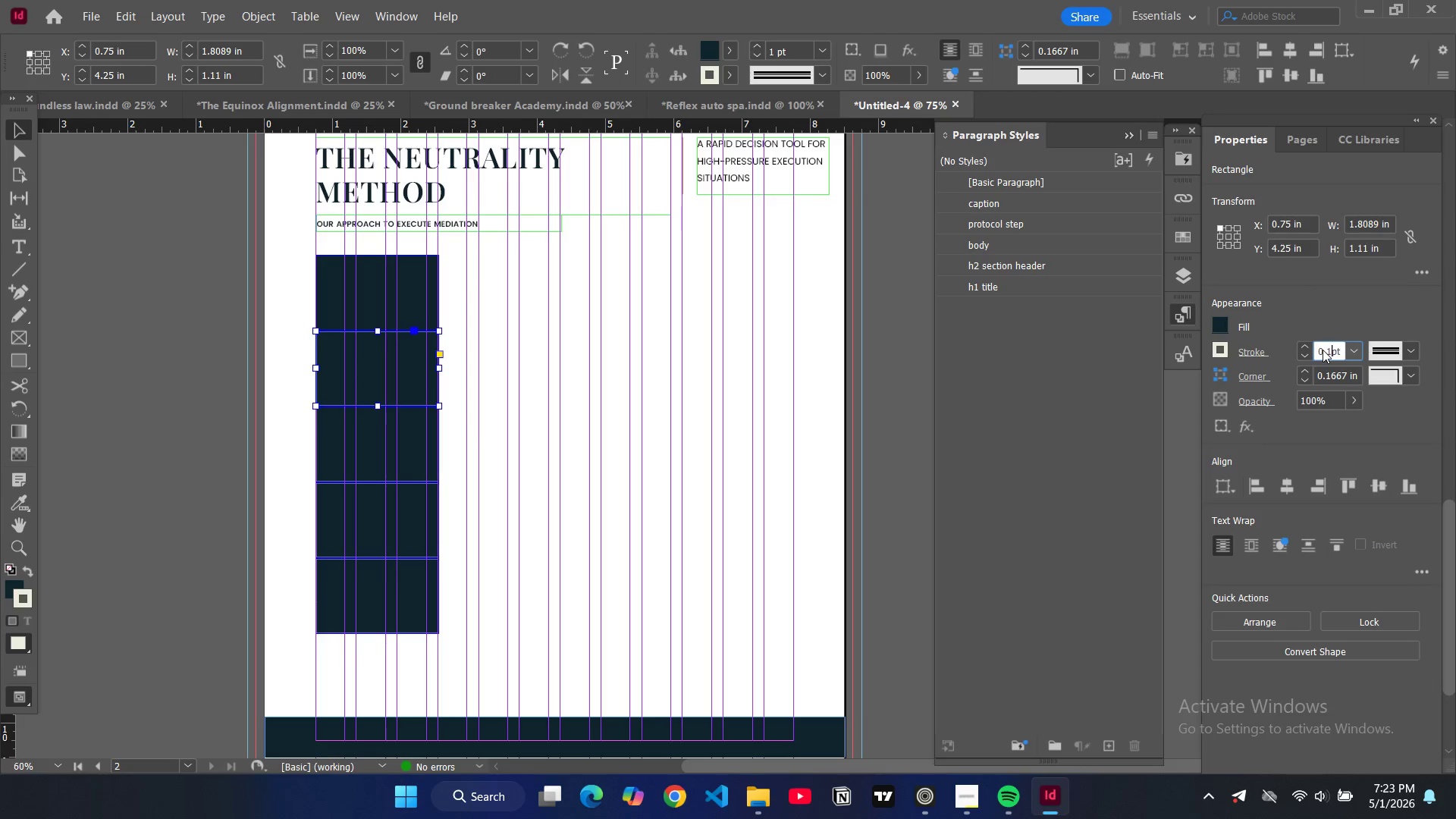 
key(1)
 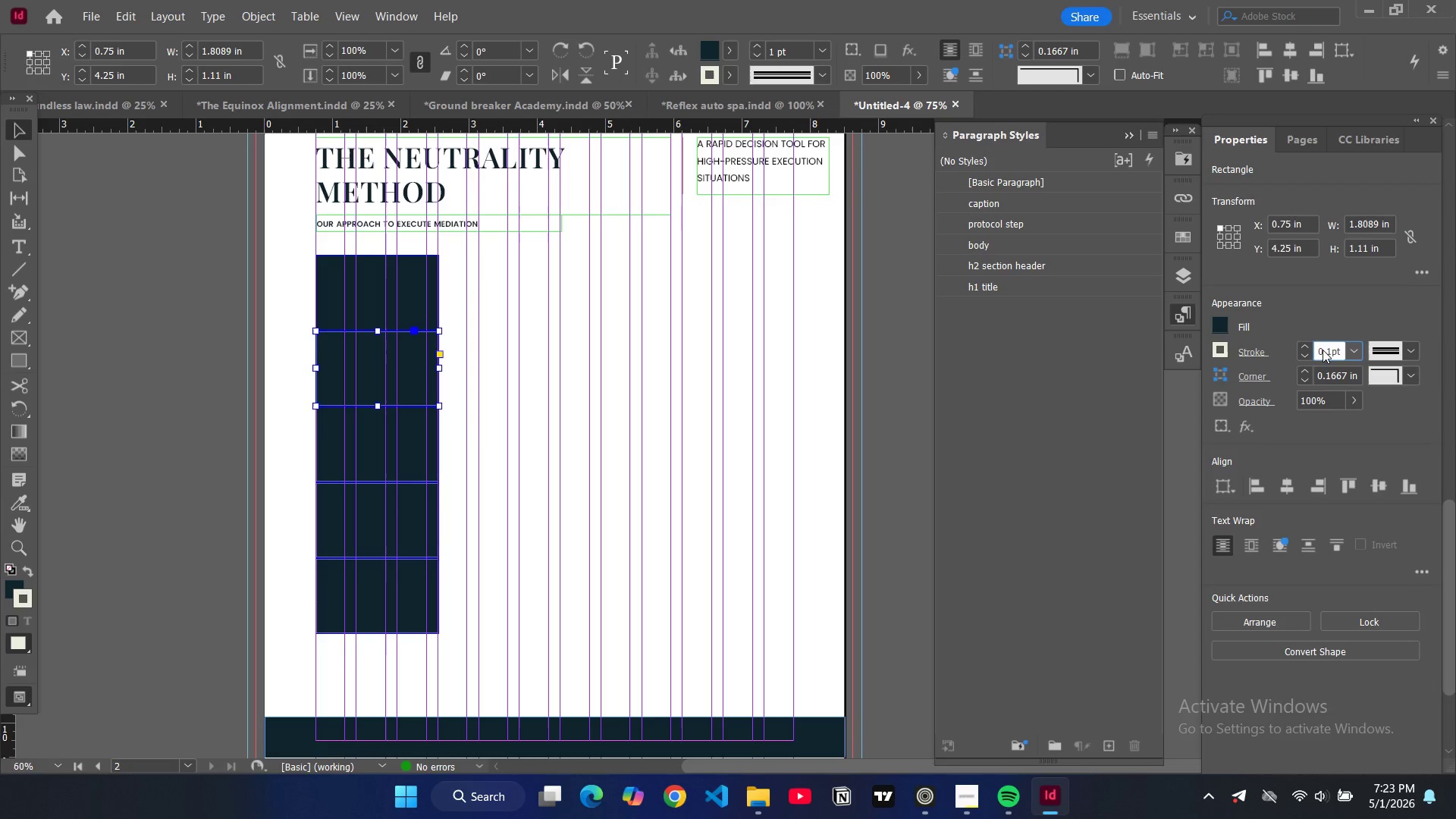 
key(Enter)
 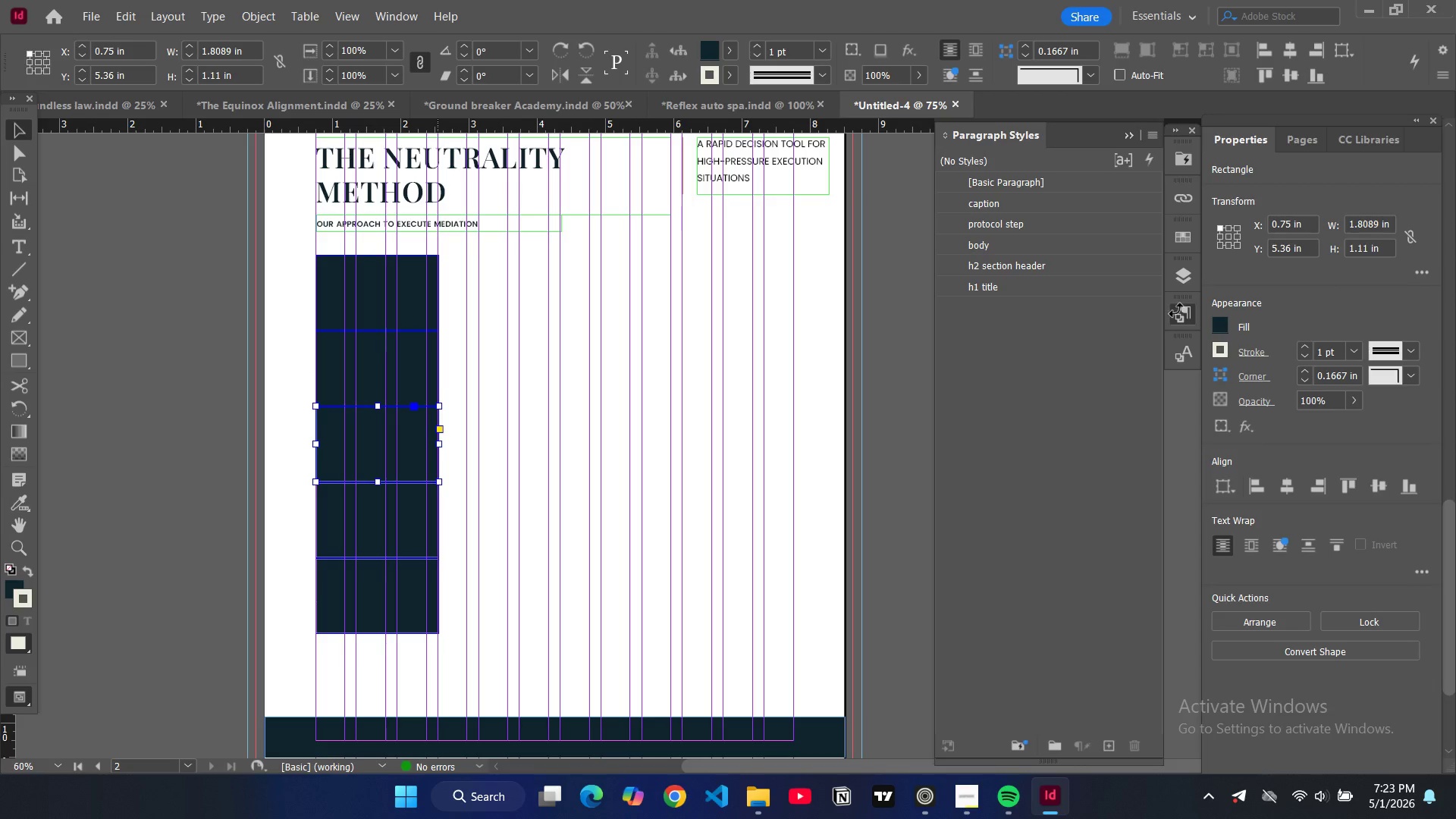 
left_click([1323, 347])
 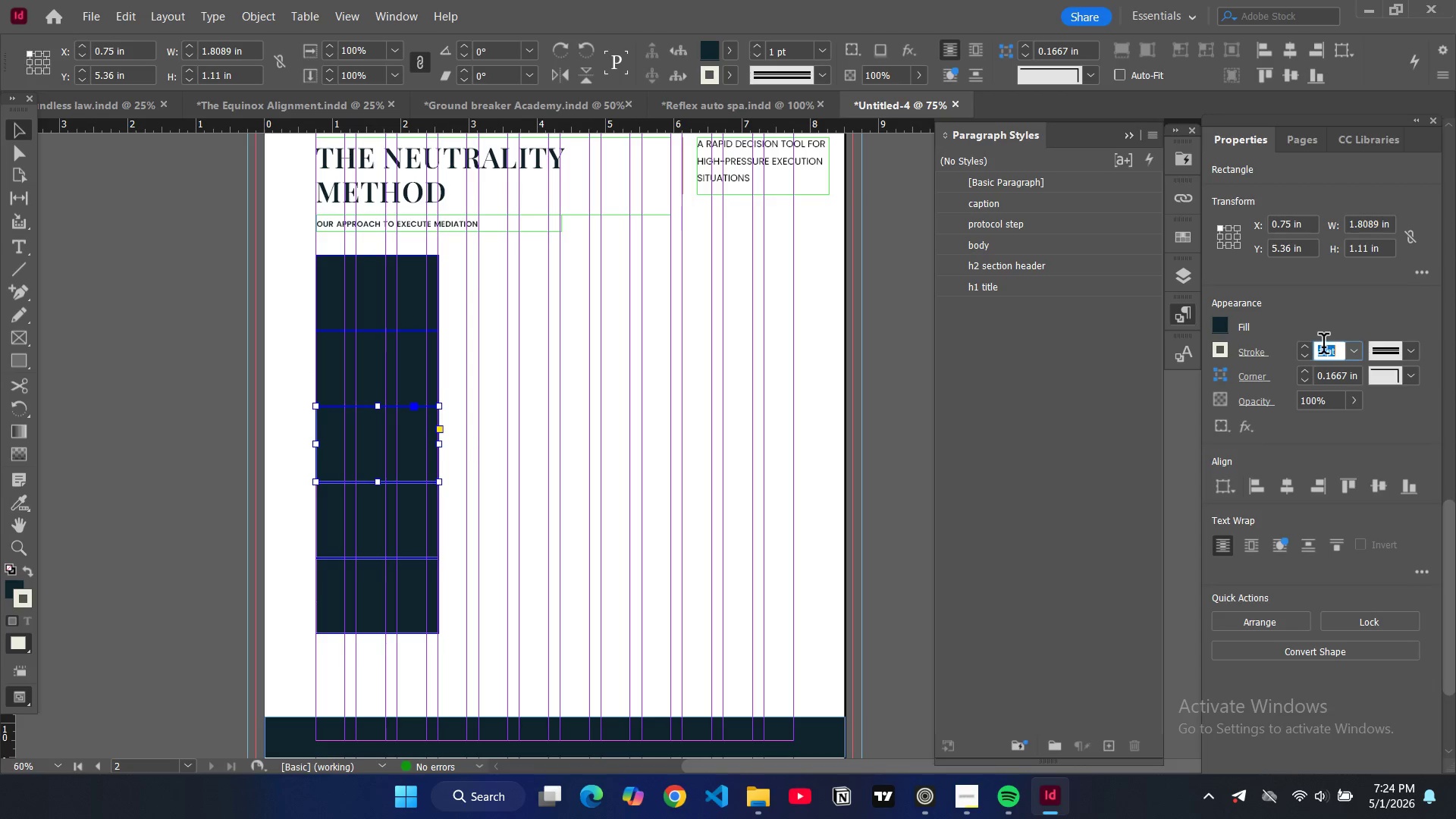 
triple_click([1323, 347])
 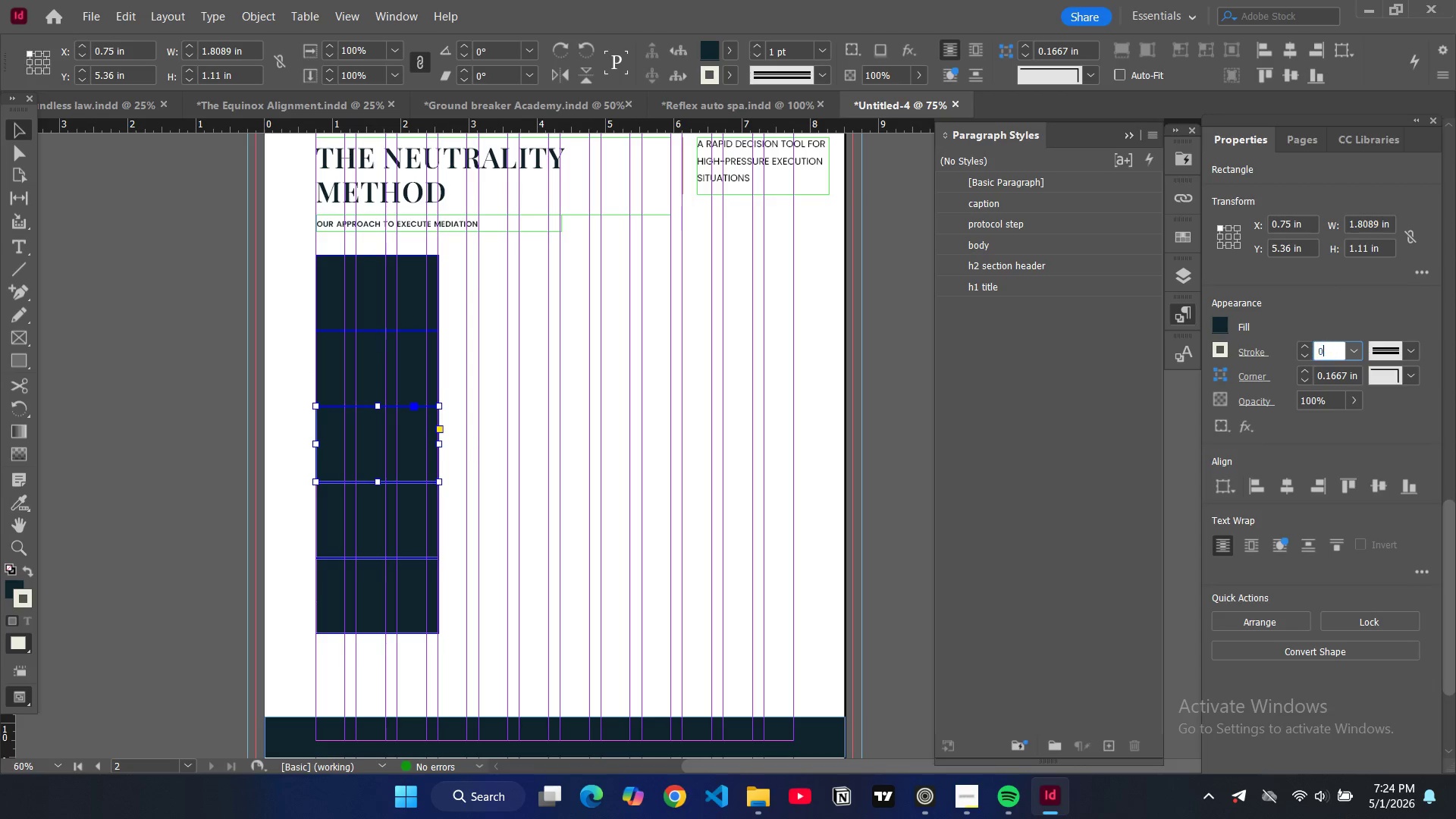 
key(0)
 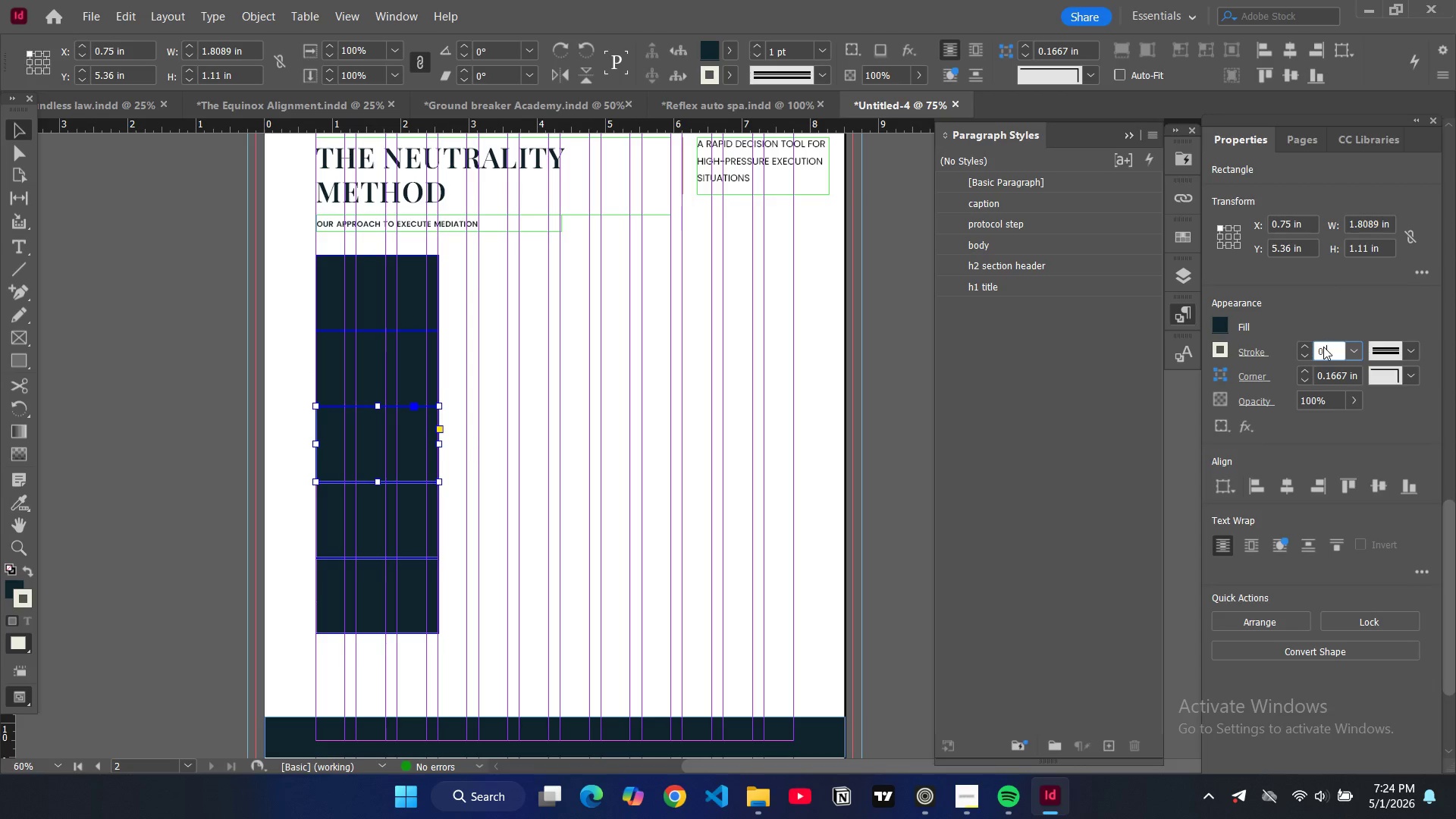 
key(Period)
 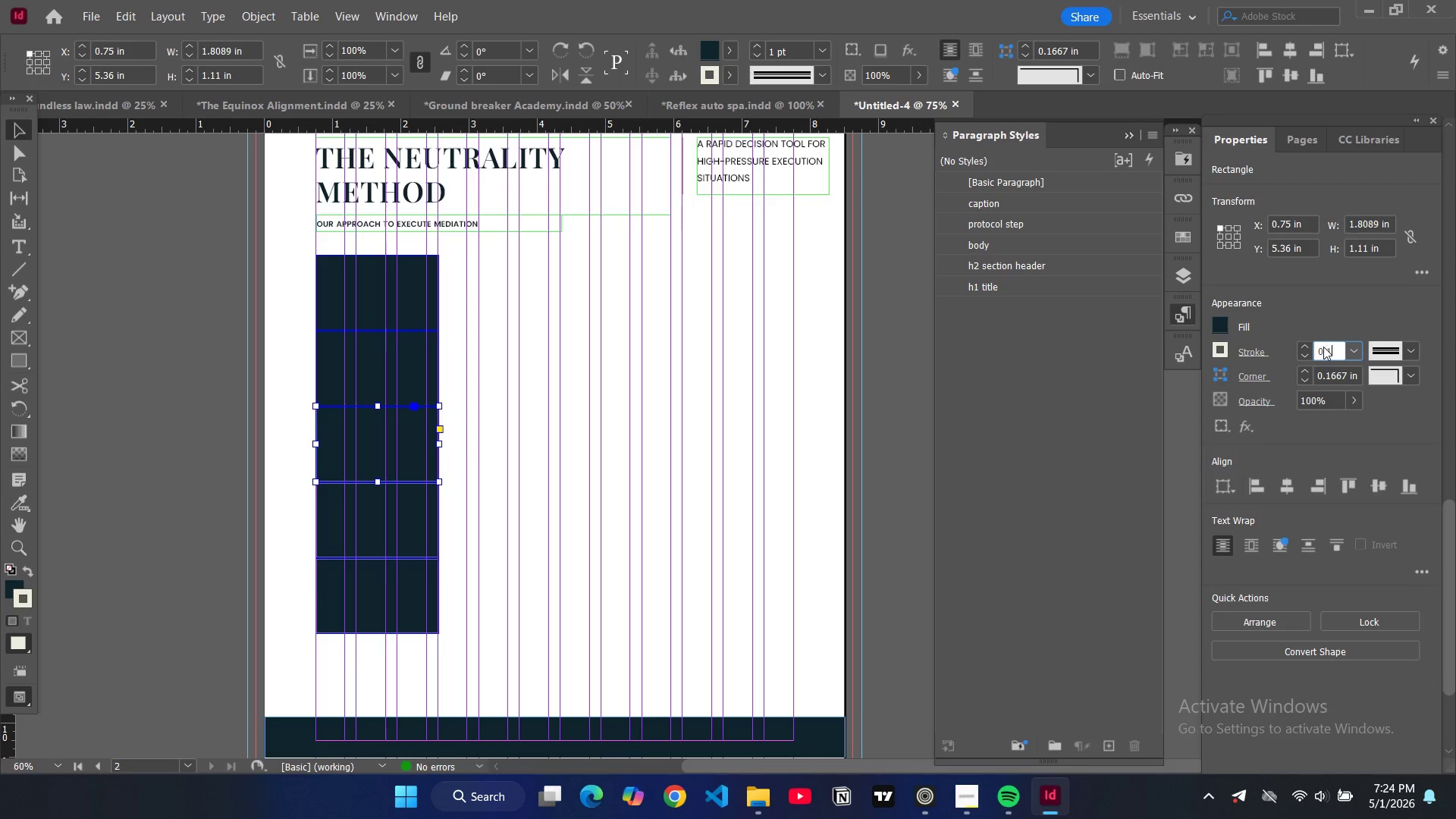 
key(1)
 